 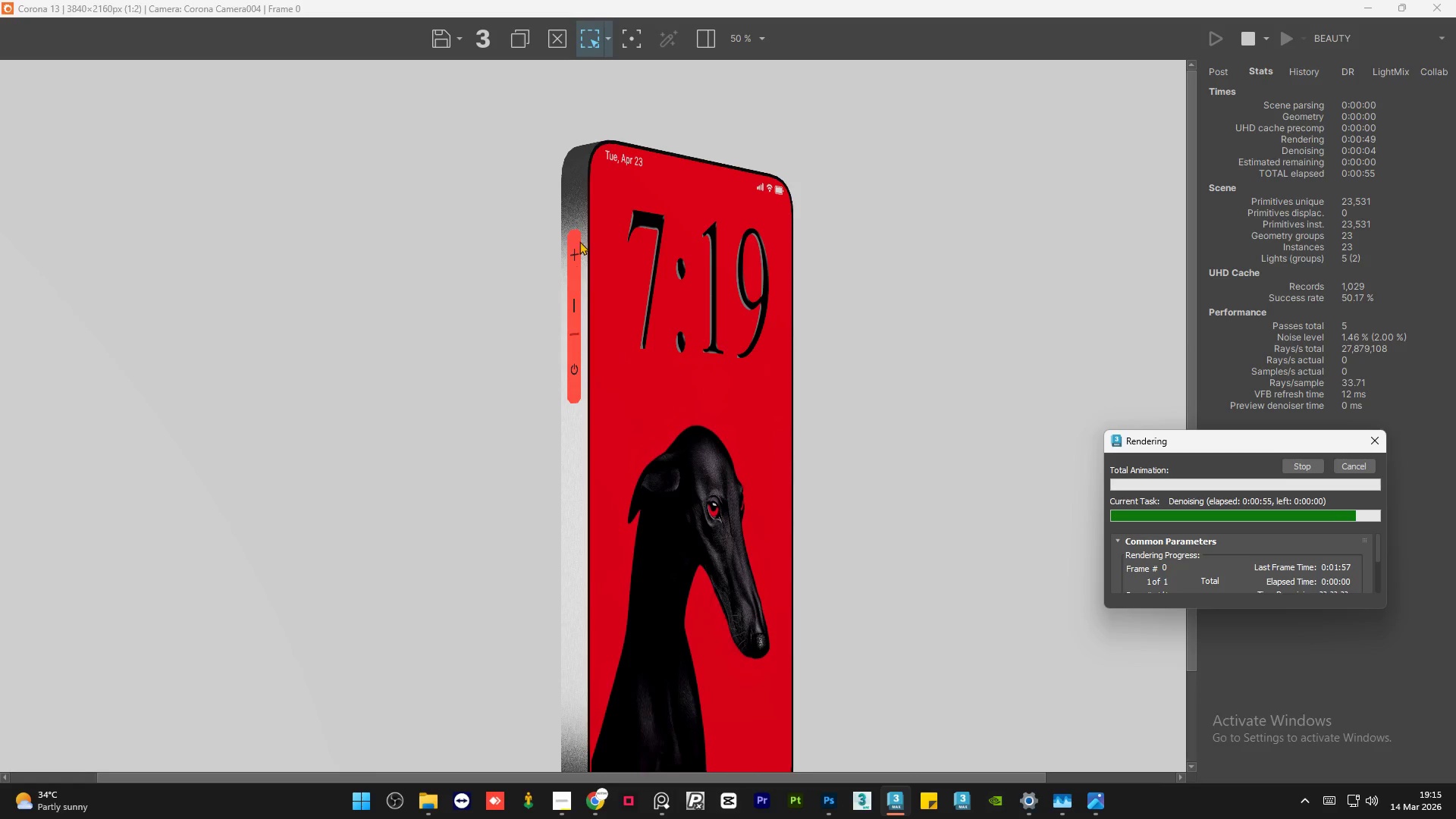 
scroll: coordinate [579, 169], scroll_direction: up, amount: 2.0
 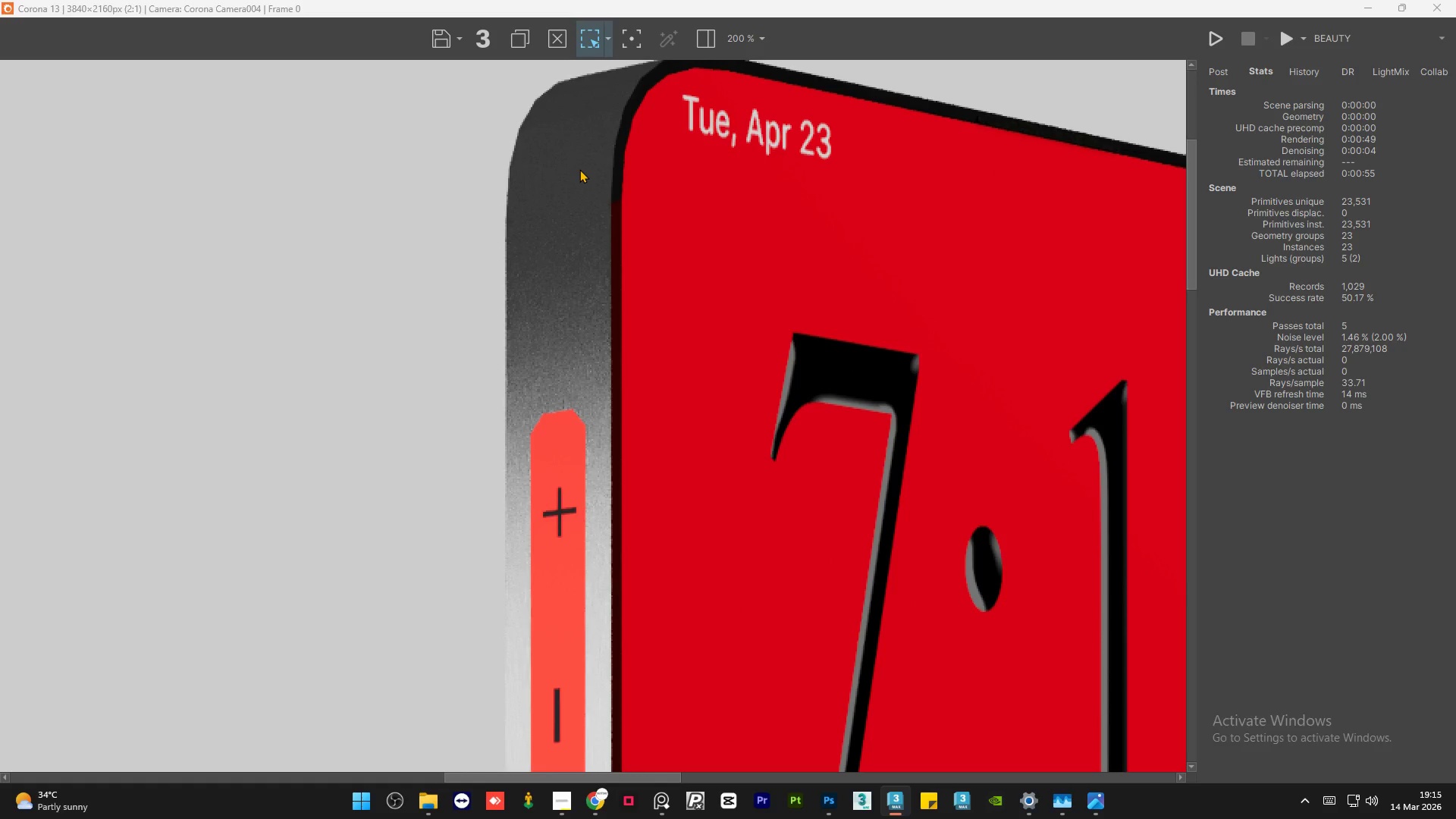 
scroll: coordinate [579, 169], scroll_direction: down, amount: 2.0
 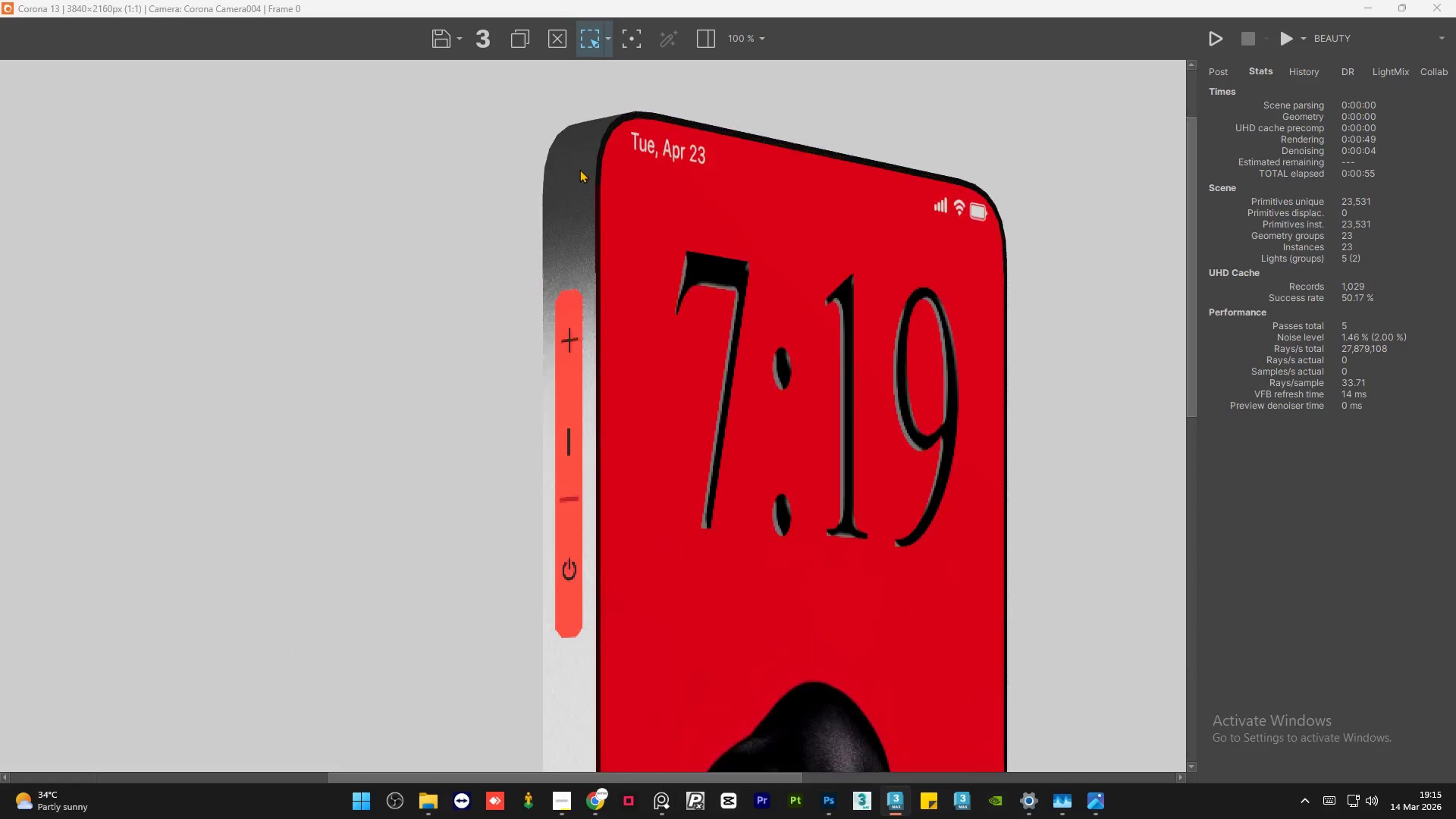 
scroll: coordinate [579, 169], scroll_direction: up, amount: 2.0
 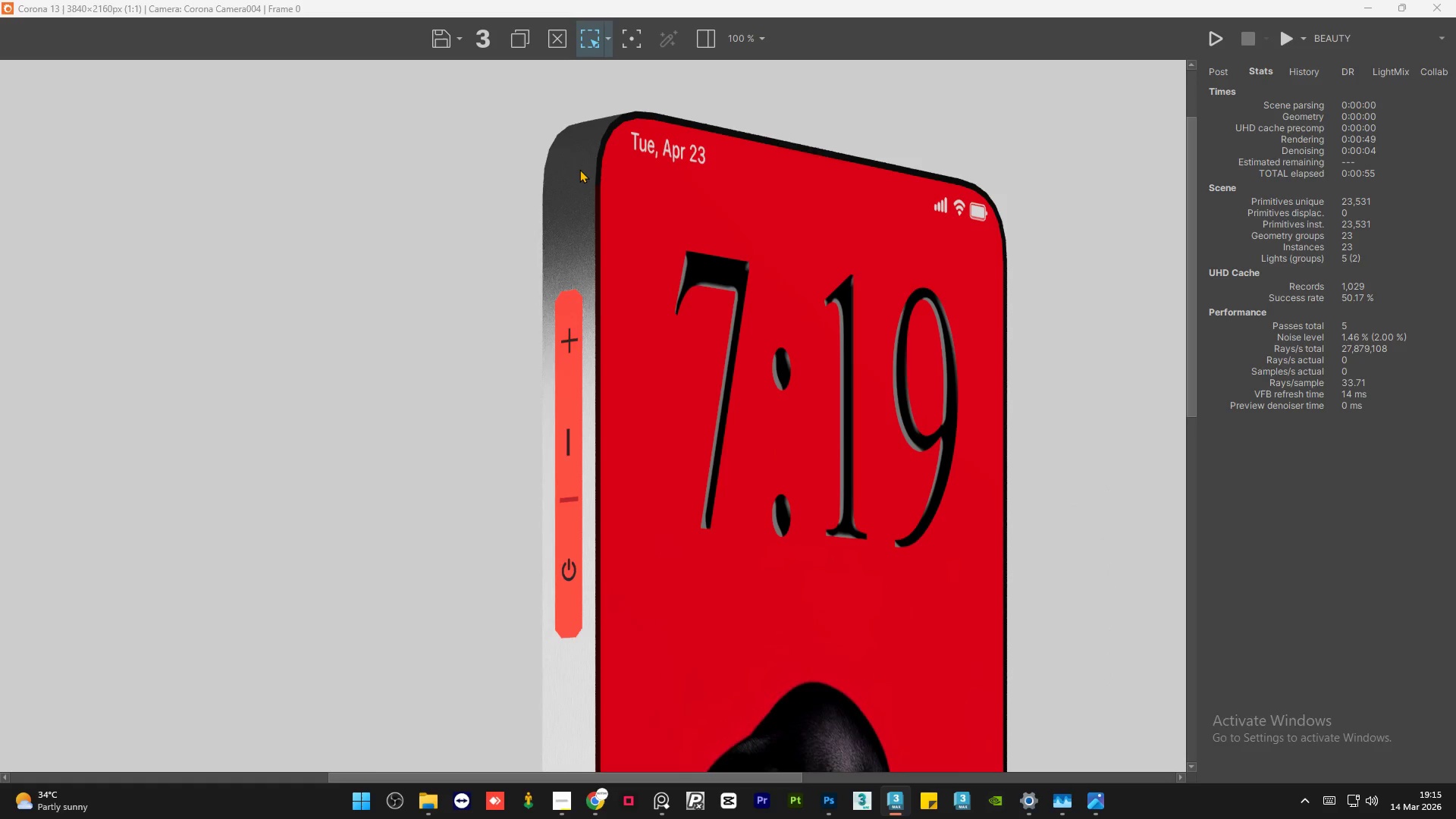 
scroll: coordinate [579, 169], scroll_direction: down, amount: 2.0
 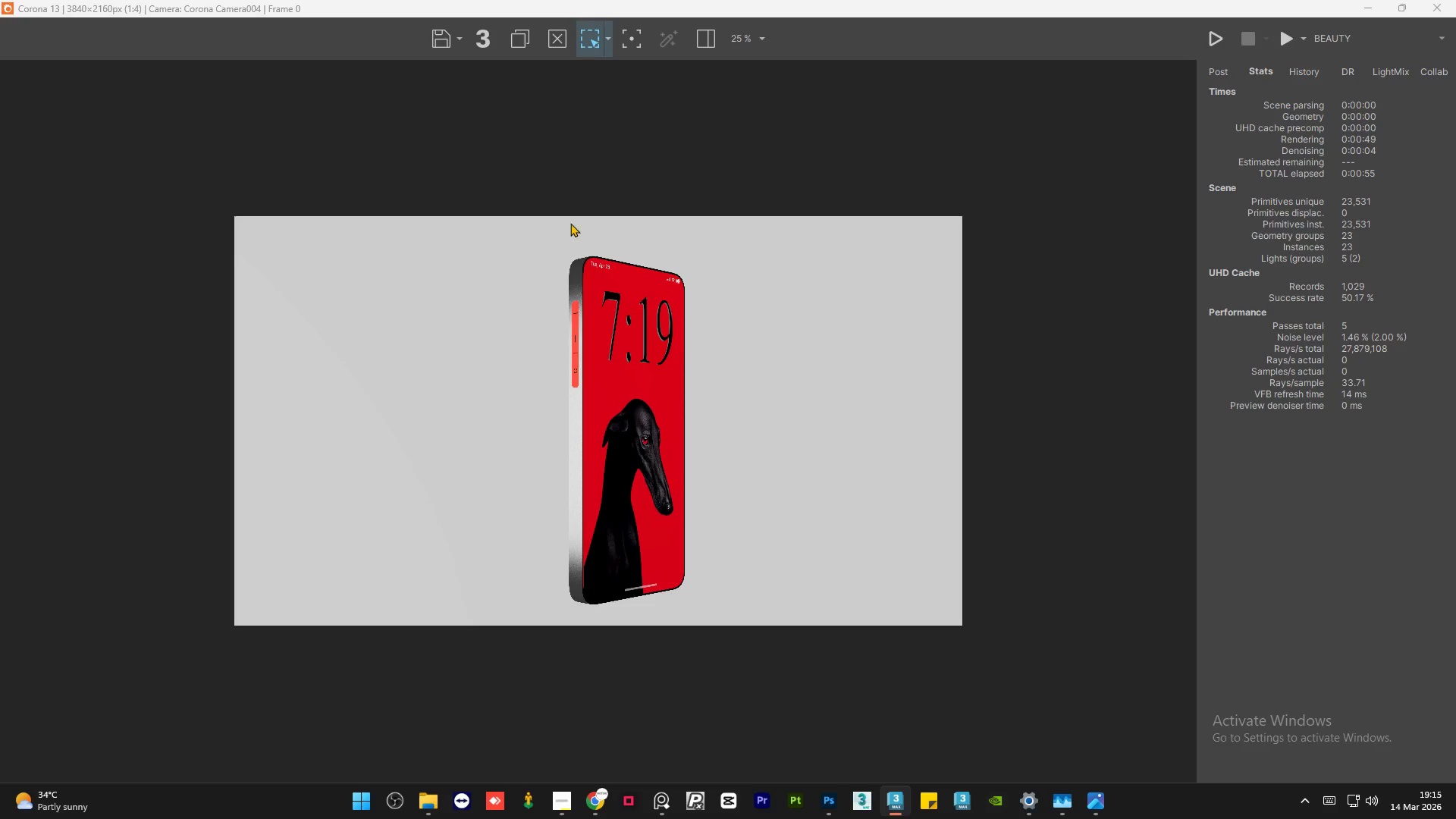 
scroll: coordinate [591, 180], scroll_direction: up, amount: 3.0
 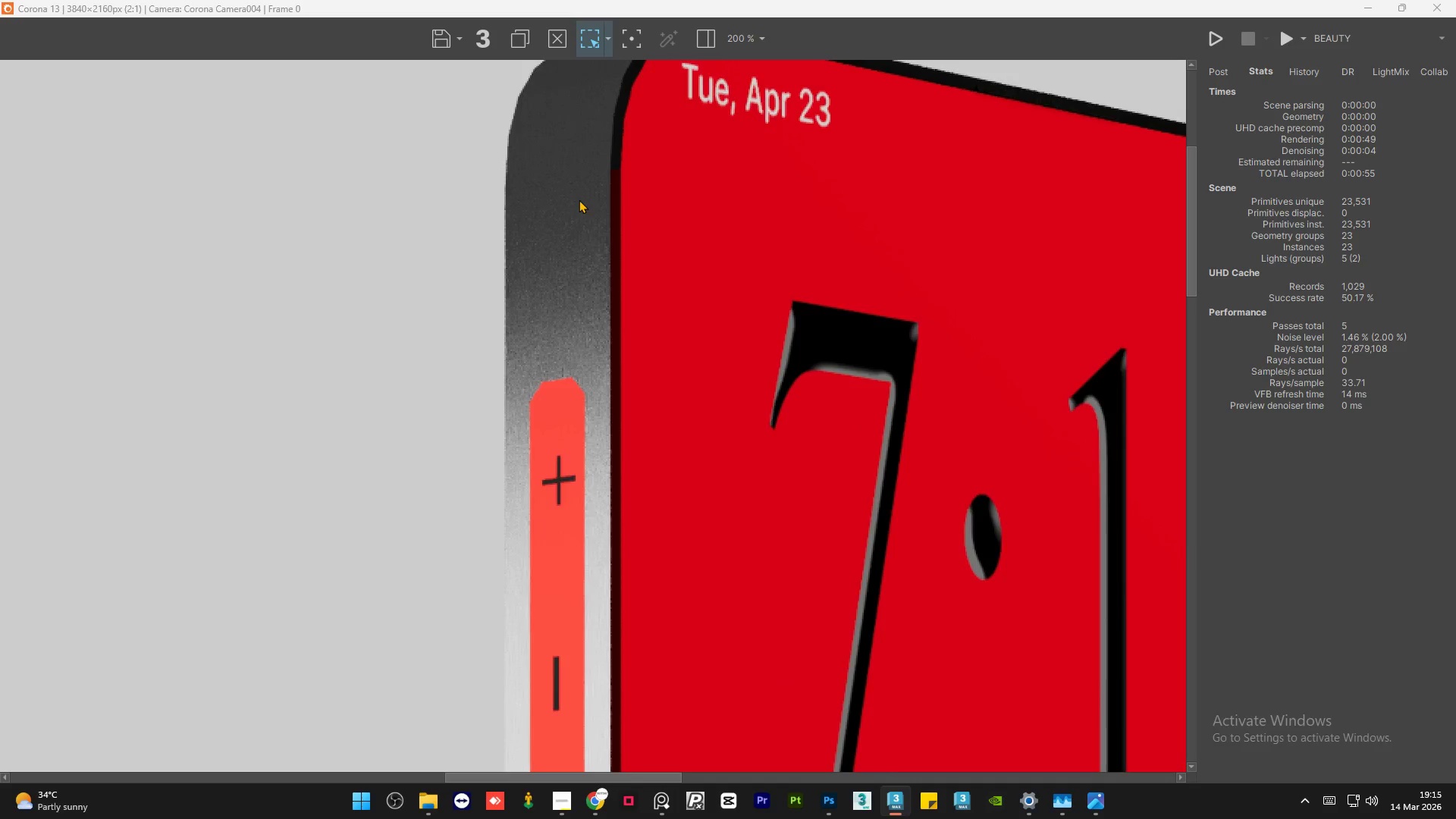 
scroll: coordinate [576, 206], scroll_direction: down, amount: 3.0
 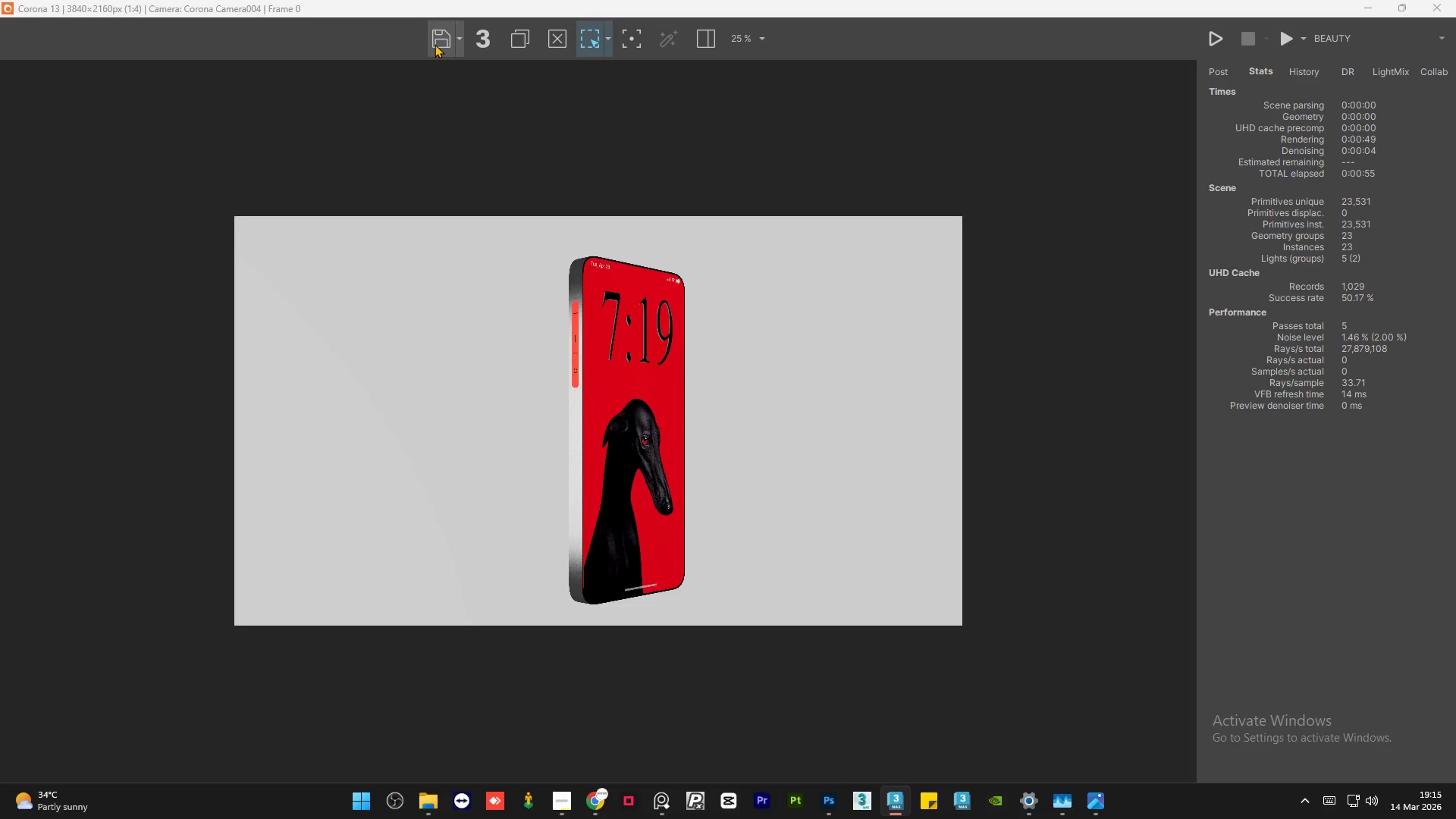 
left_click([435, 44])
 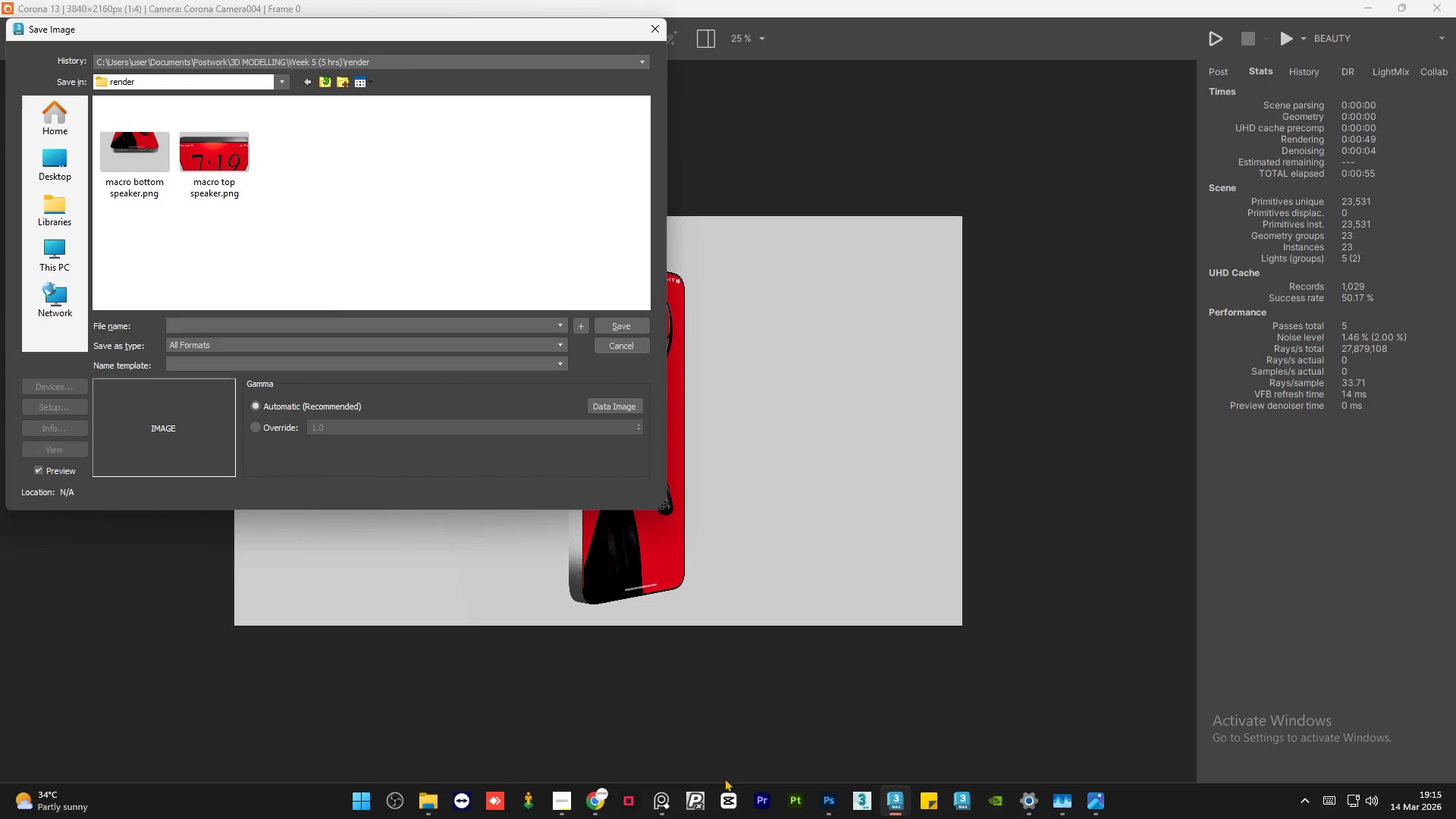 
mouse_move([591, 805])
 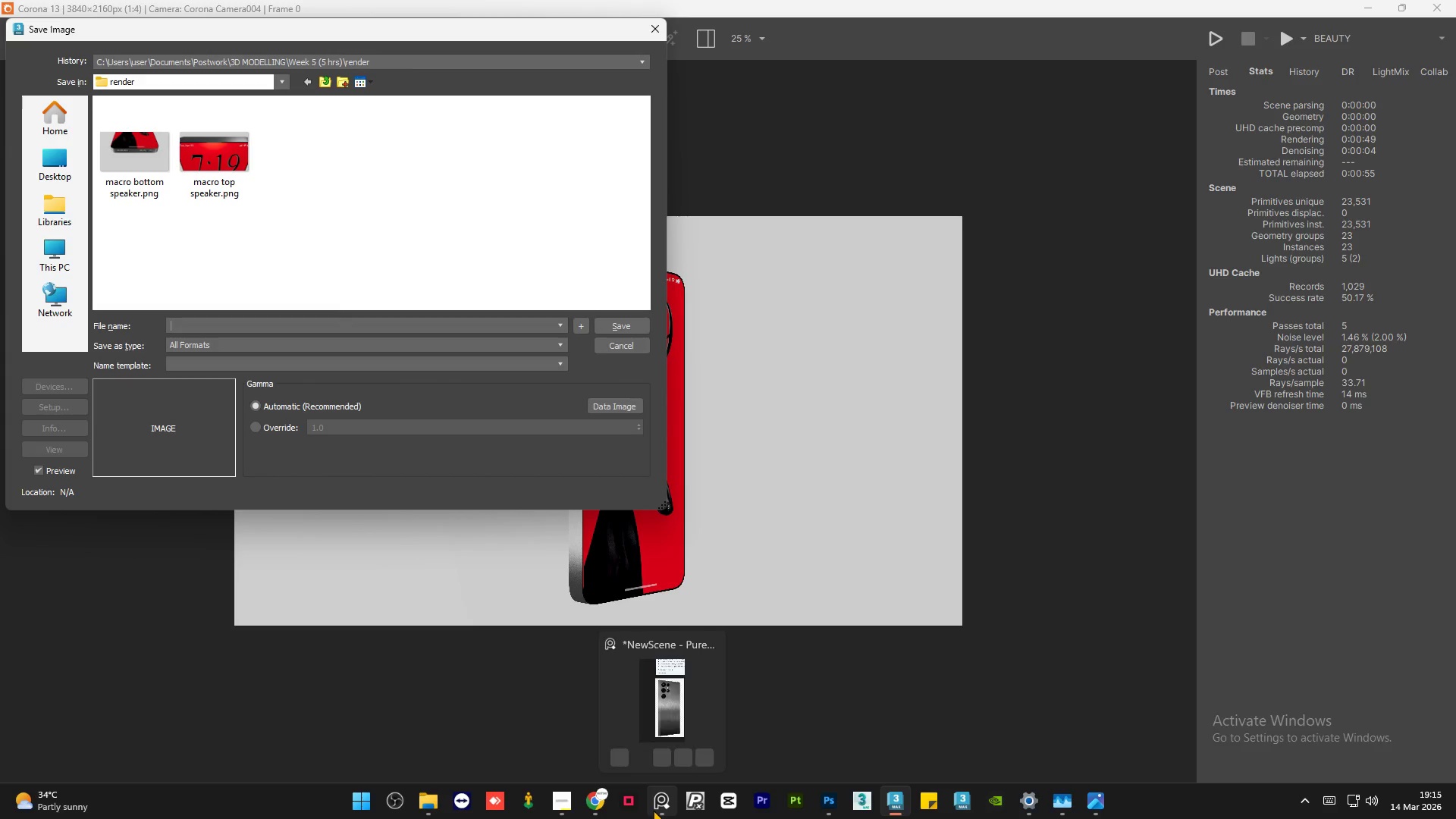 
left_click([653, 810])
 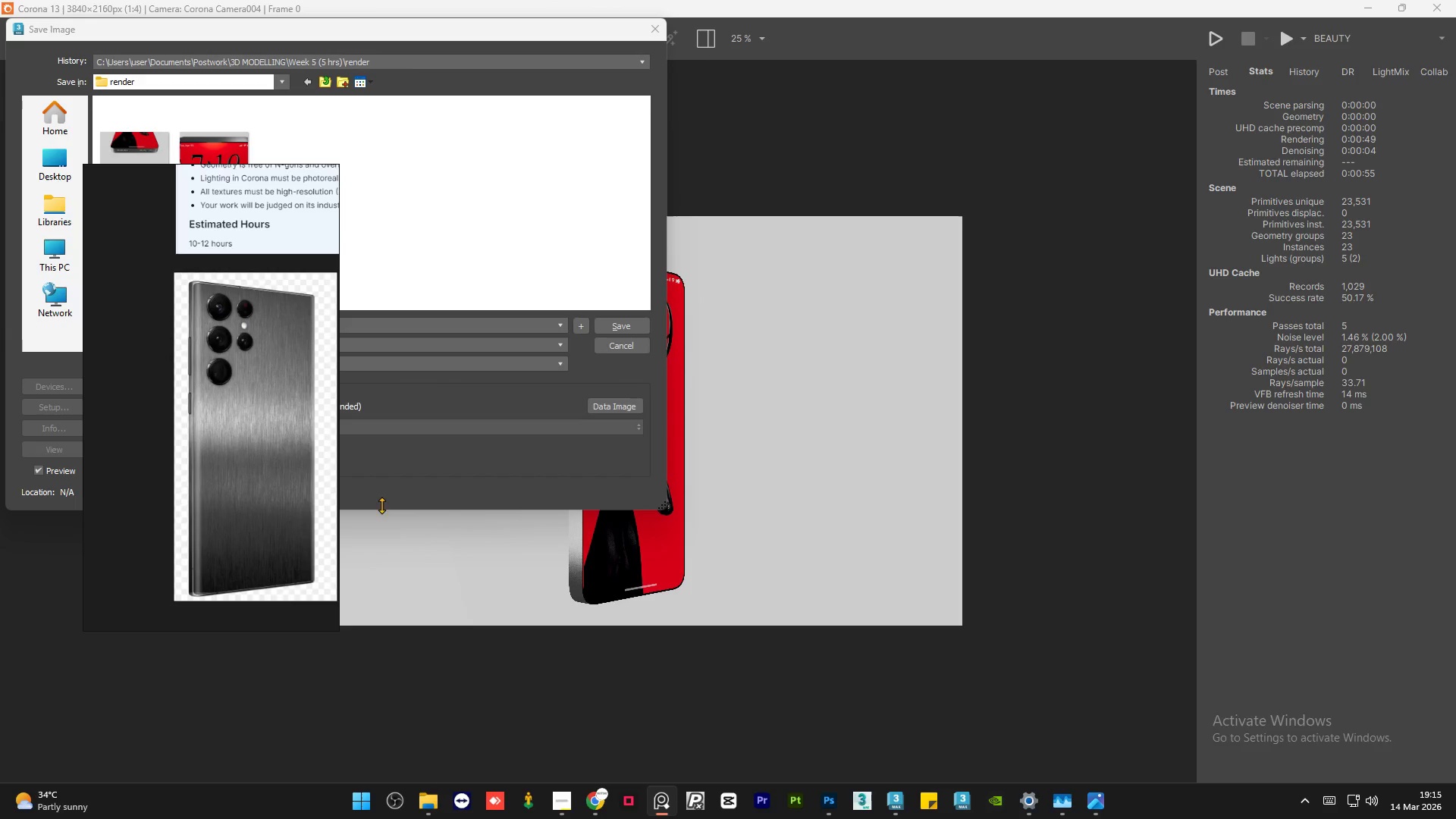 
scroll: coordinate [189, 305], scroll_direction: none, amount: 0.0
 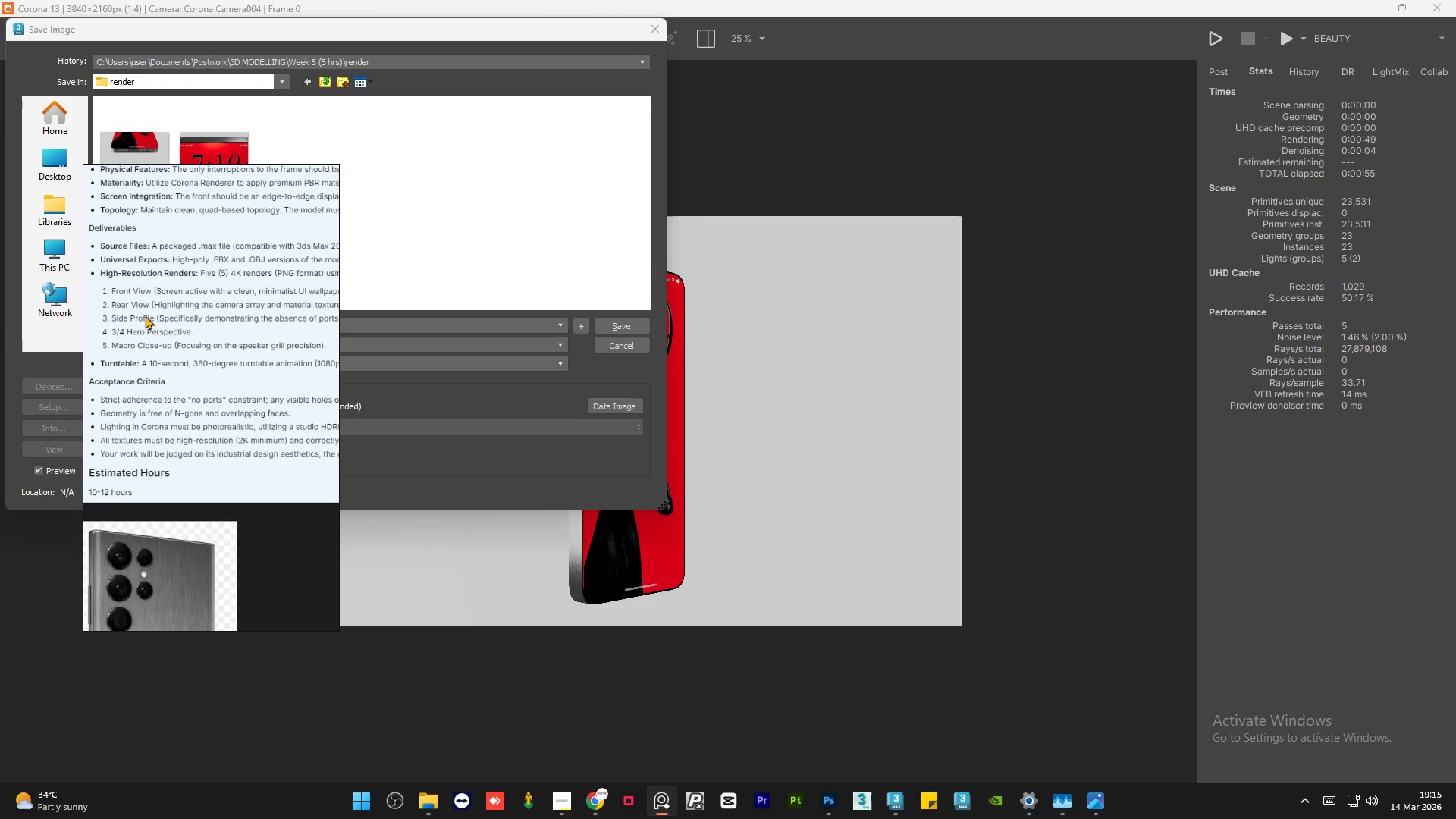 
scroll: coordinate [145, 316], scroll_direction: up, amount: 1.0
 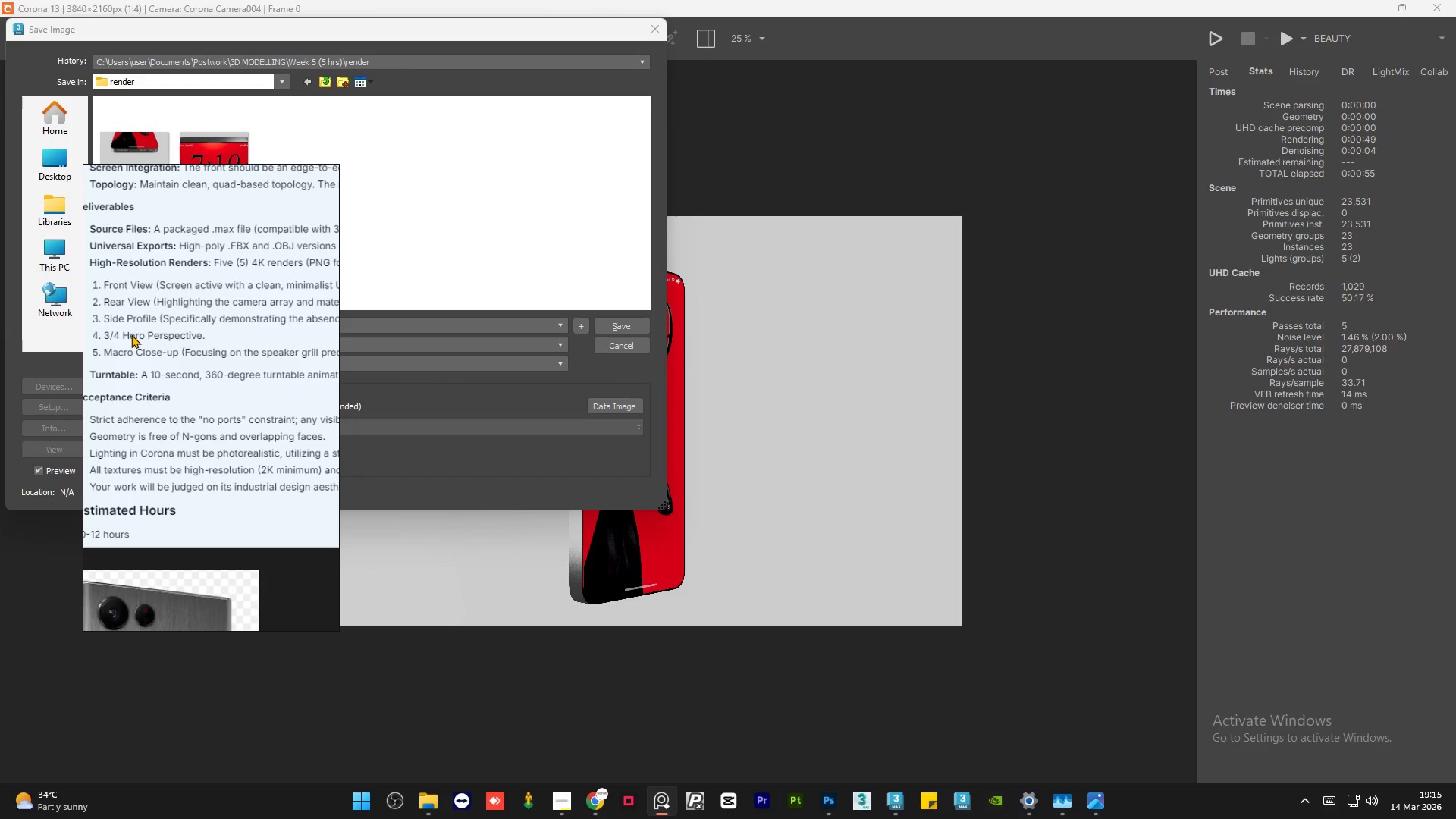 
scroll: coordinate [131, 334], scroll_direction: down, amount: 1.0
 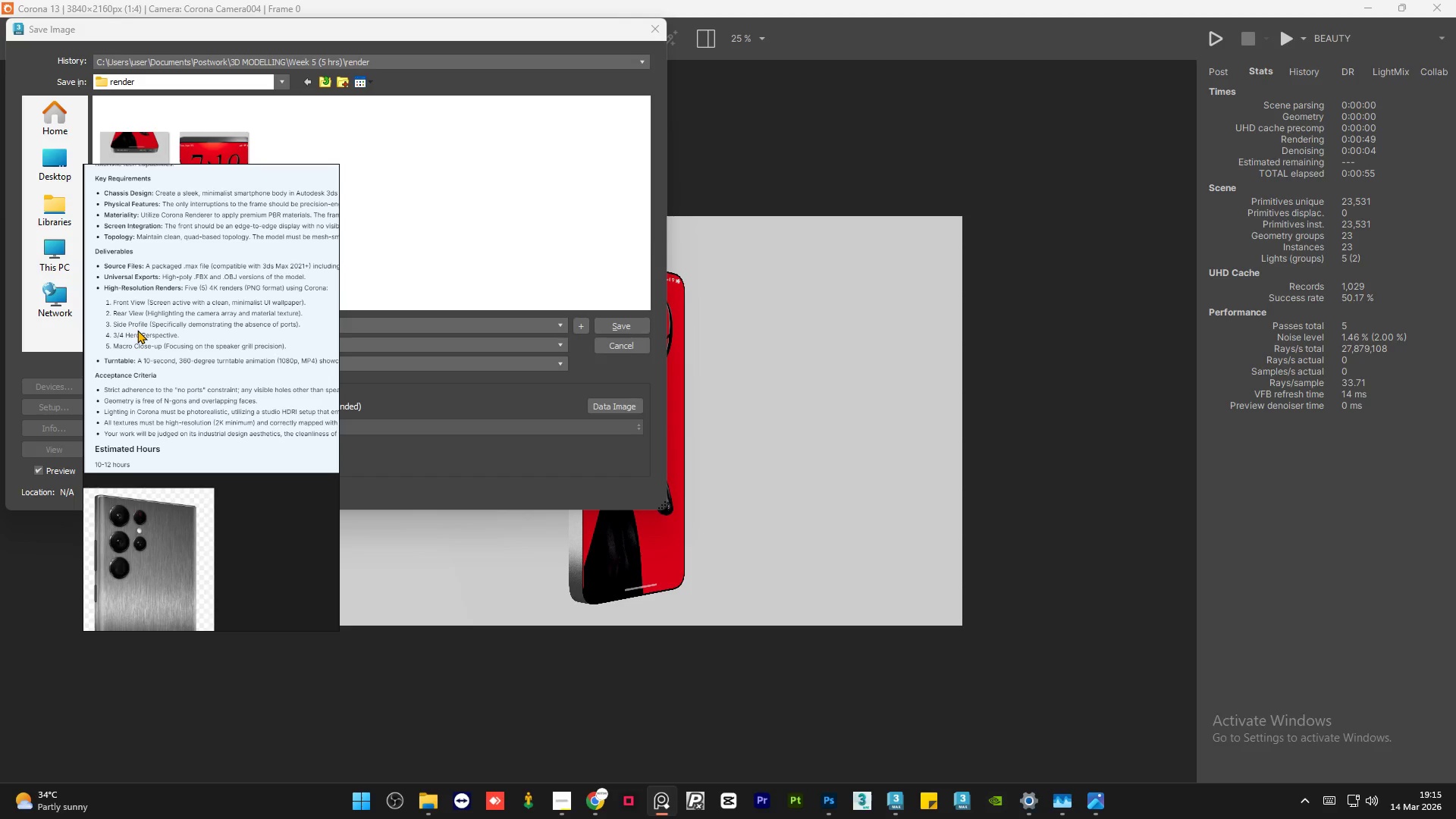 
scroll: coordinate [137, 330], scroll_direction: up, amount: 1.0
 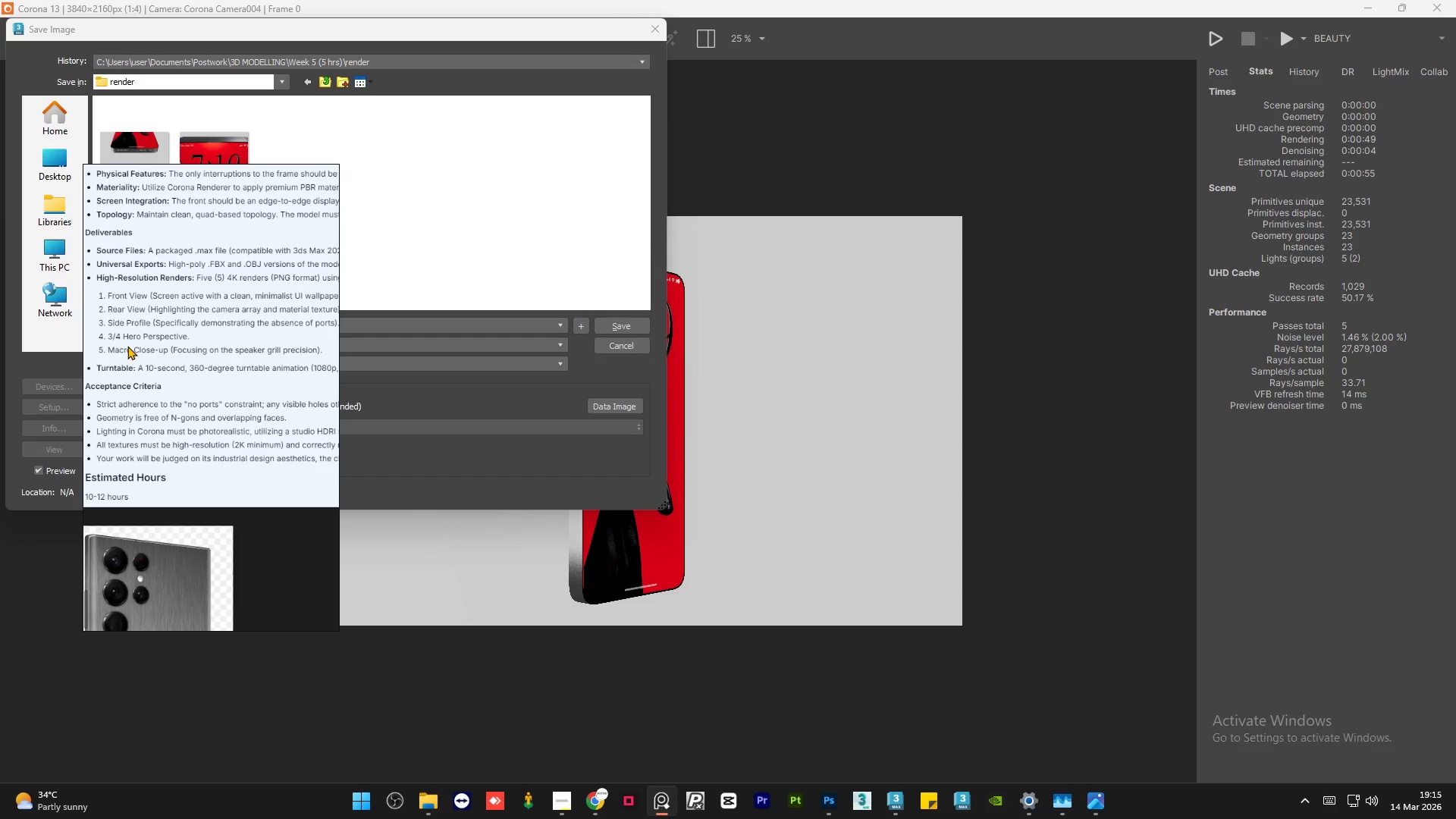 
wait(7.94)
 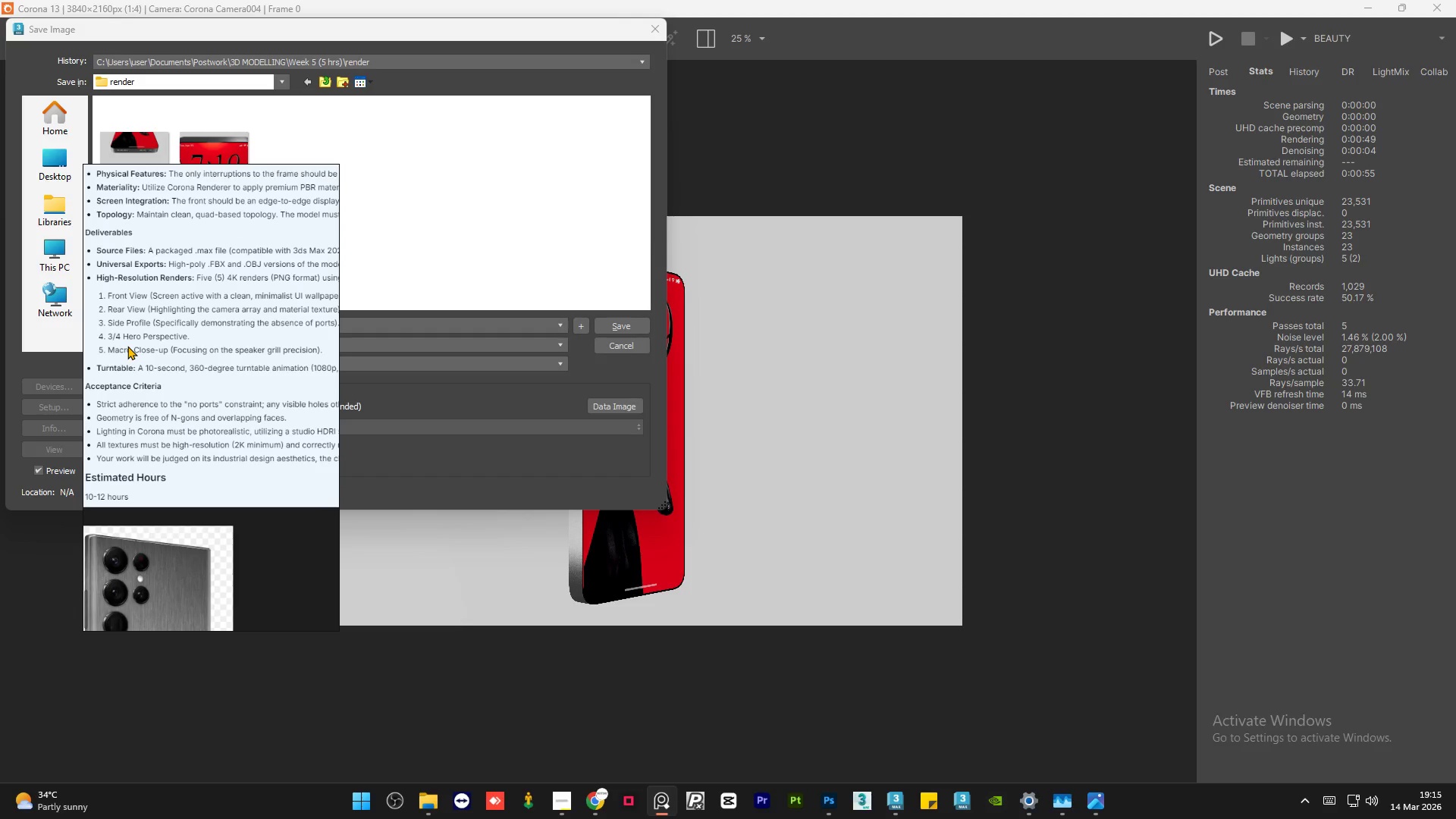 
left_click([290, 180])
 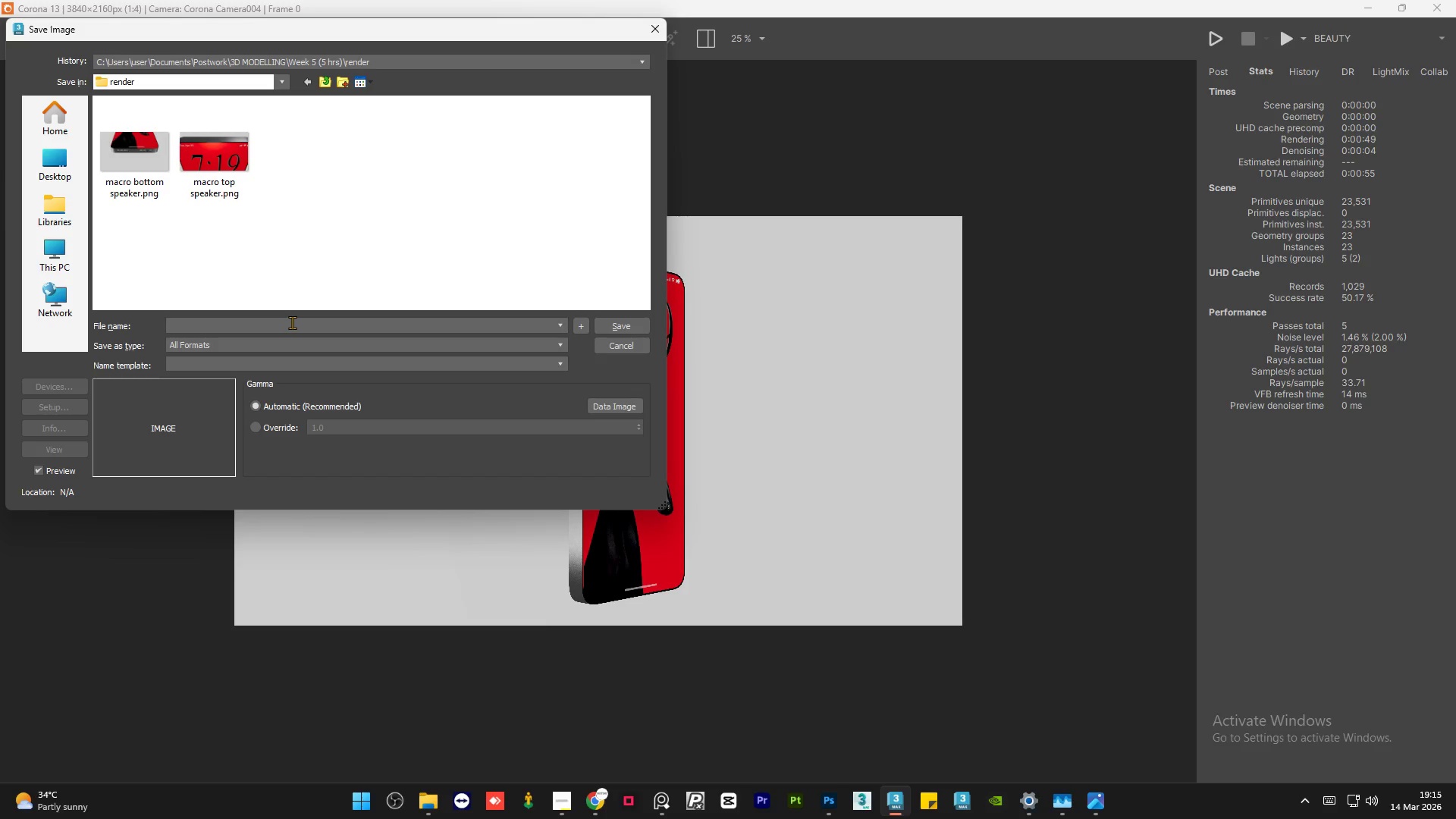 
key(3)
 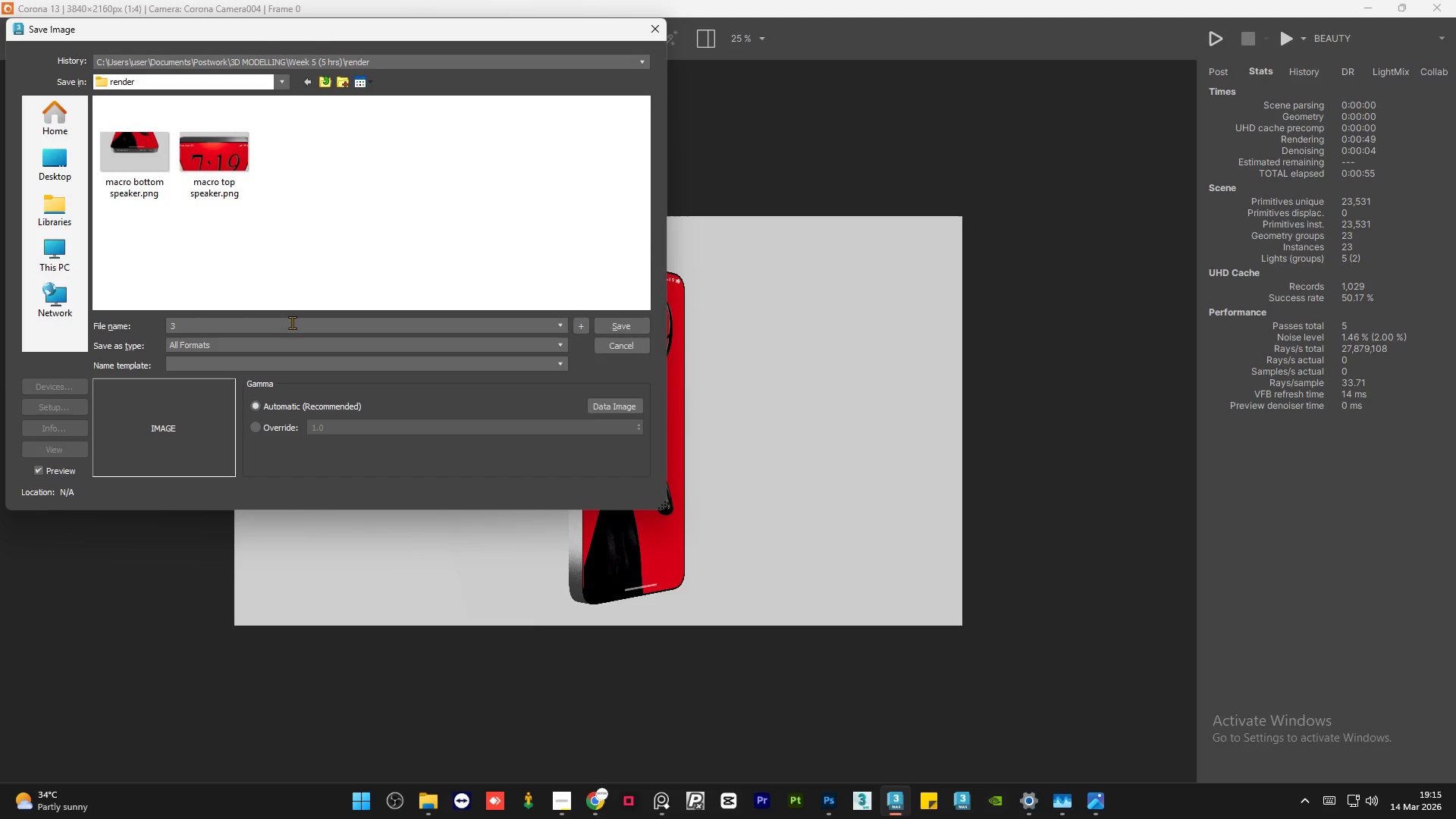 
key(Slash)
 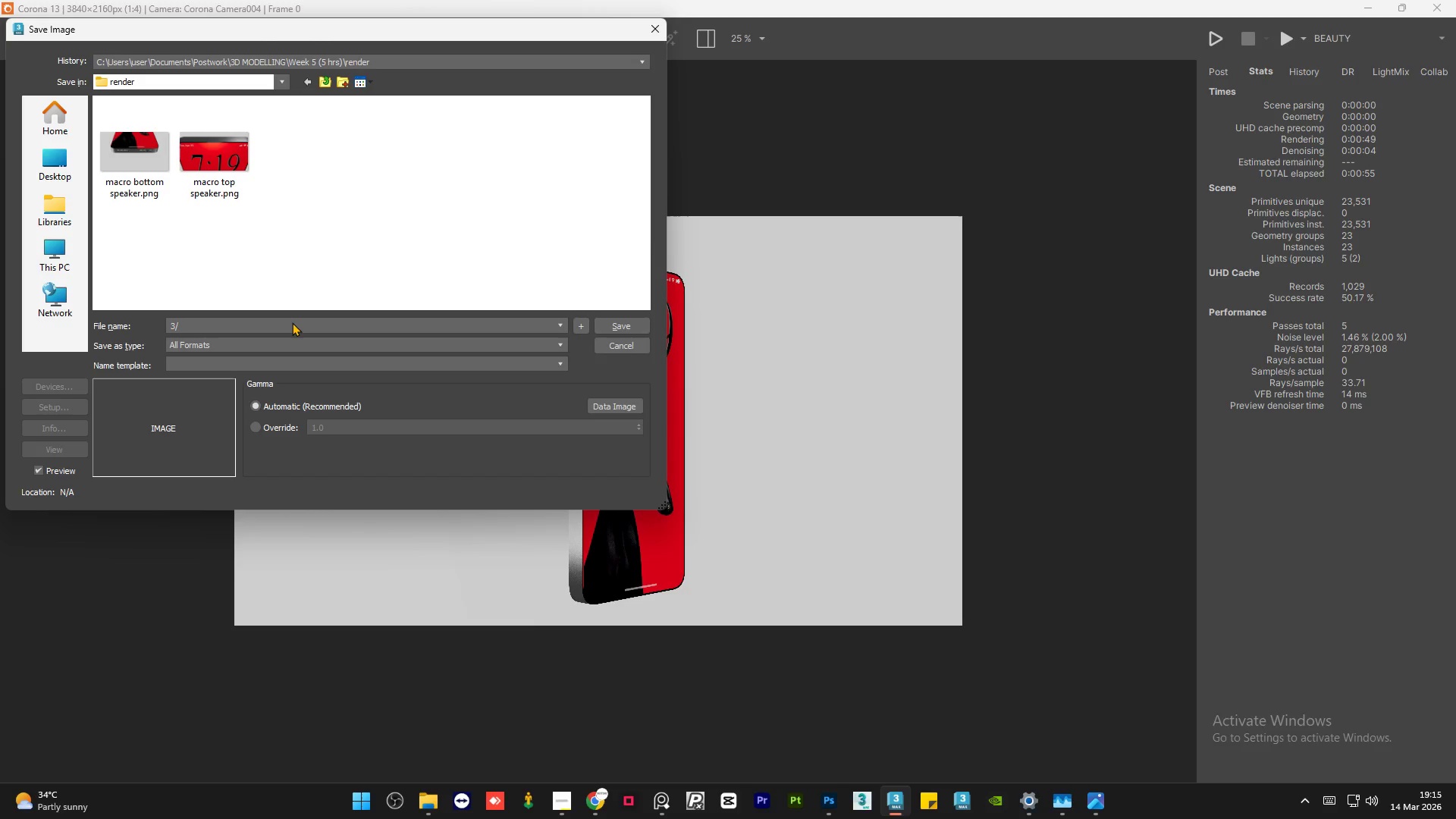 
key(4)
 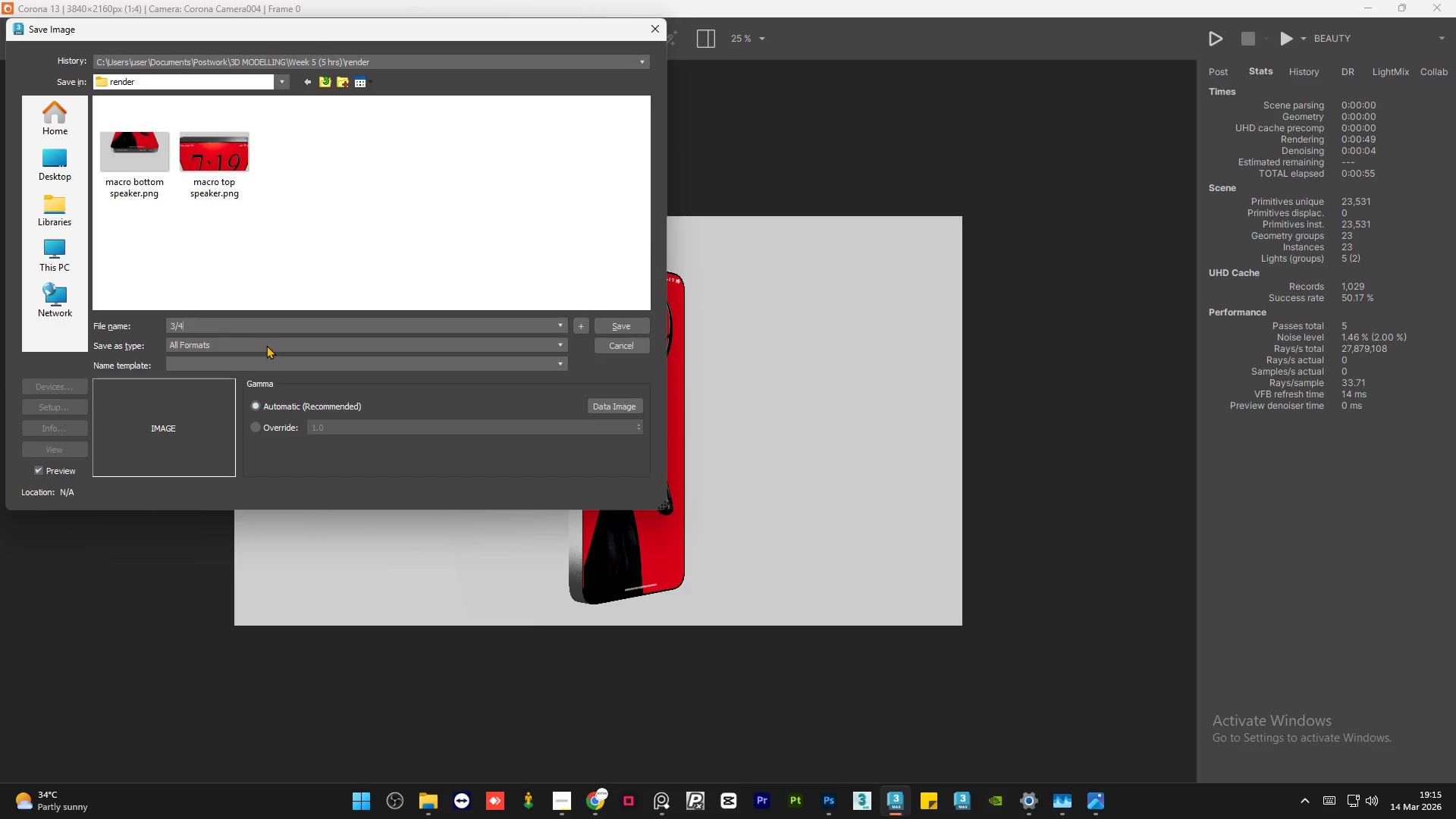 
left_click([267, 344])
 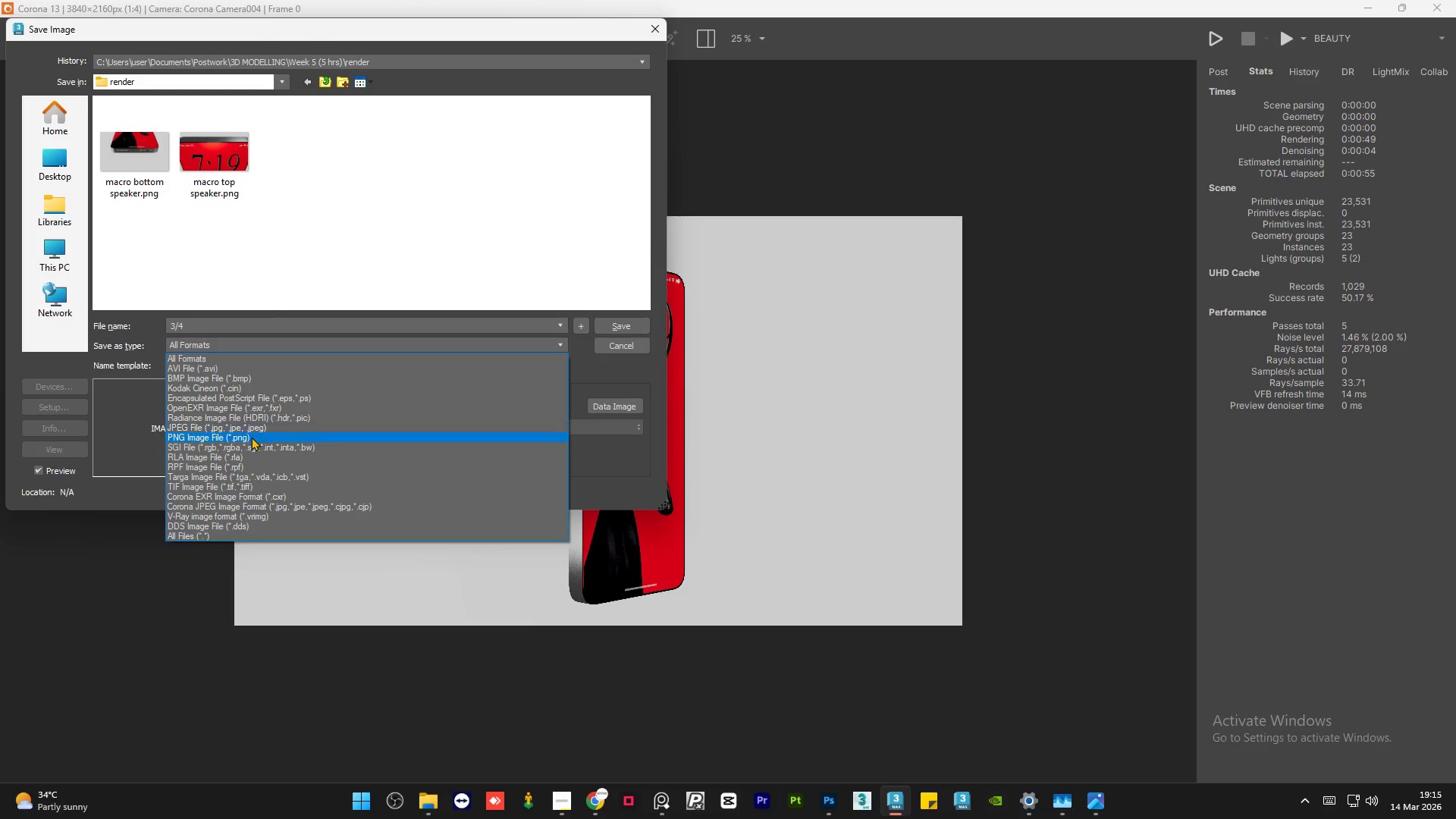 
left_click([251, 437])
 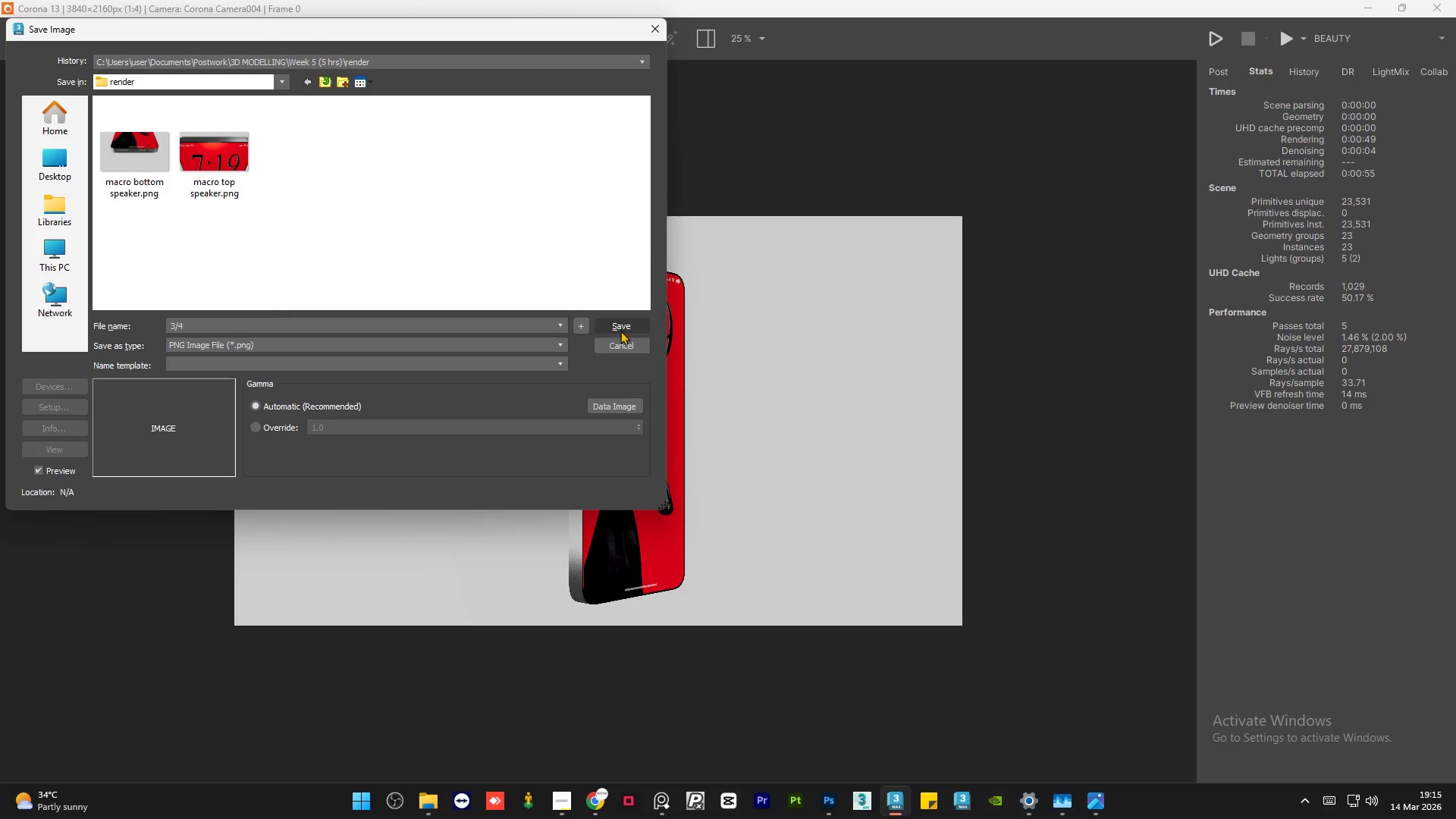 
left_click([620, 322])
 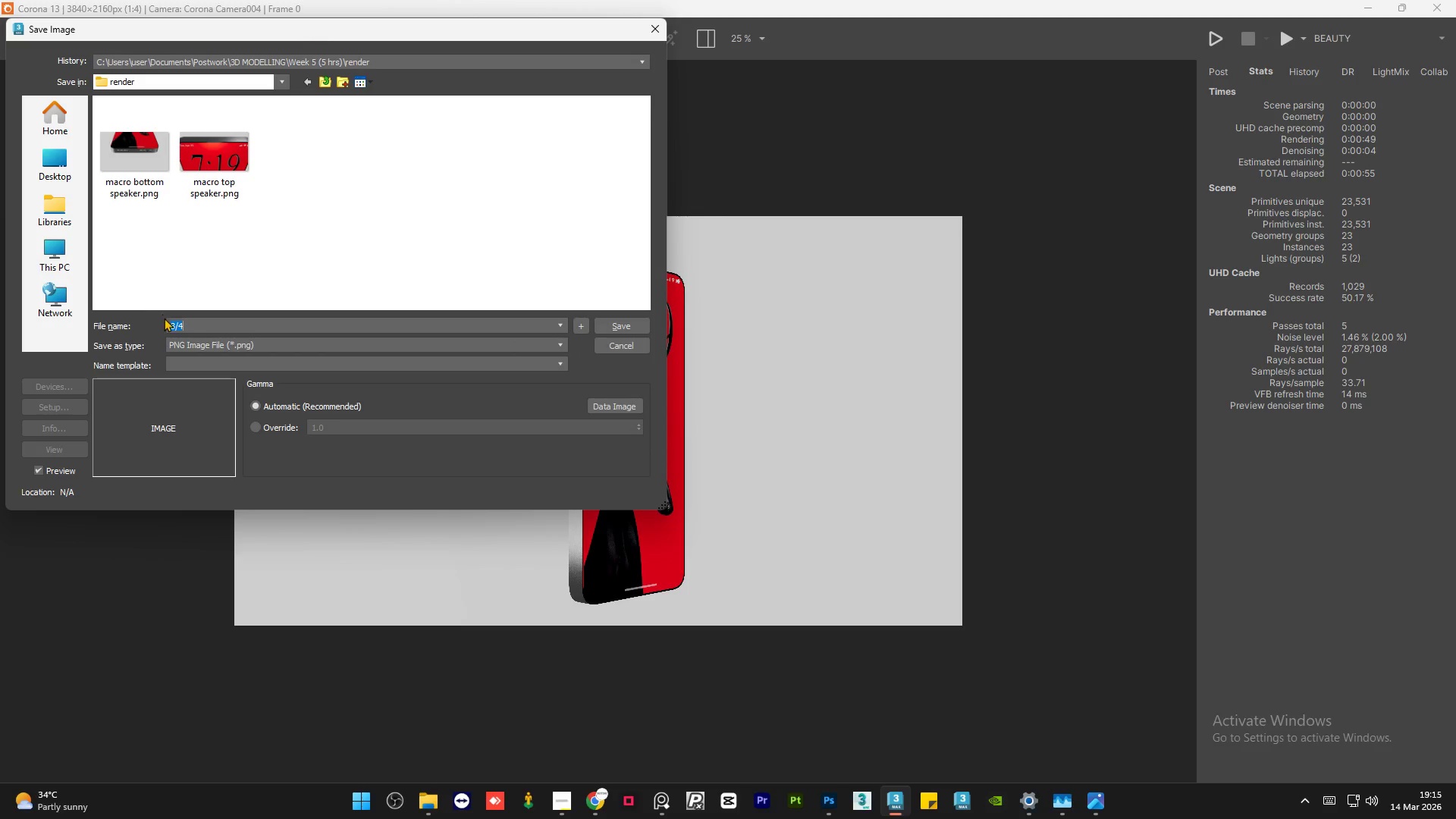 
left_click([178, 324])
 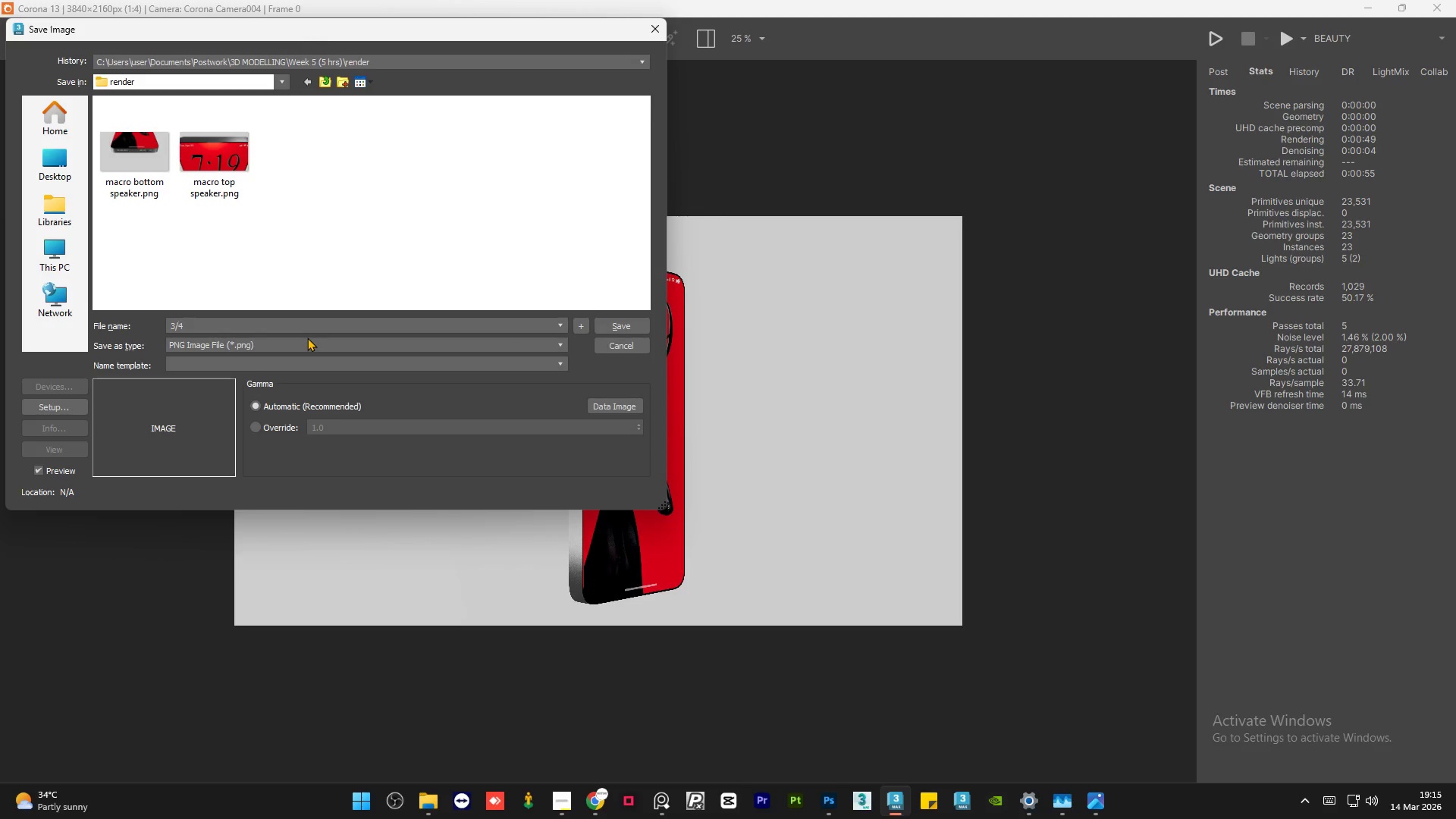 
key(Backspace)
 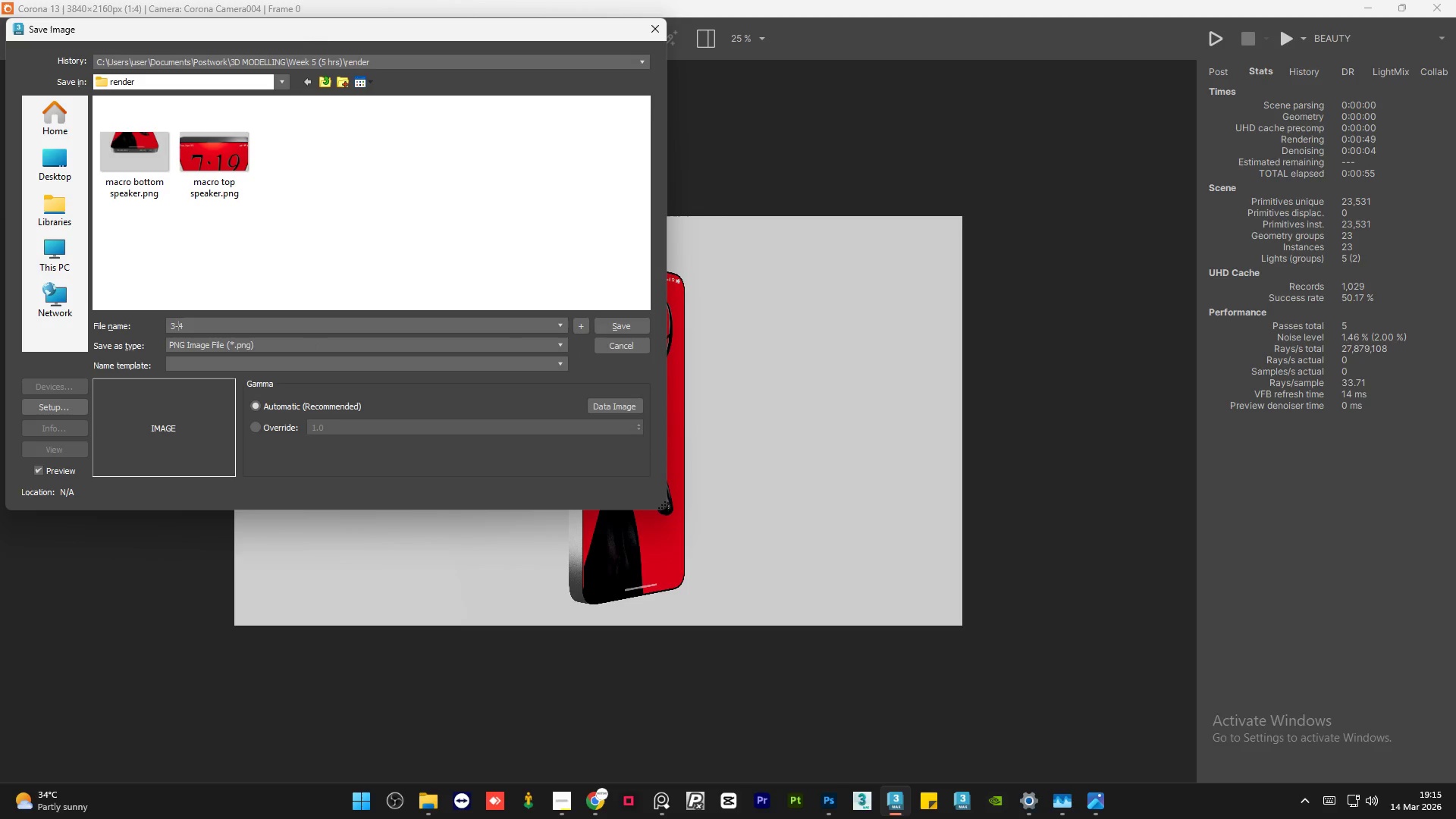 
key(Minus)
 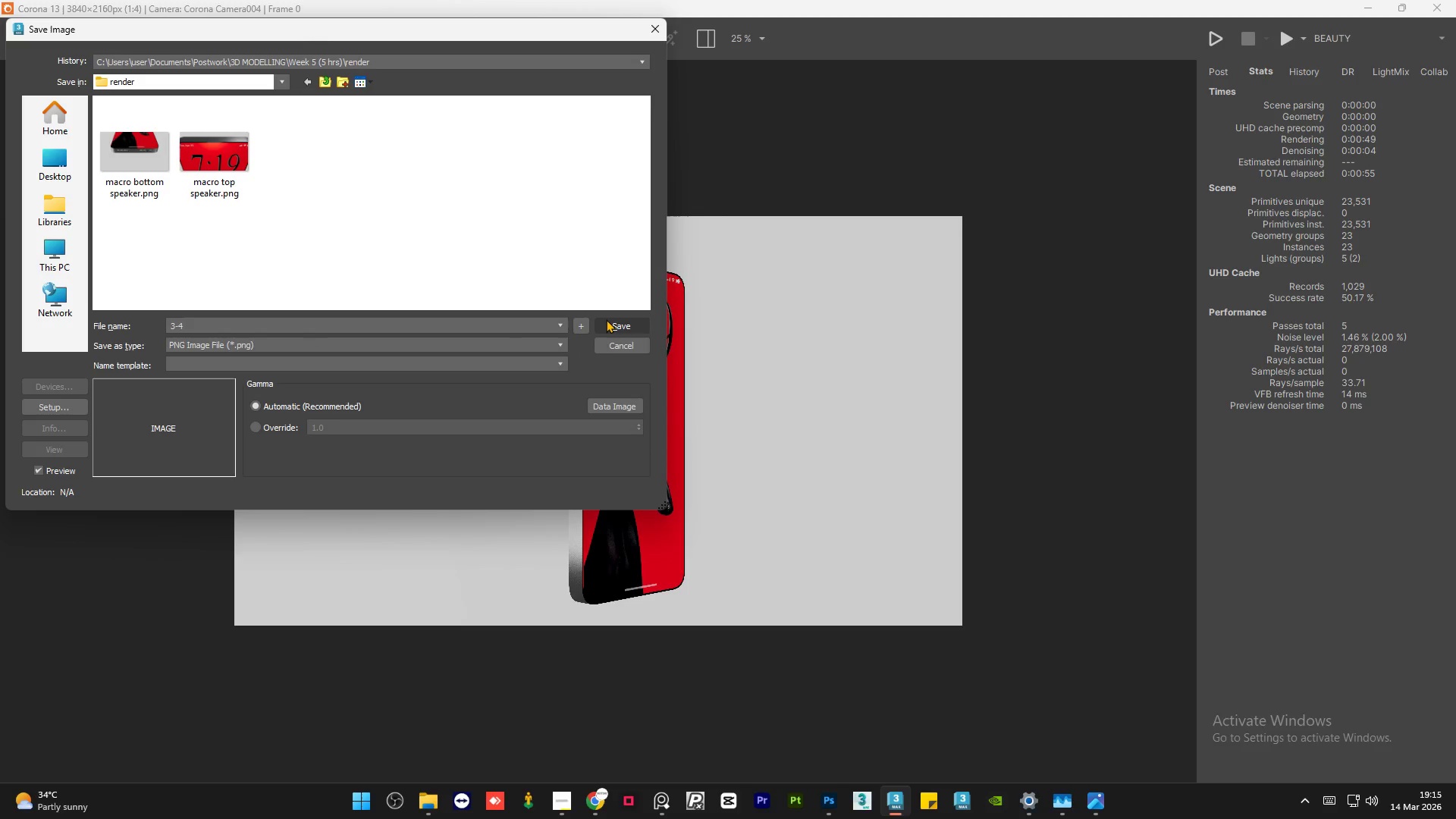 
left_click([606, 320])
 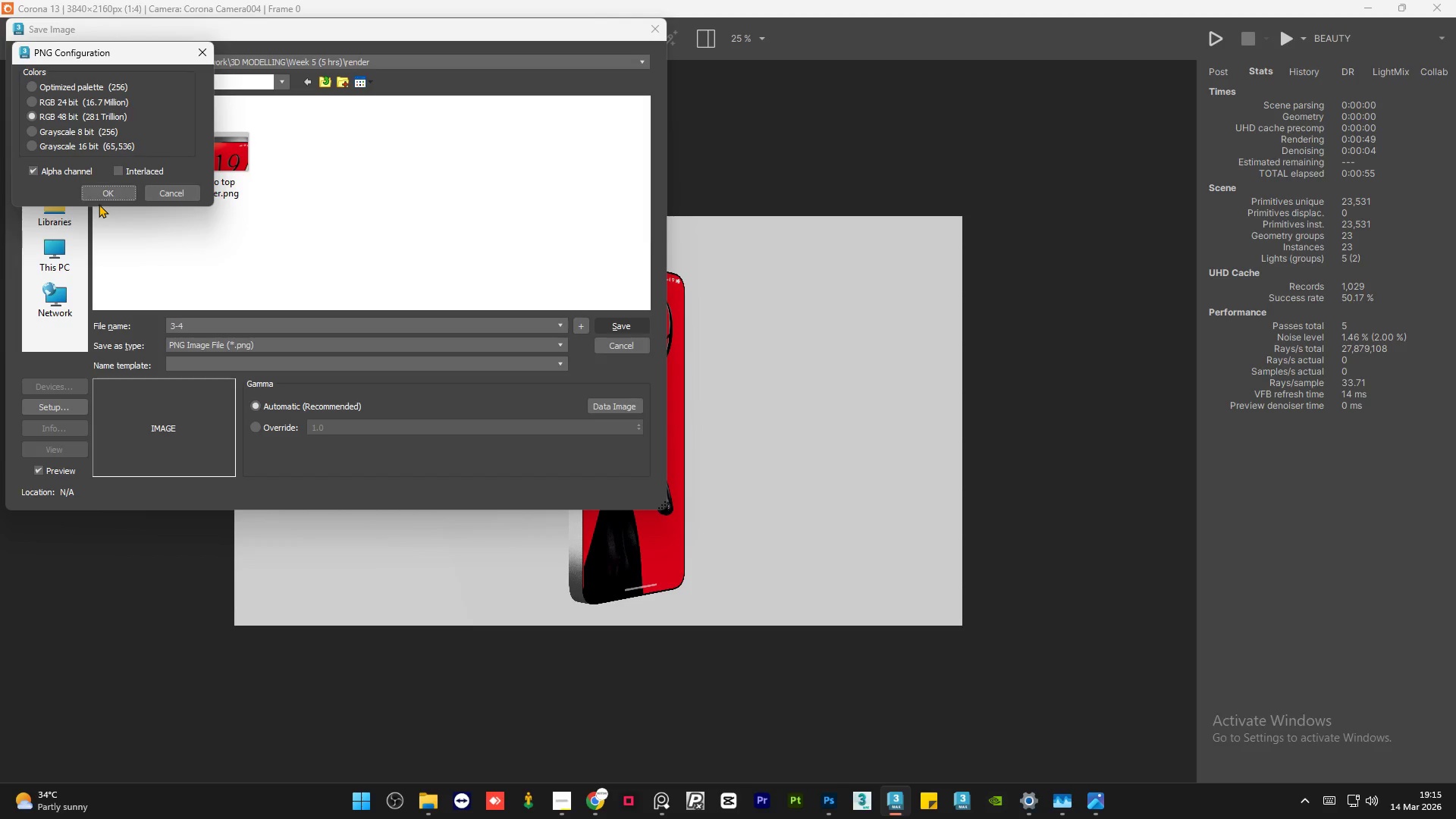 
left_click([105, 192])
 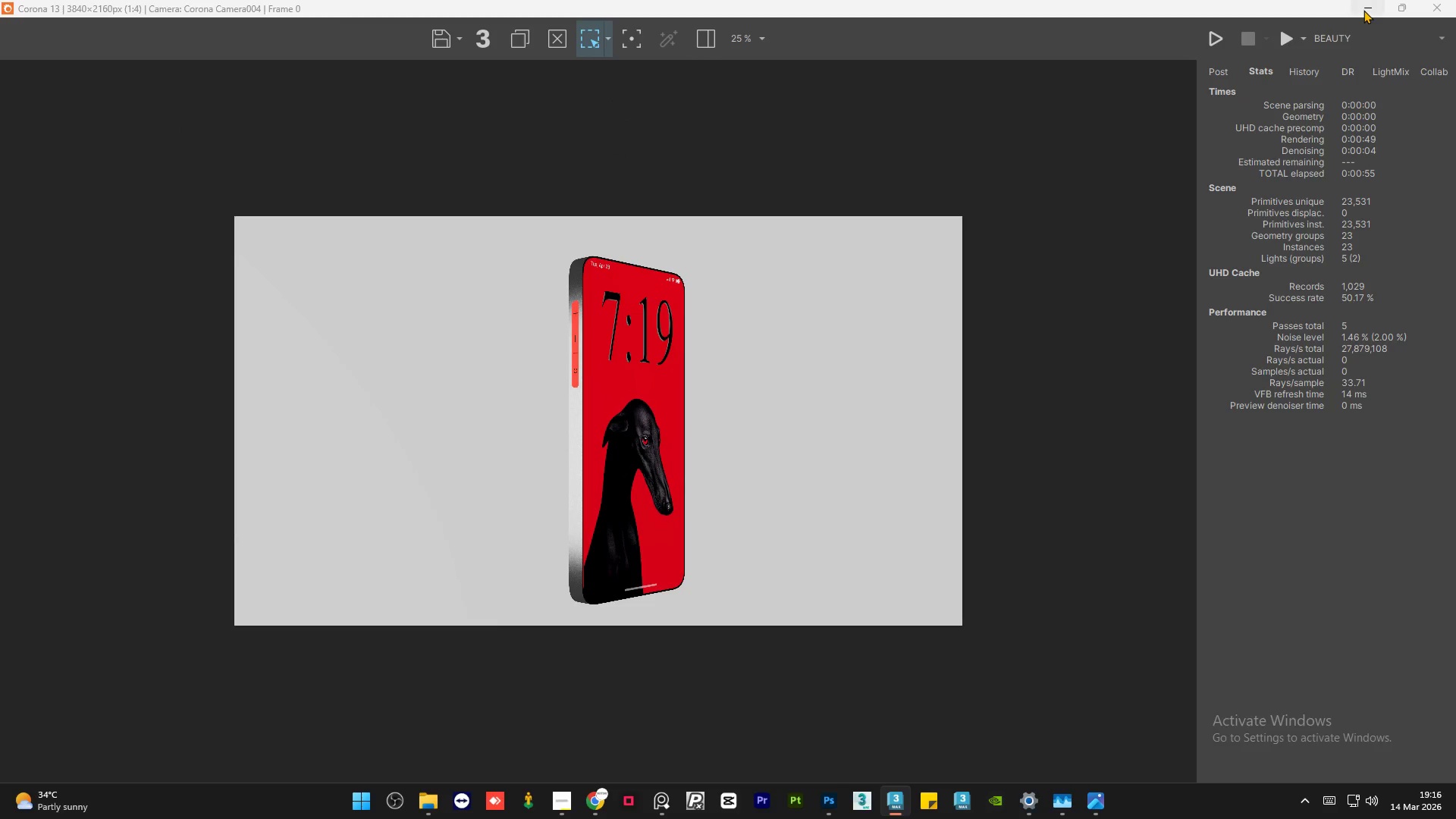 
left_click([1369, 9])
 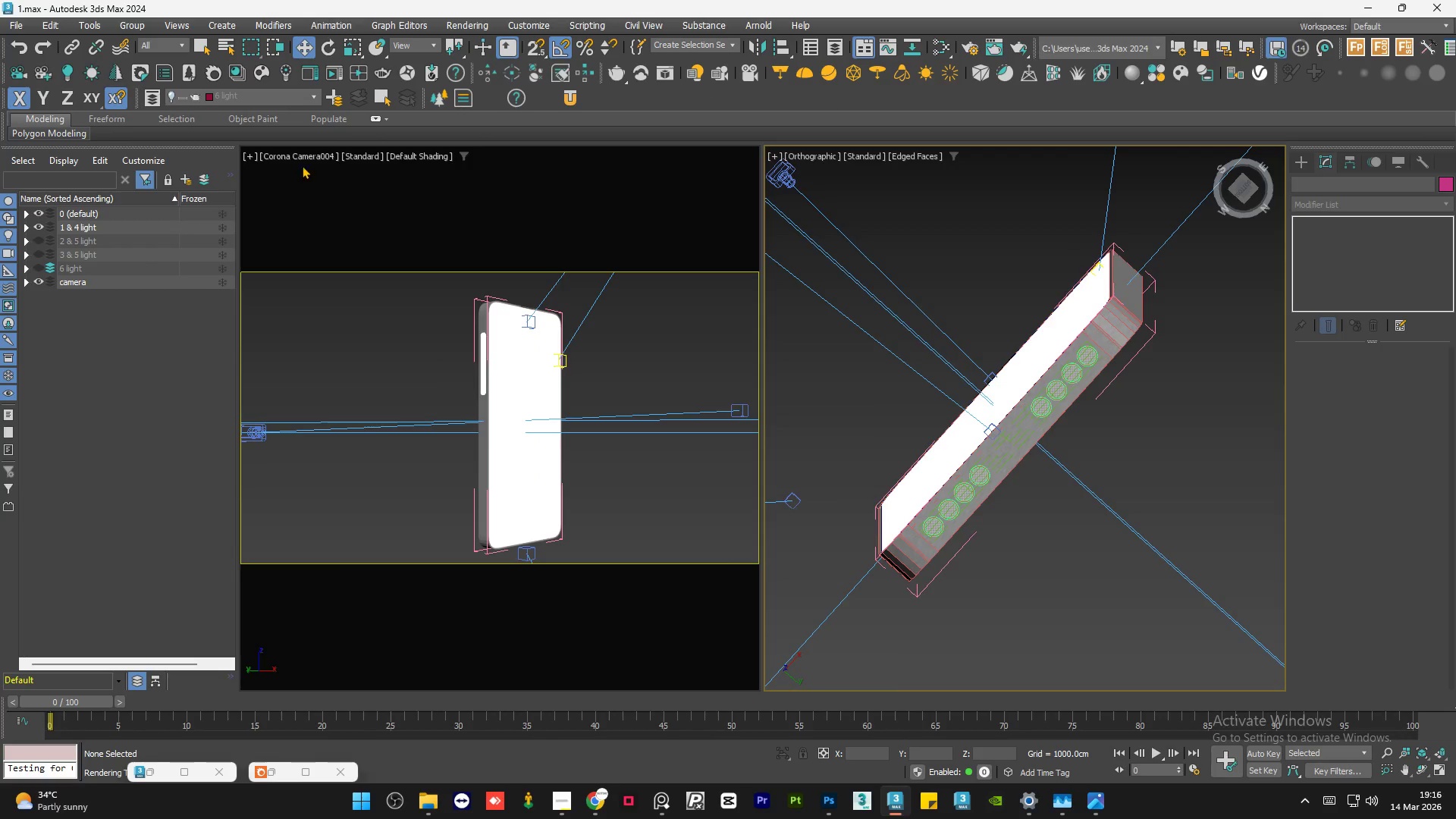 
left_click([312, 155])
 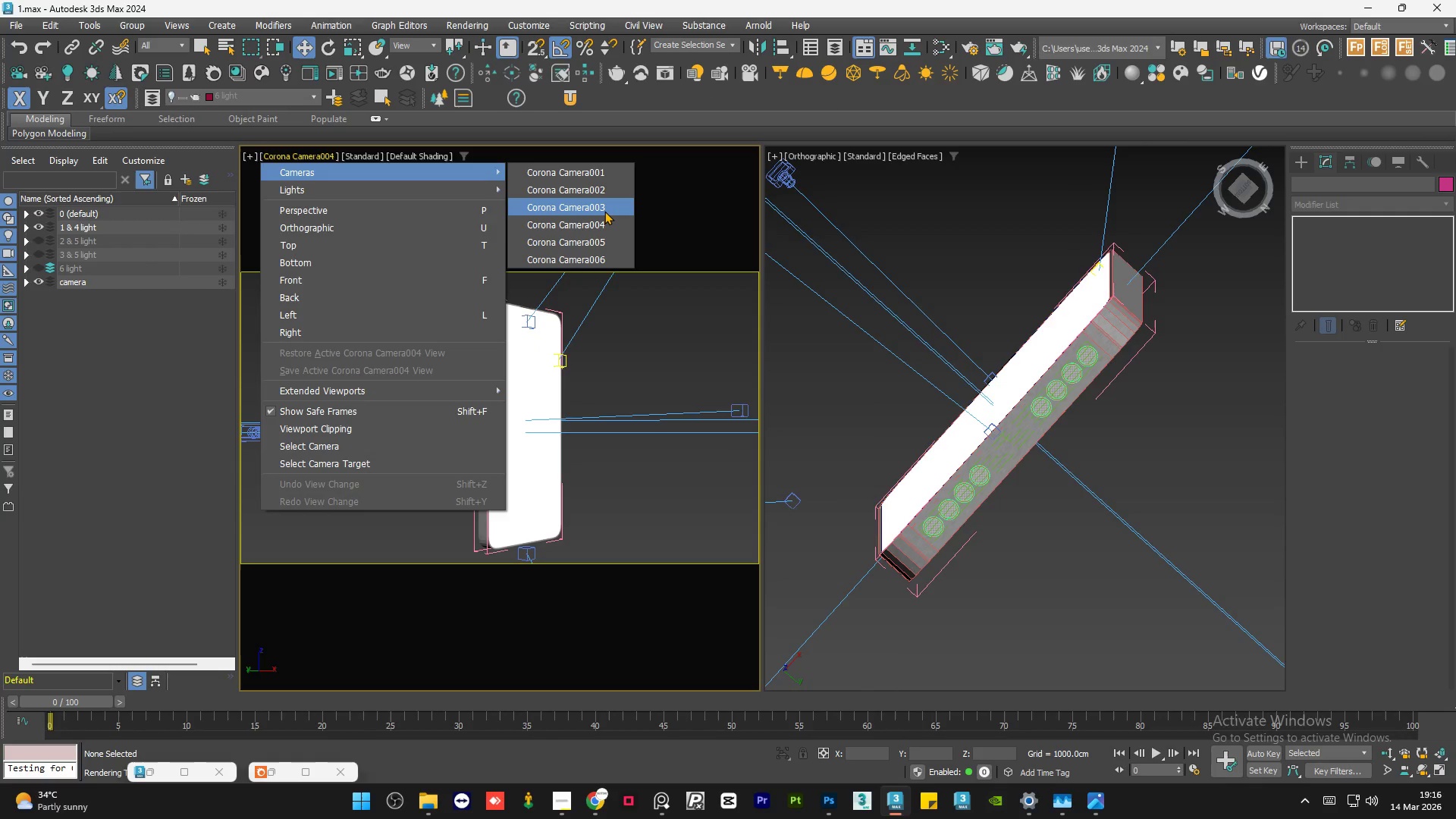 
left_click([604, 211])
 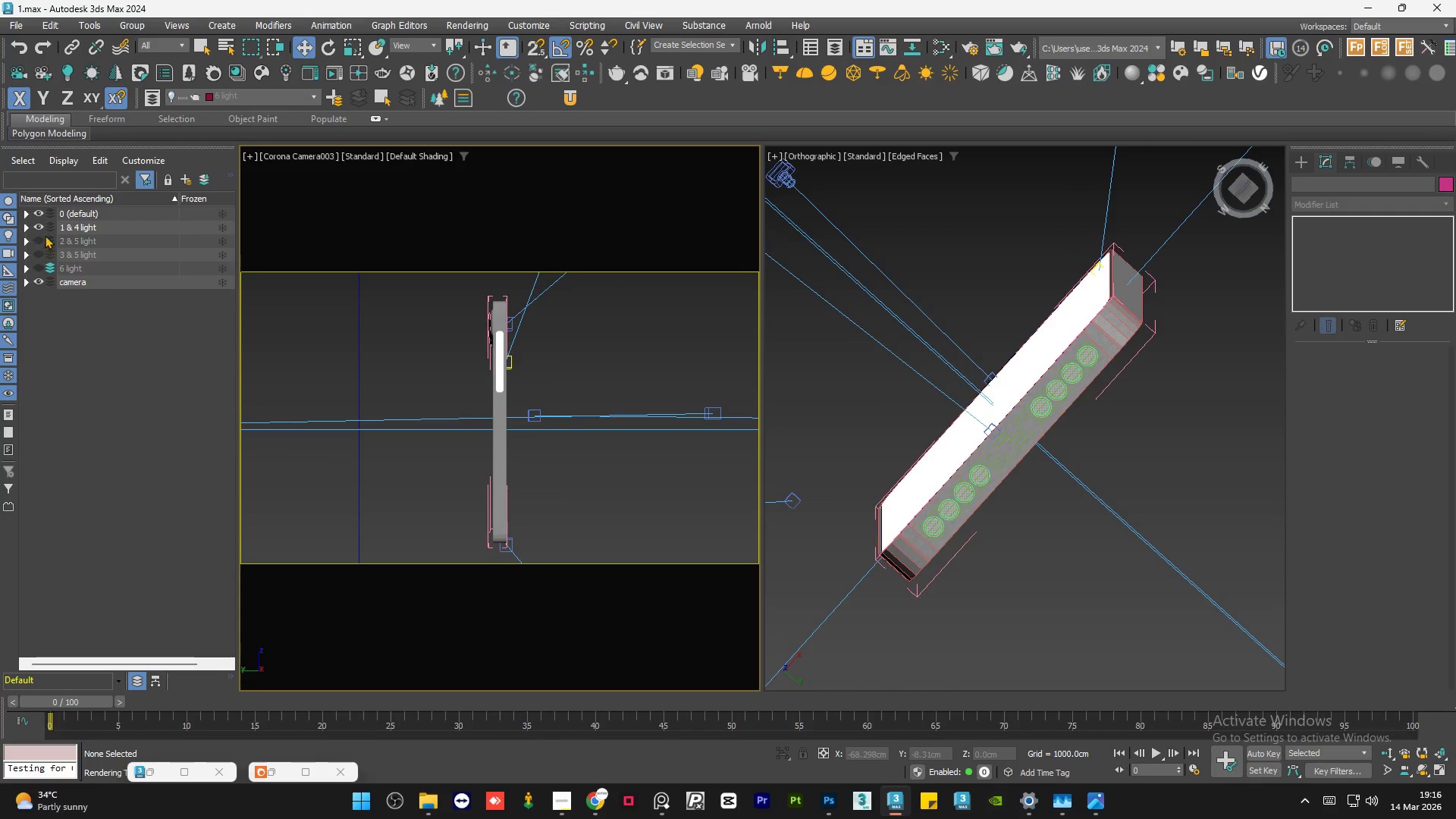 
left_click([38, 224])
 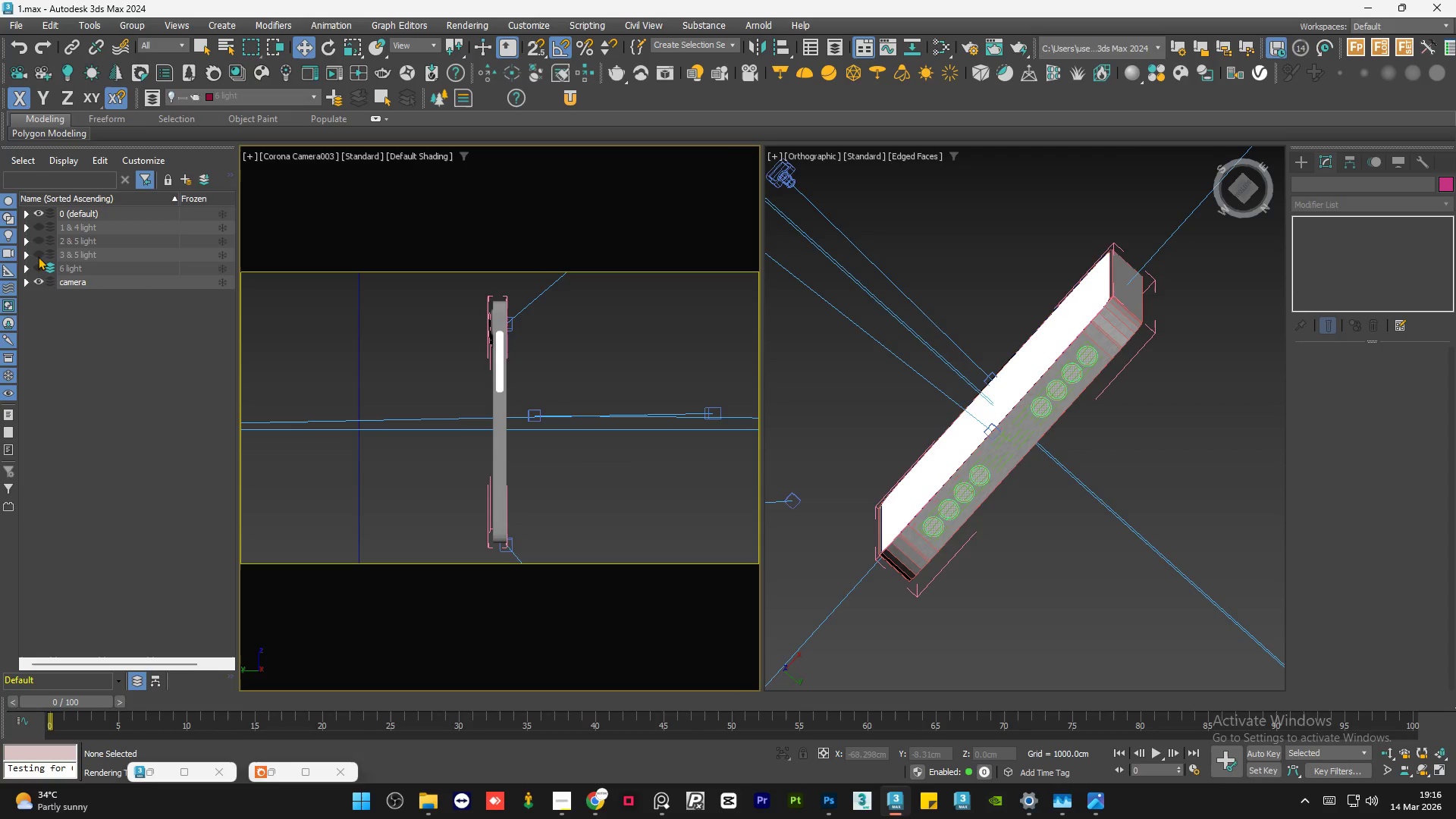 
left_click([39, 253])
 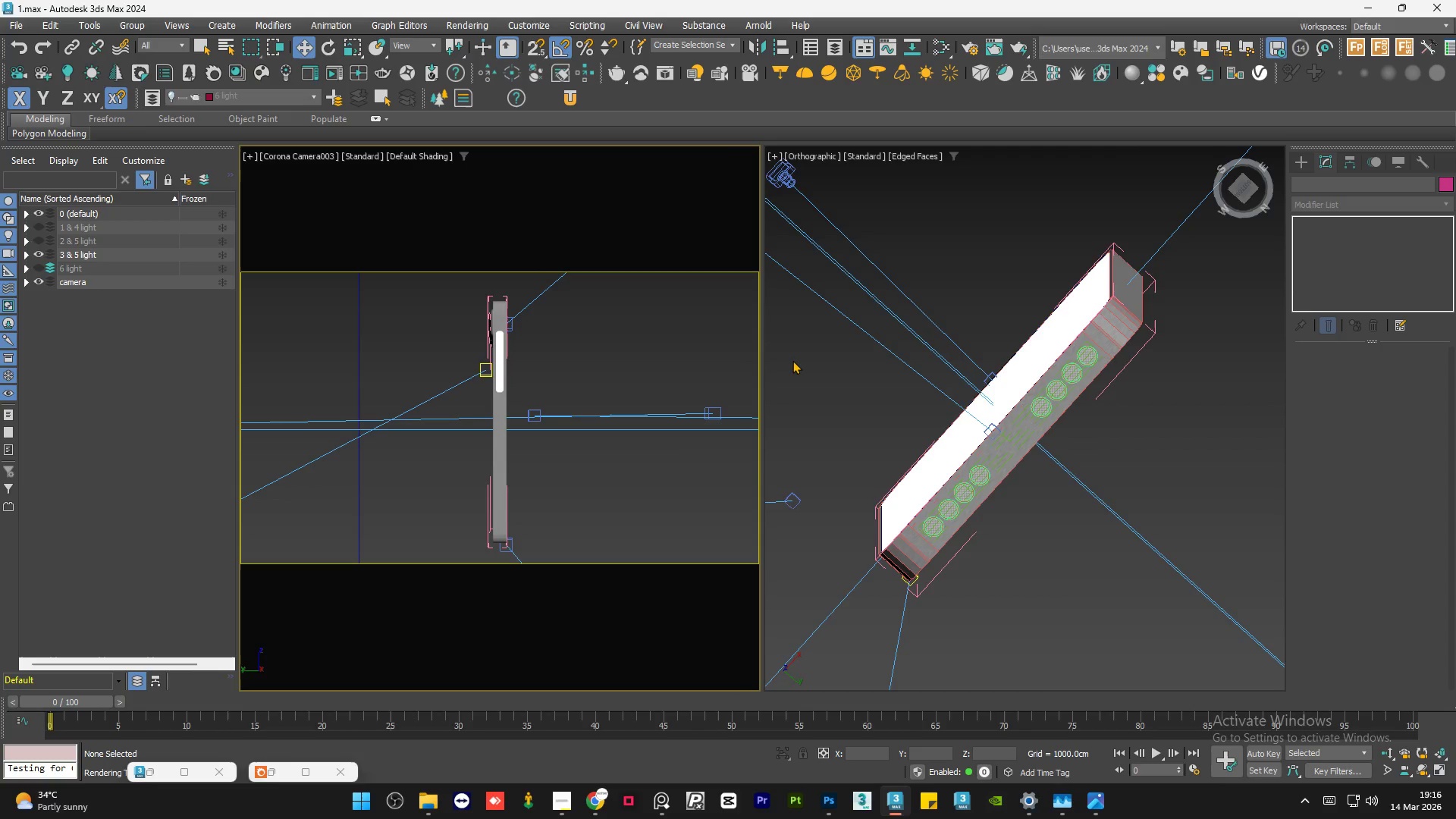 
left_click([805, 370])
 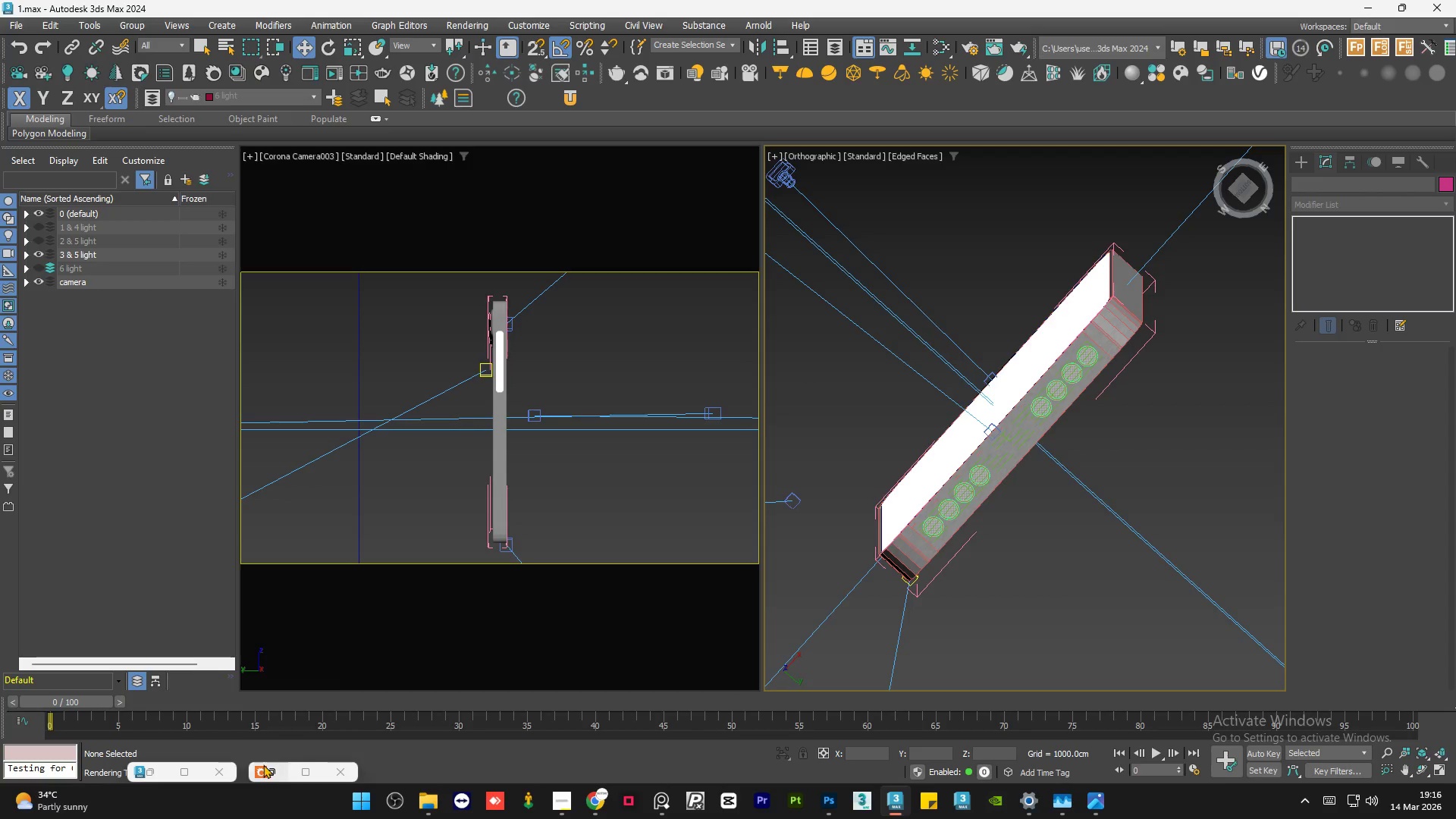 
left_click([275, 770])
 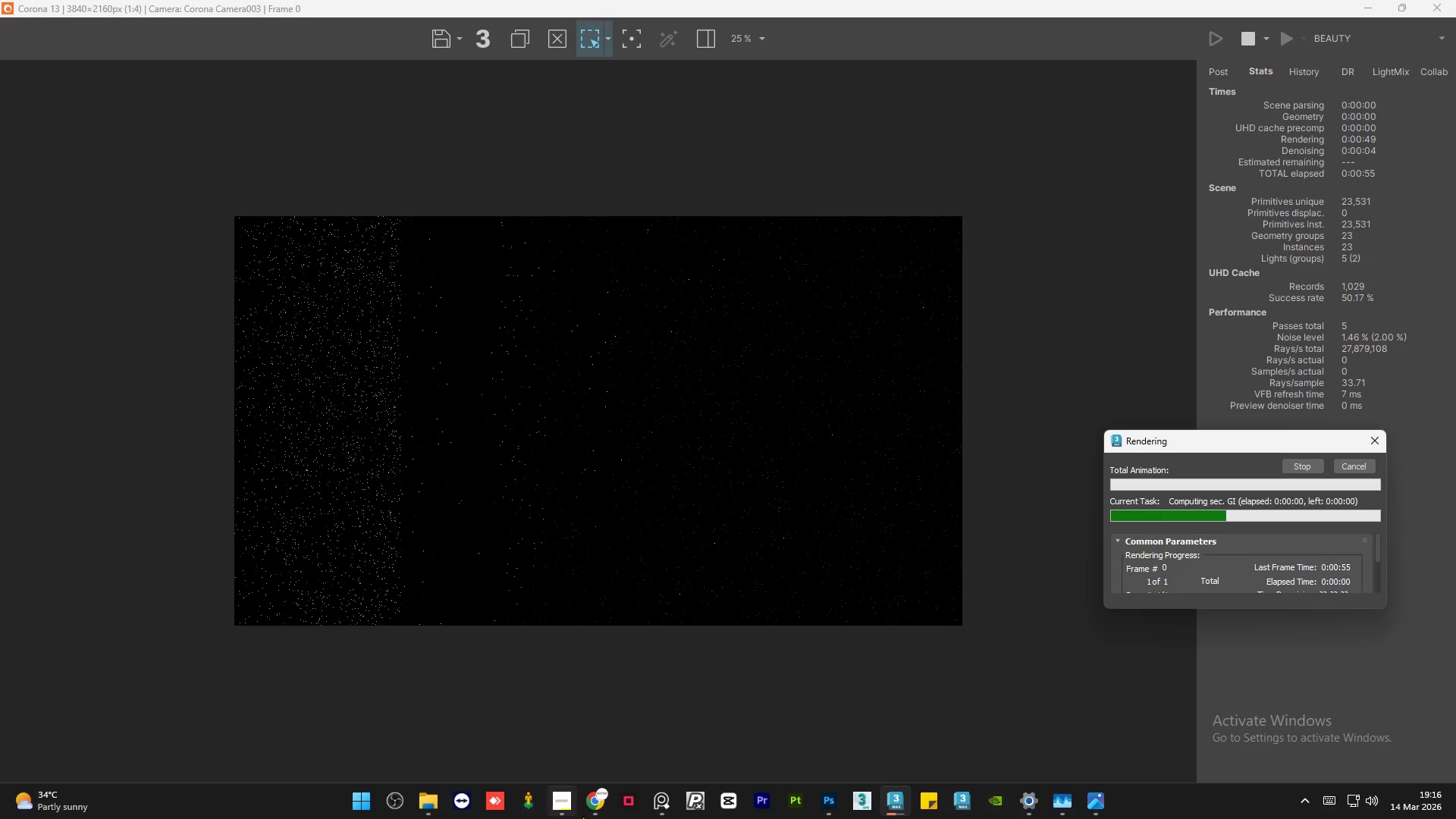 
left_click([662, 811])
 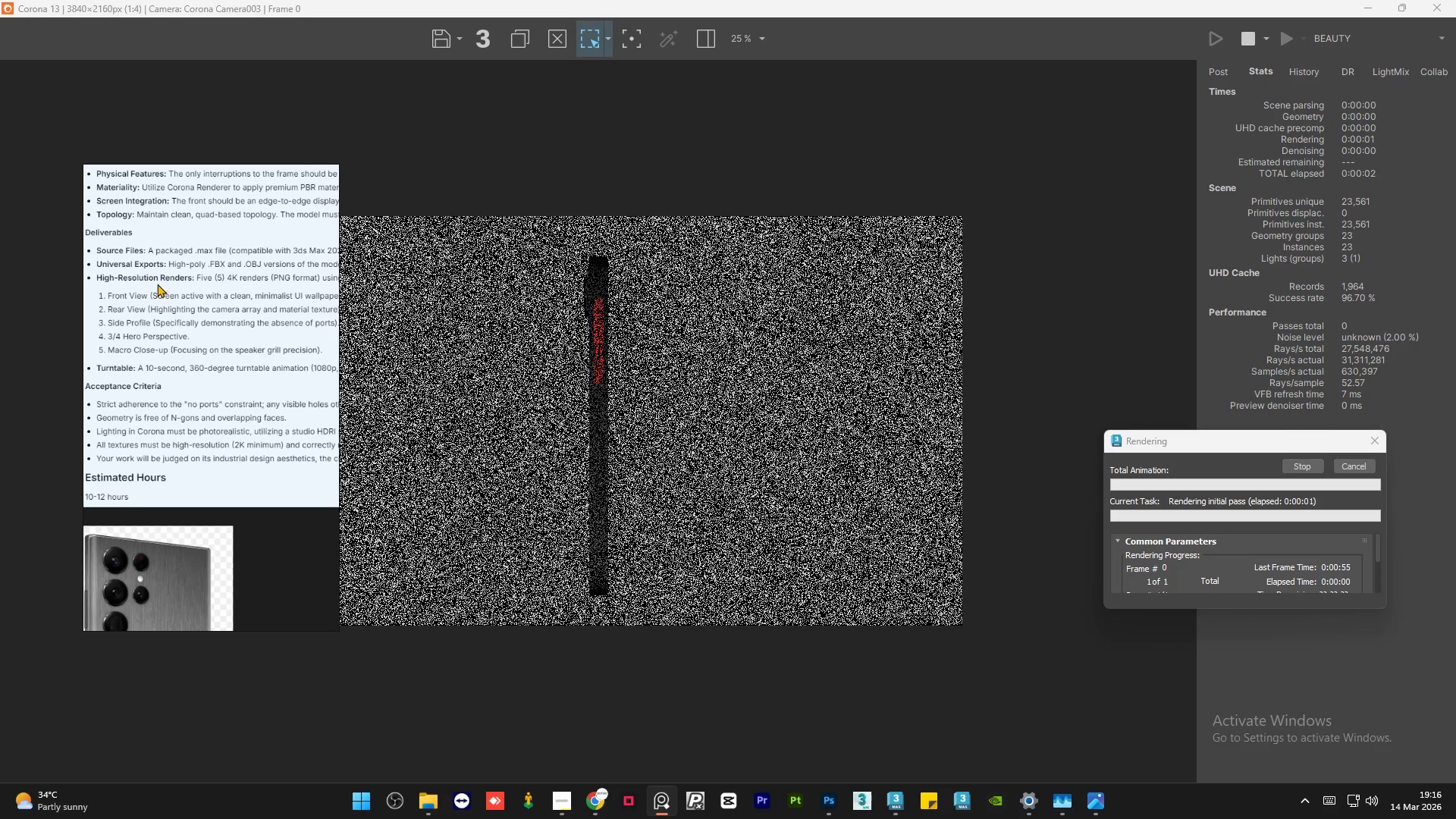 
scroll: coordinate [100, 321], scroll_direction: up, amount: 3.0
 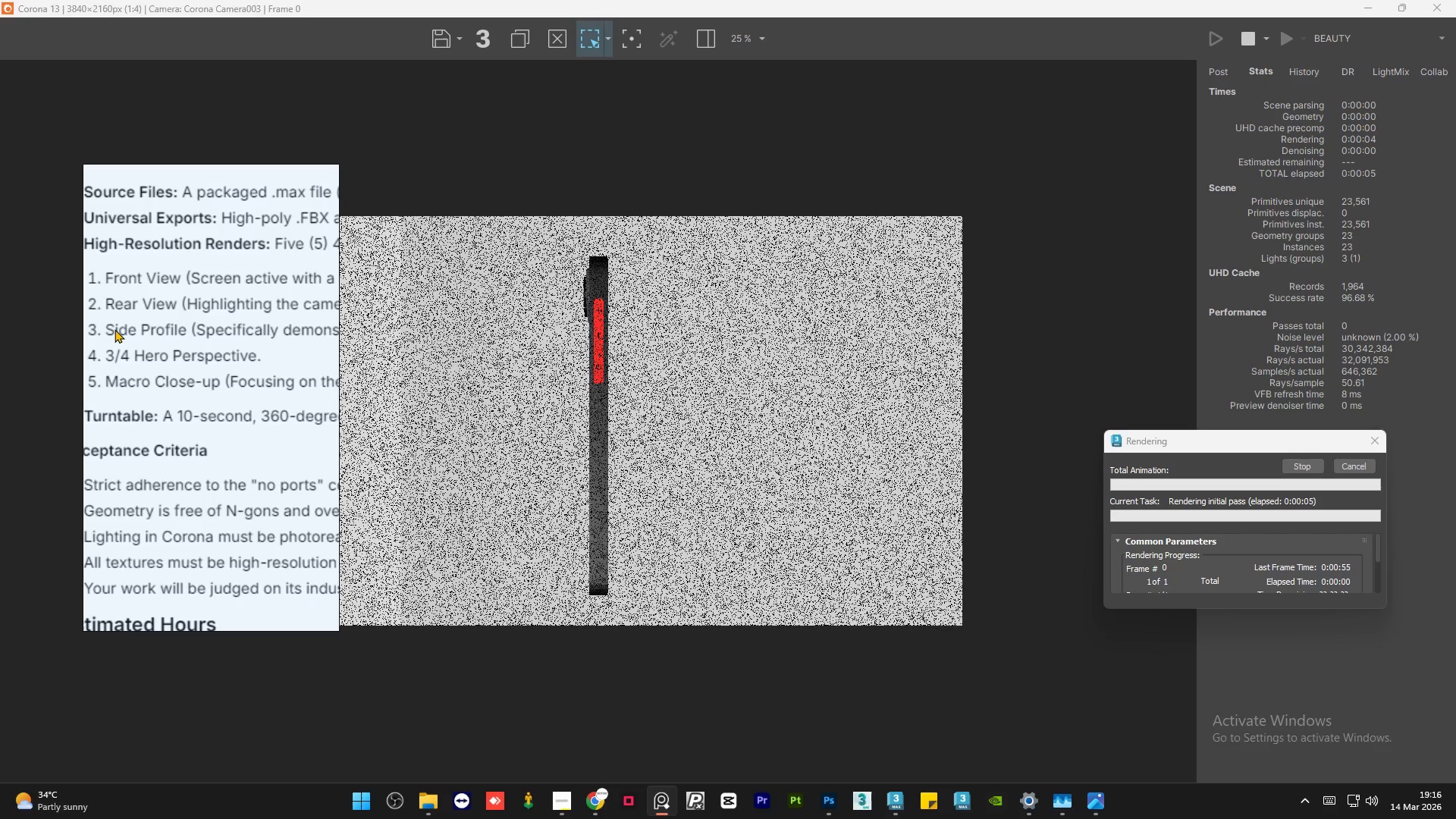 
scroll: coordinate [115, 329], scroll_direction: down, amount: 1.0
 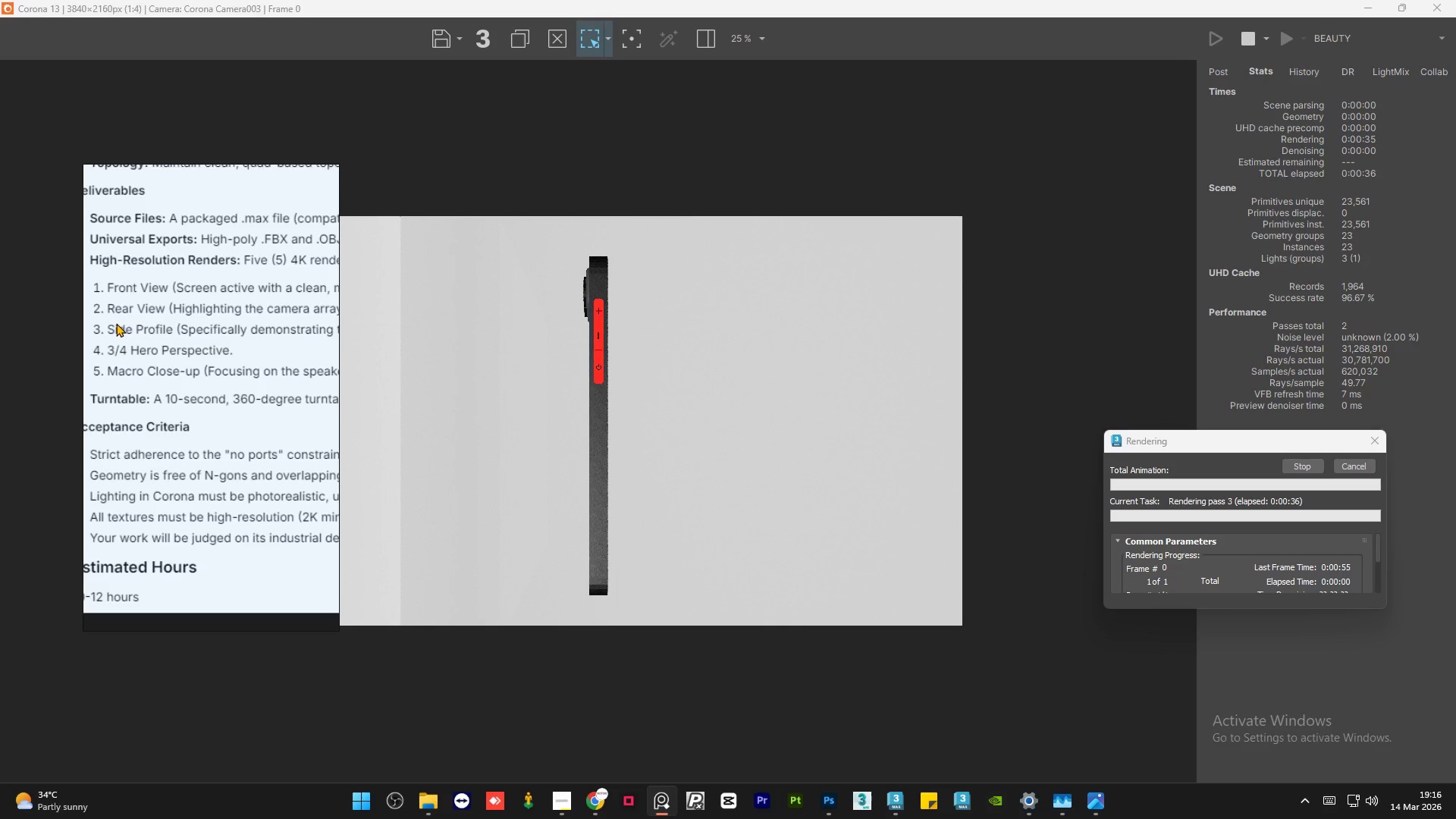 
wait(34.28)
 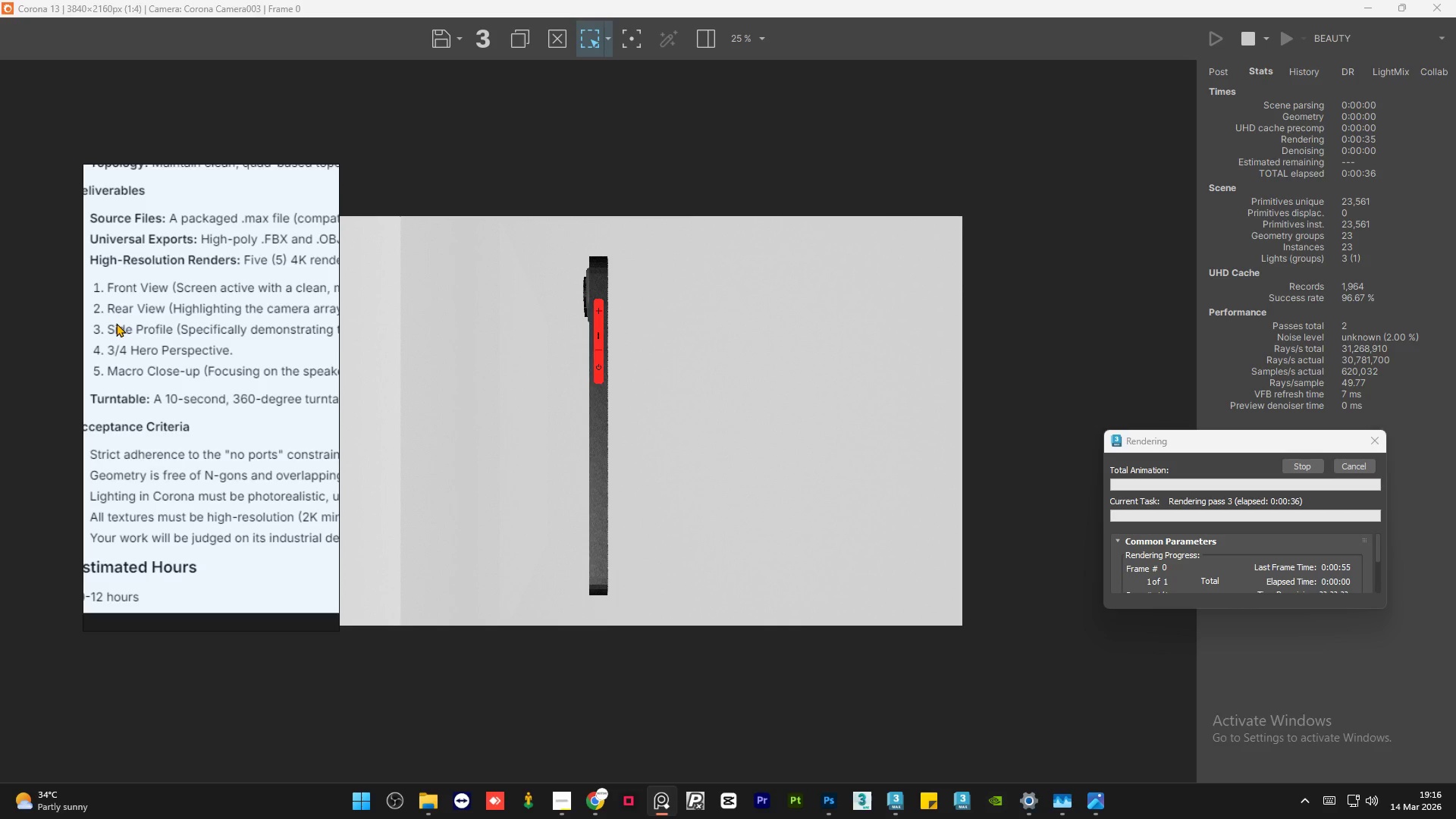 
scroll: coordinate [126, 325], scroll_direction: down, amount: 1.0
 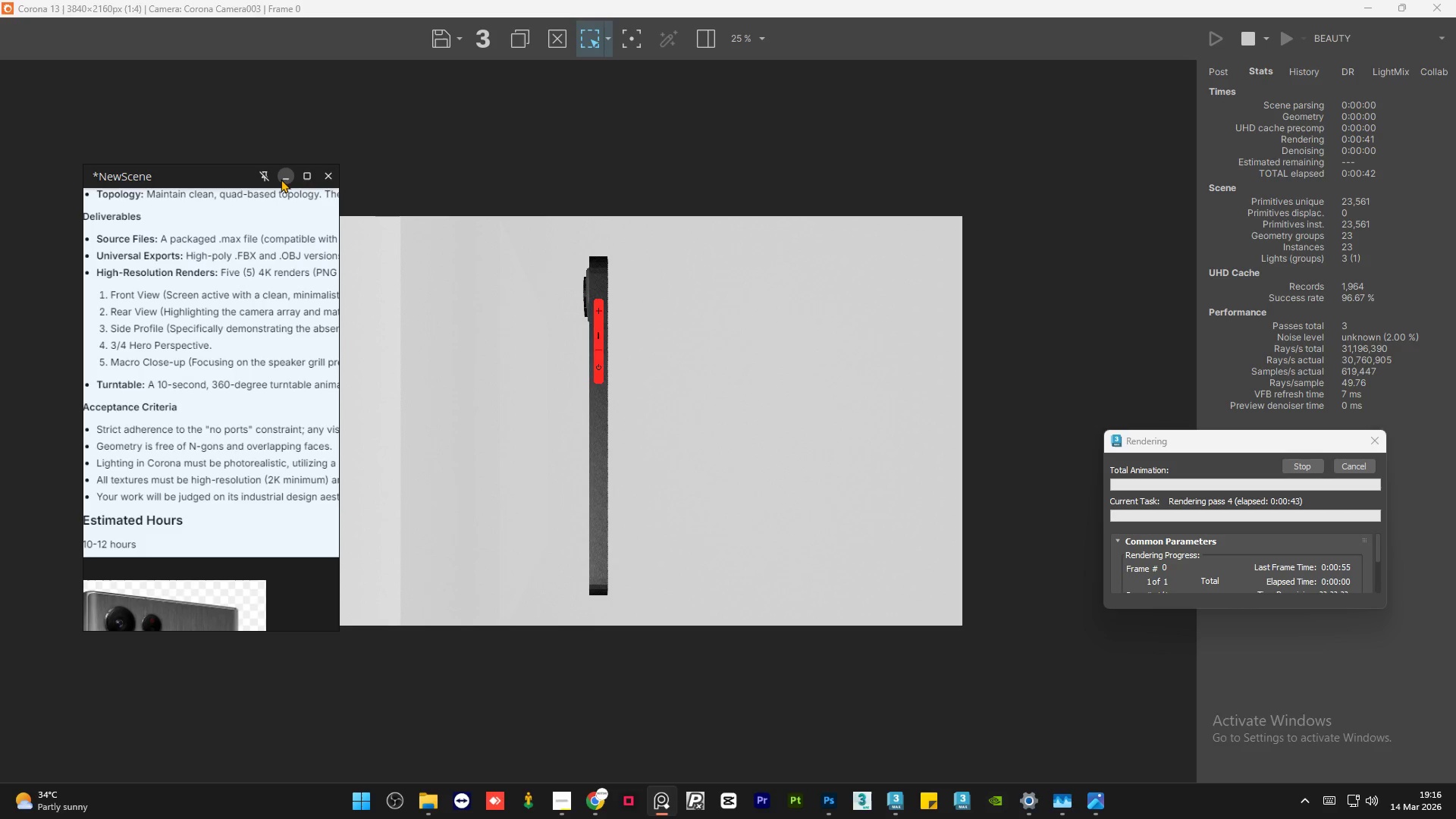 
left_click([281, 179])
 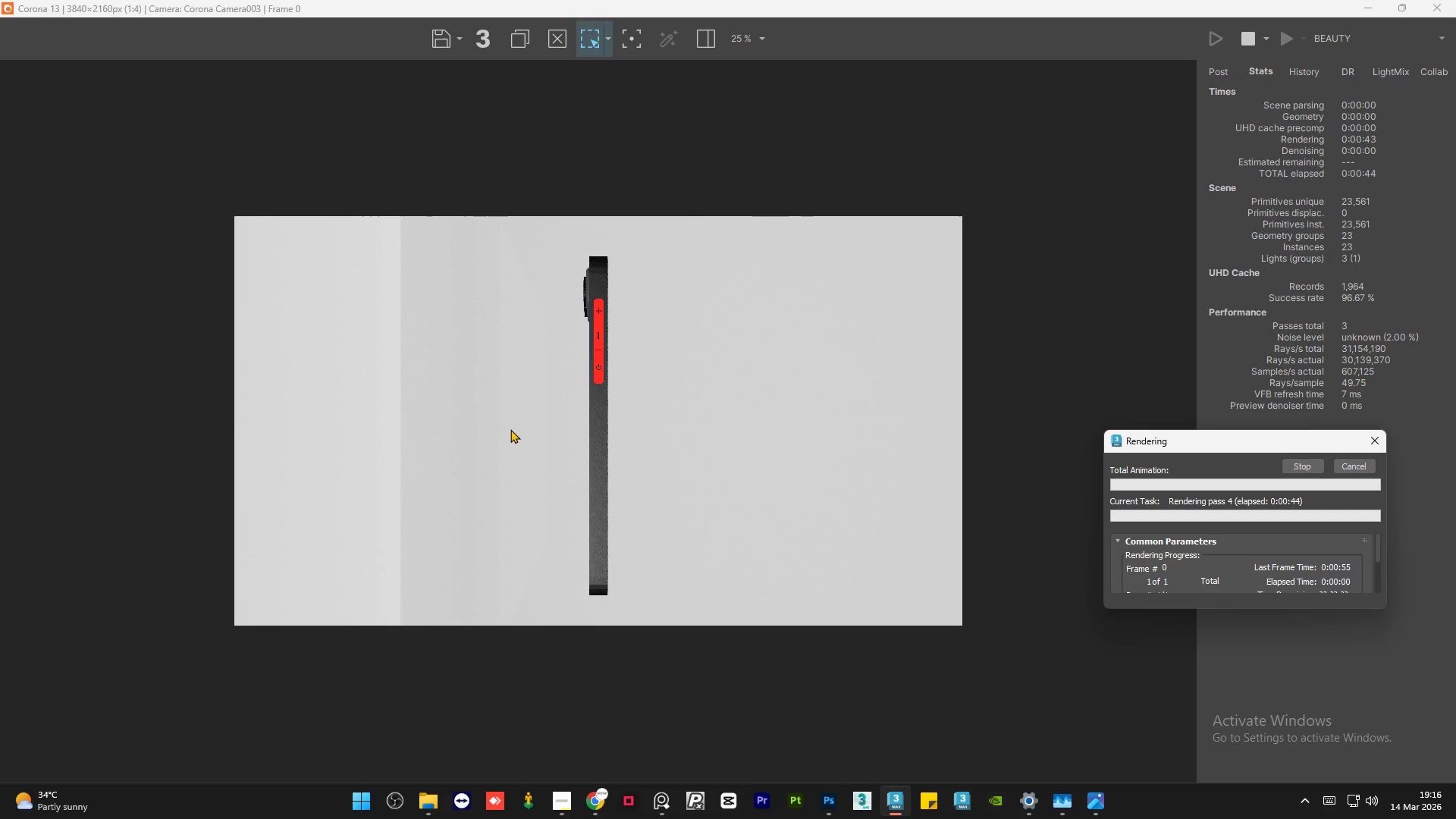 
scroll: coordinate [588, 356], scroll_direction: up, amount: 2.0
 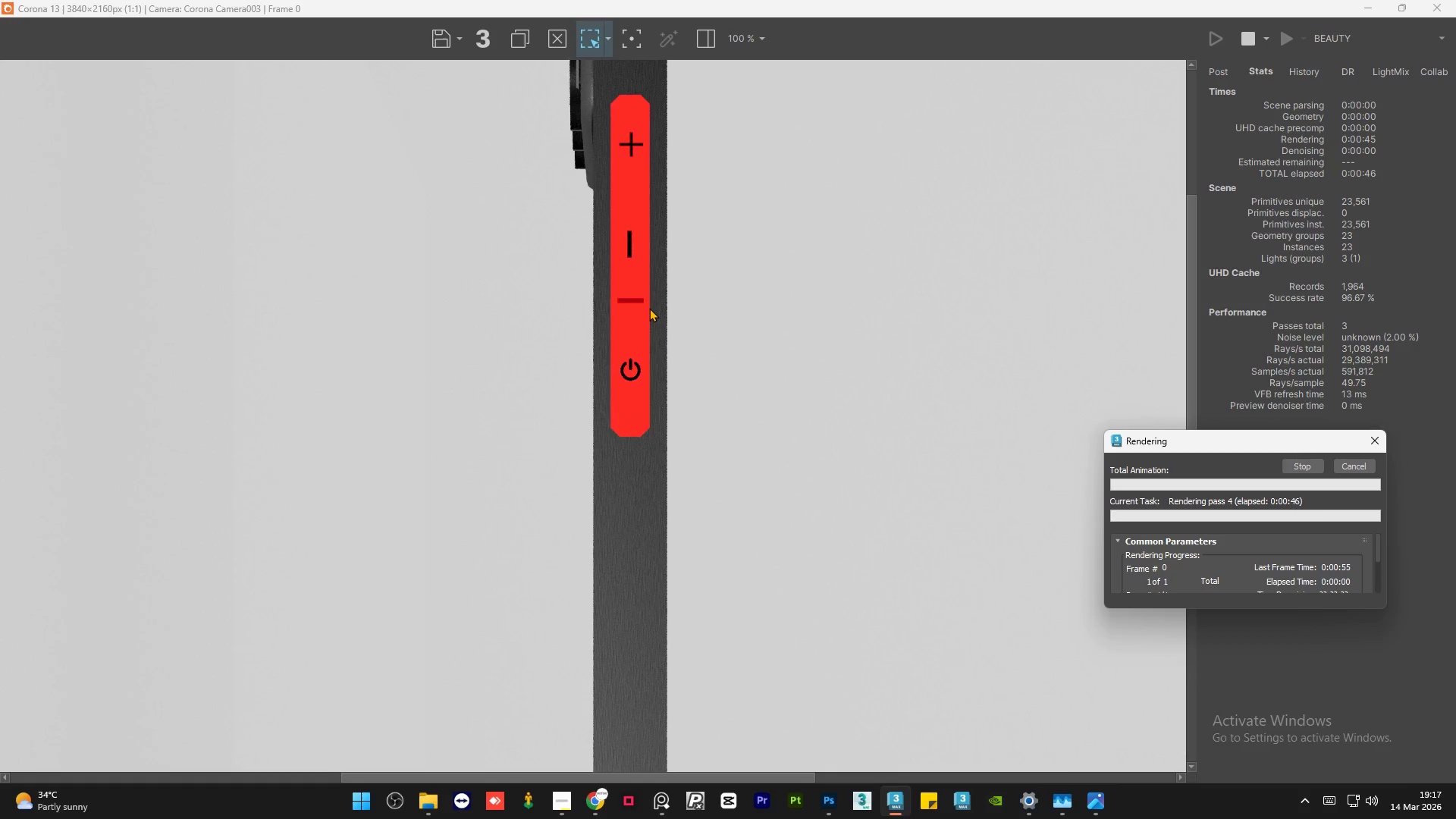 
scroll: coordinate [649, 308], scroll_direction: down, amount: 1.0
 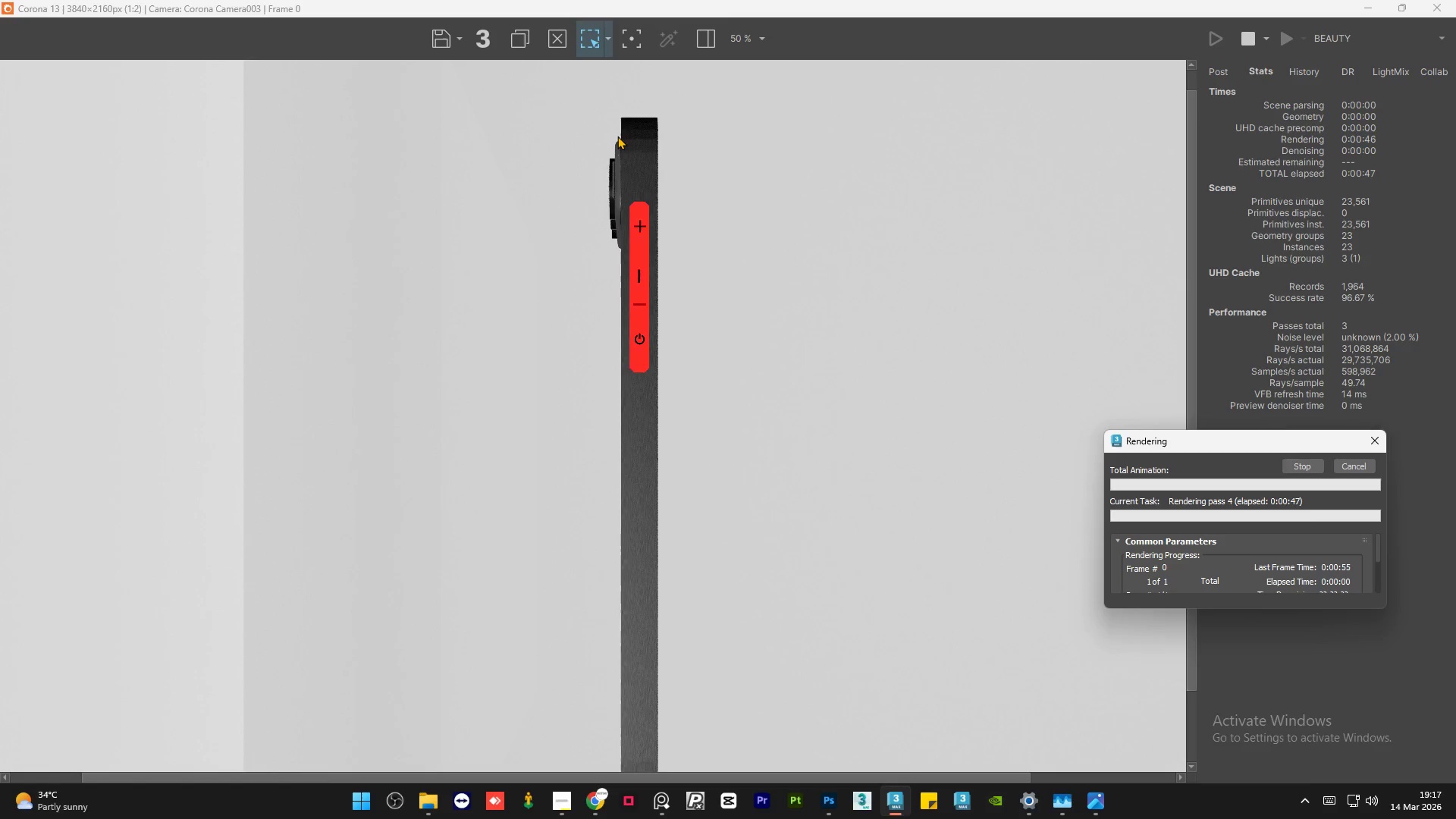 
scroll: coordinate [617, 135], scroll_direction: up, amount: 3.0
 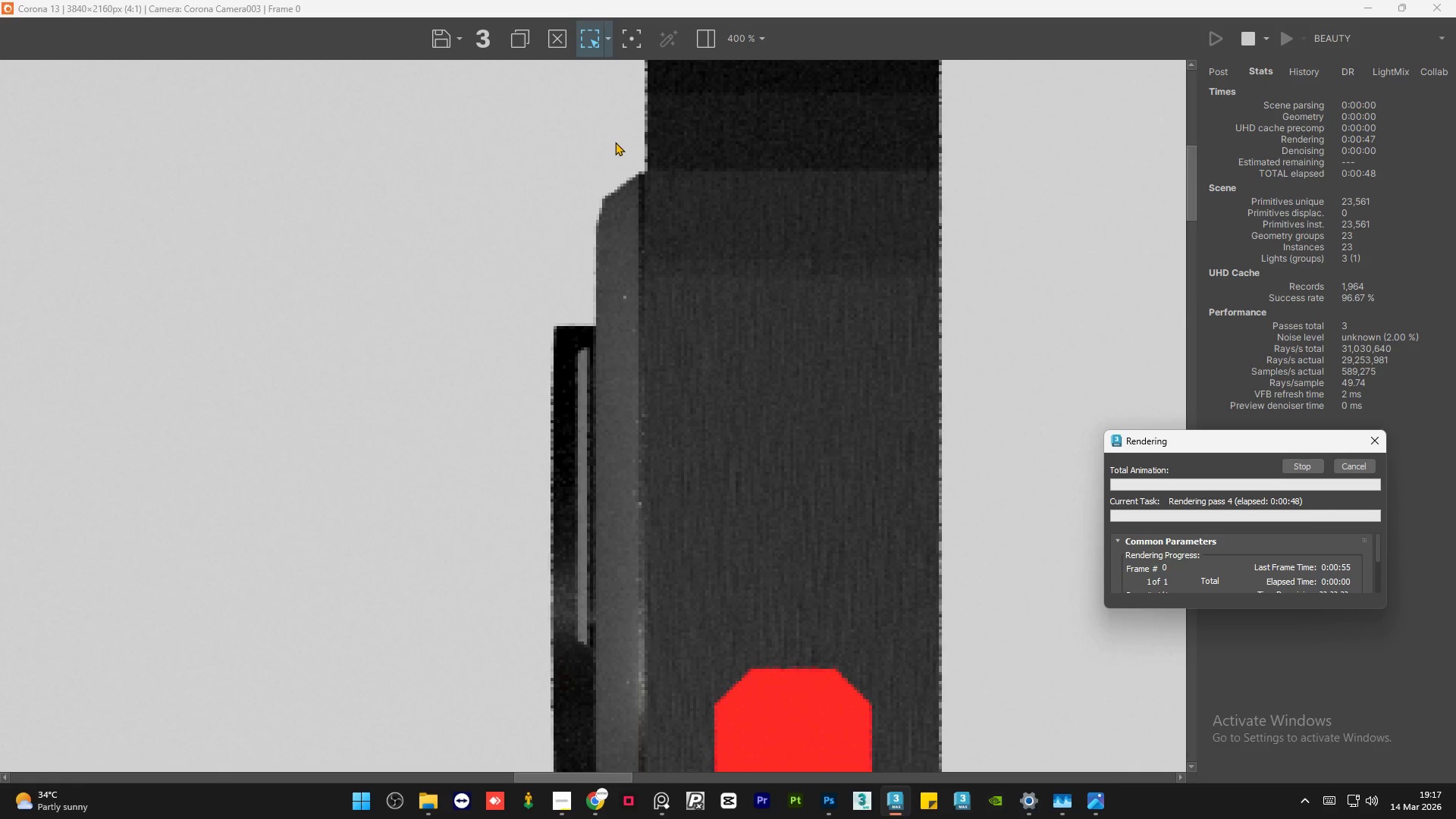 
scroll: coordinate [614, 144], scroll_direction: down, amount: 1.0
 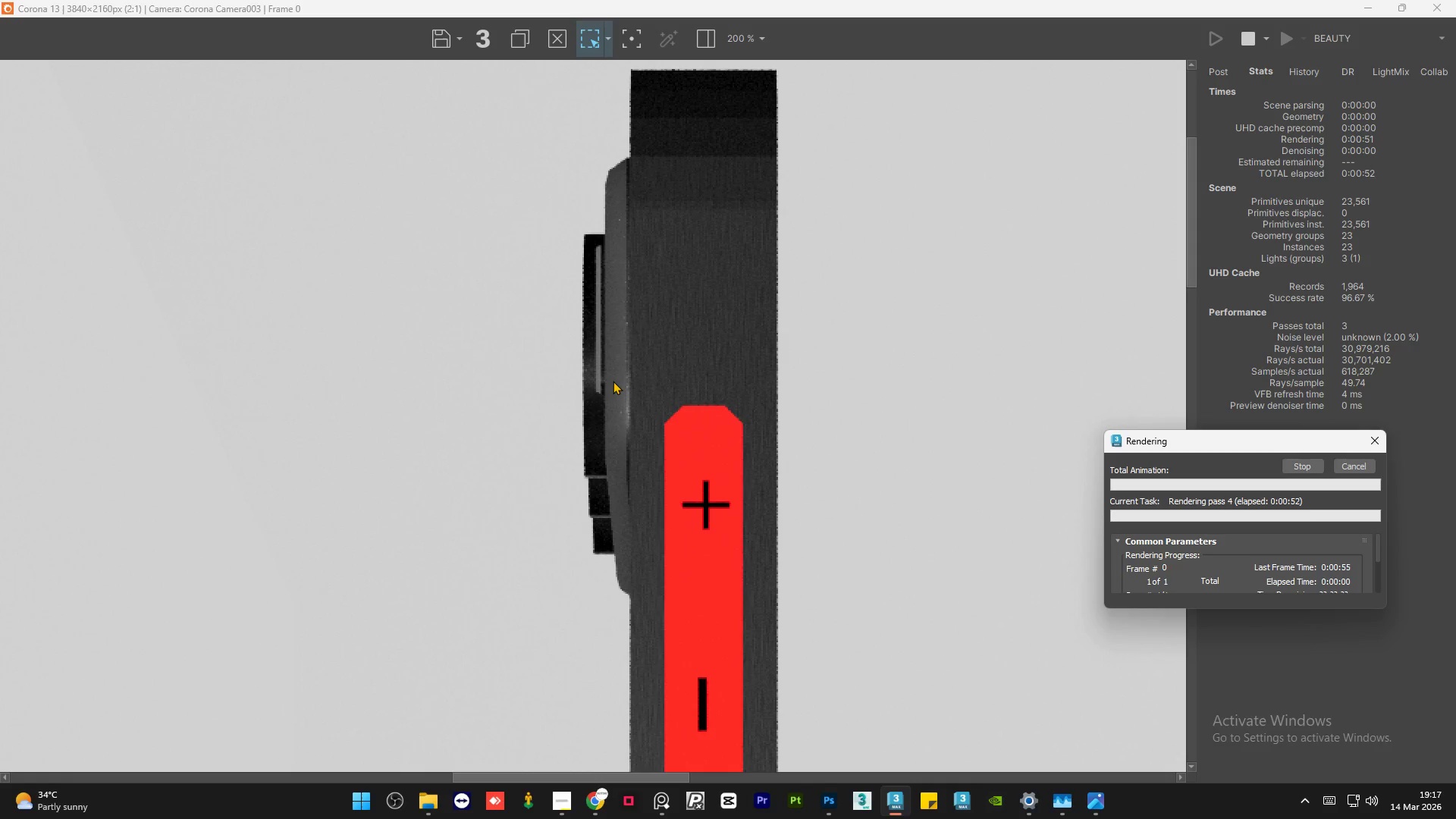 
wait(5.25)
 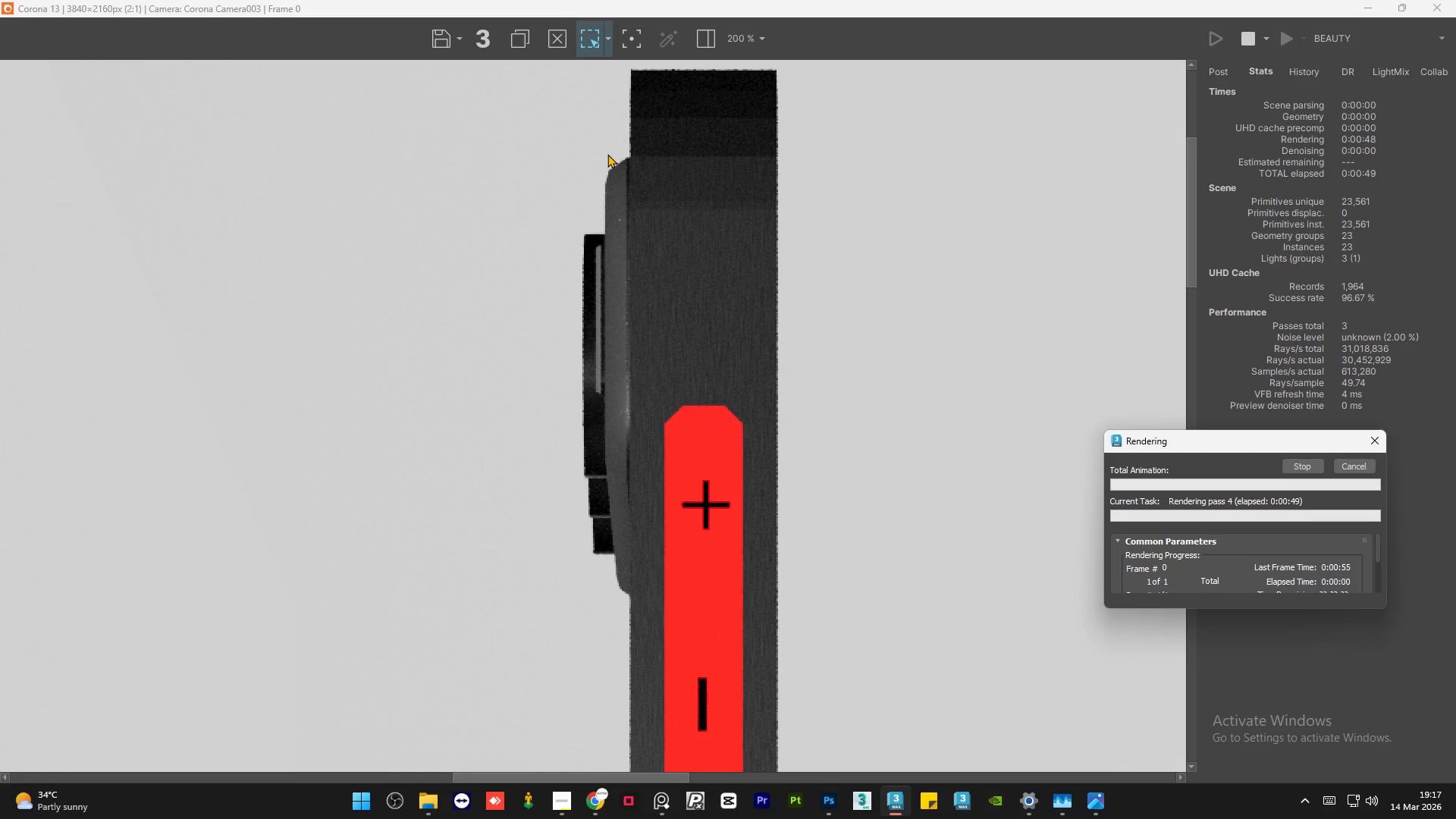 
scroll: coordinate [635, 235], scroll_direction: down, amount: 3.0
 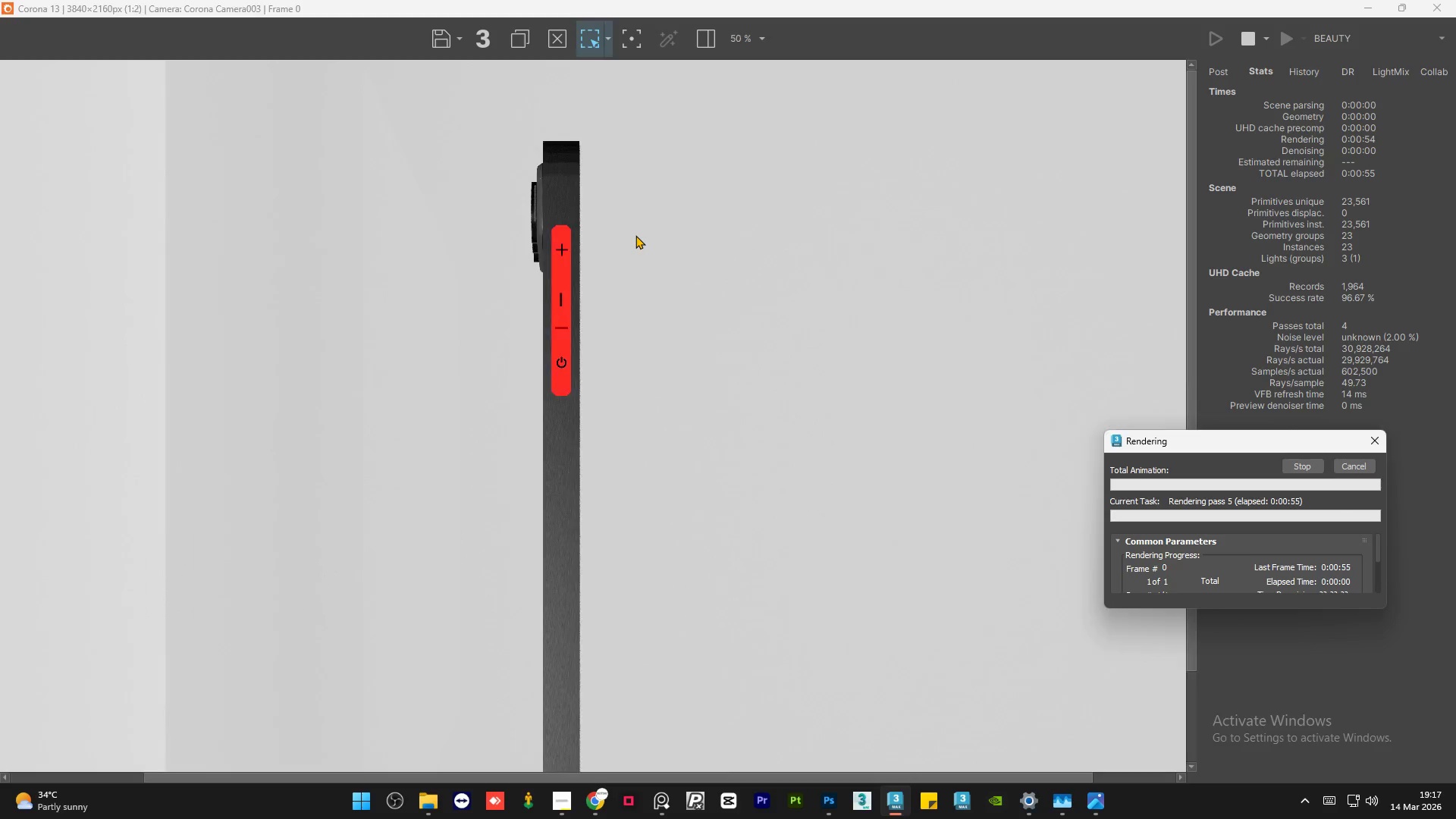 
scroll: coordinate [491, 375], scroll_direction: up, amount: 3.0
 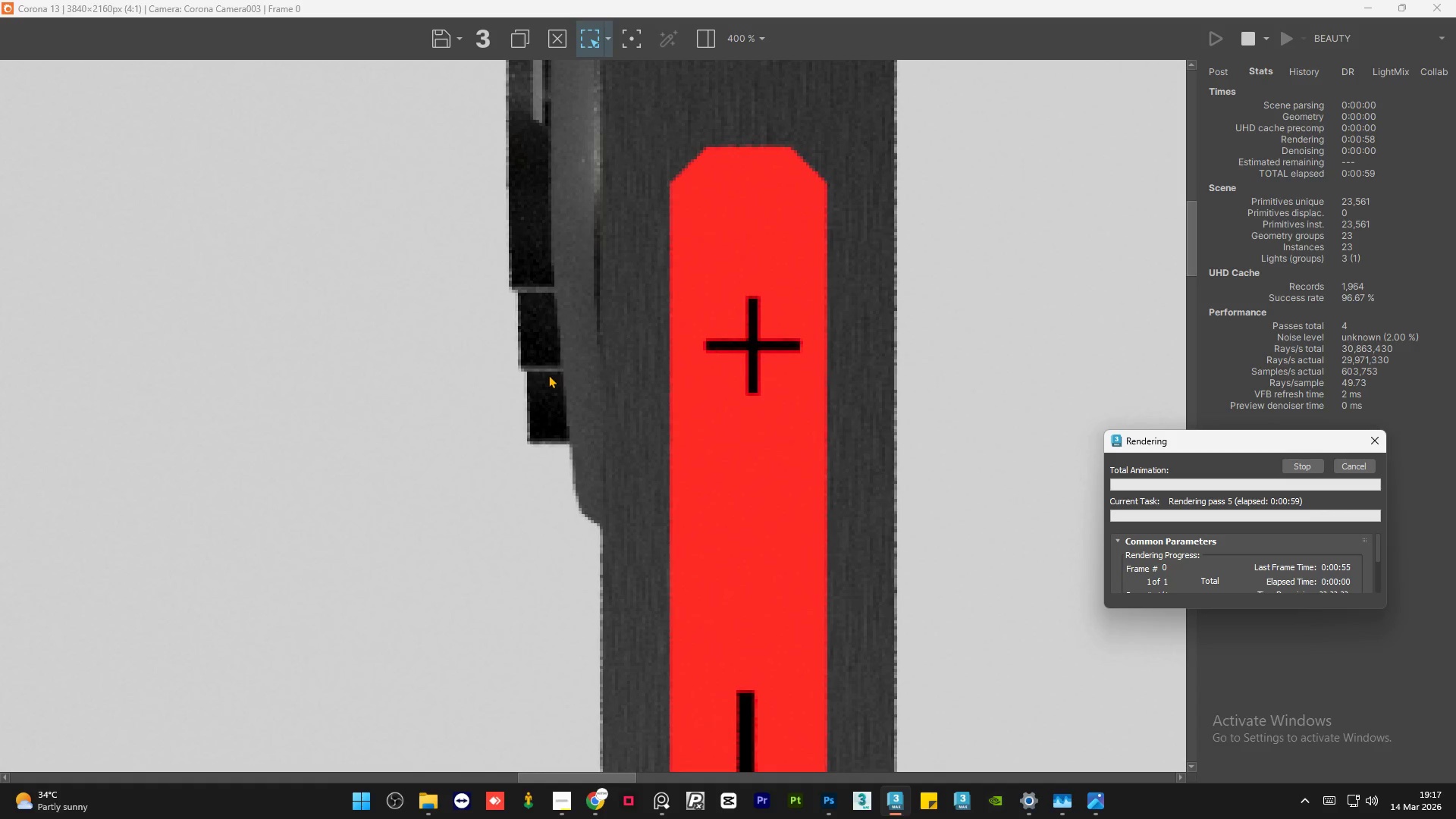 
scroll: coordinate [577, 275], scroll_direction: down, amount: 2.0
 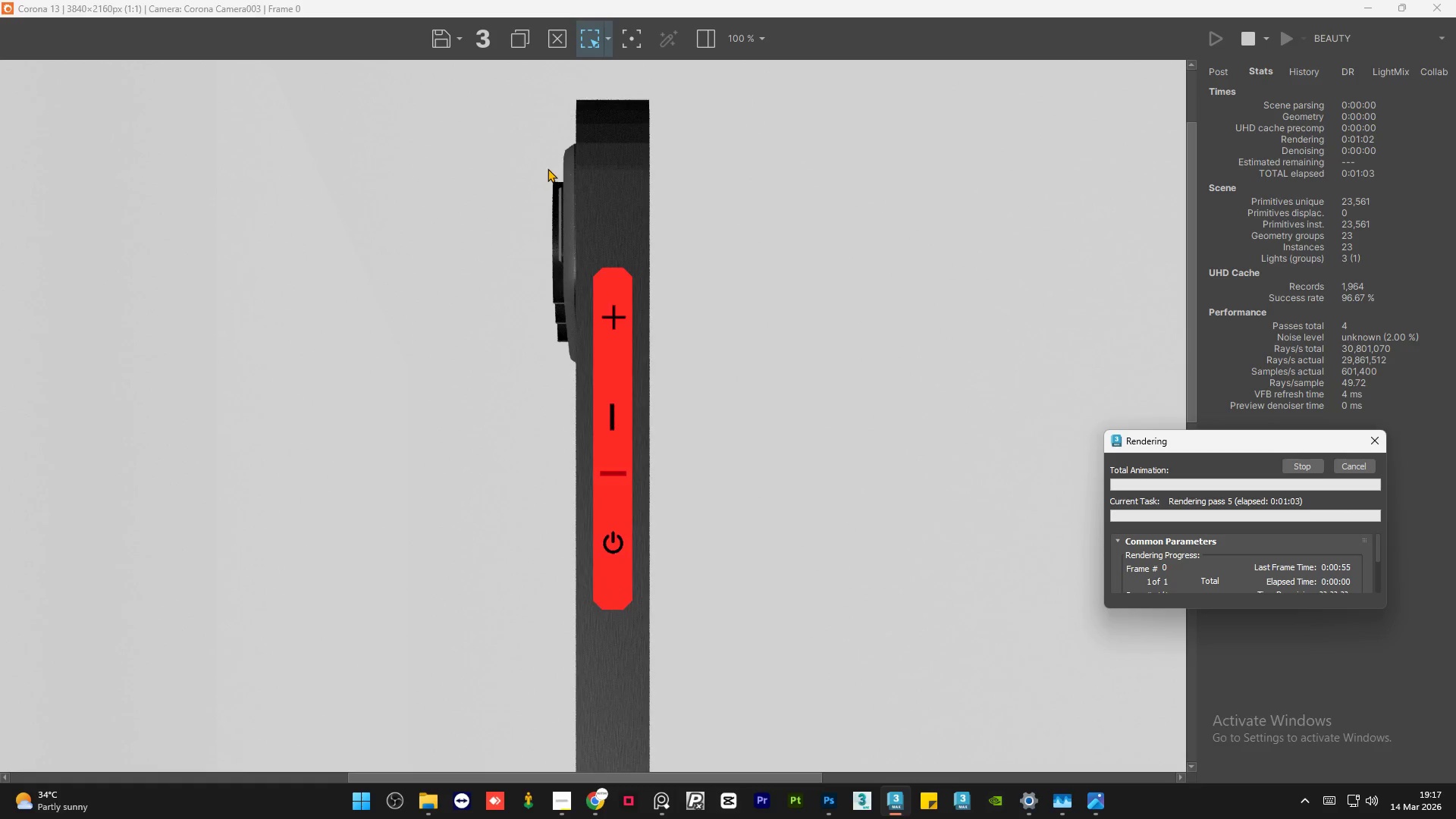 
scroll: coordinate [548, 168], scroll_direction: up, amount: 1.0
 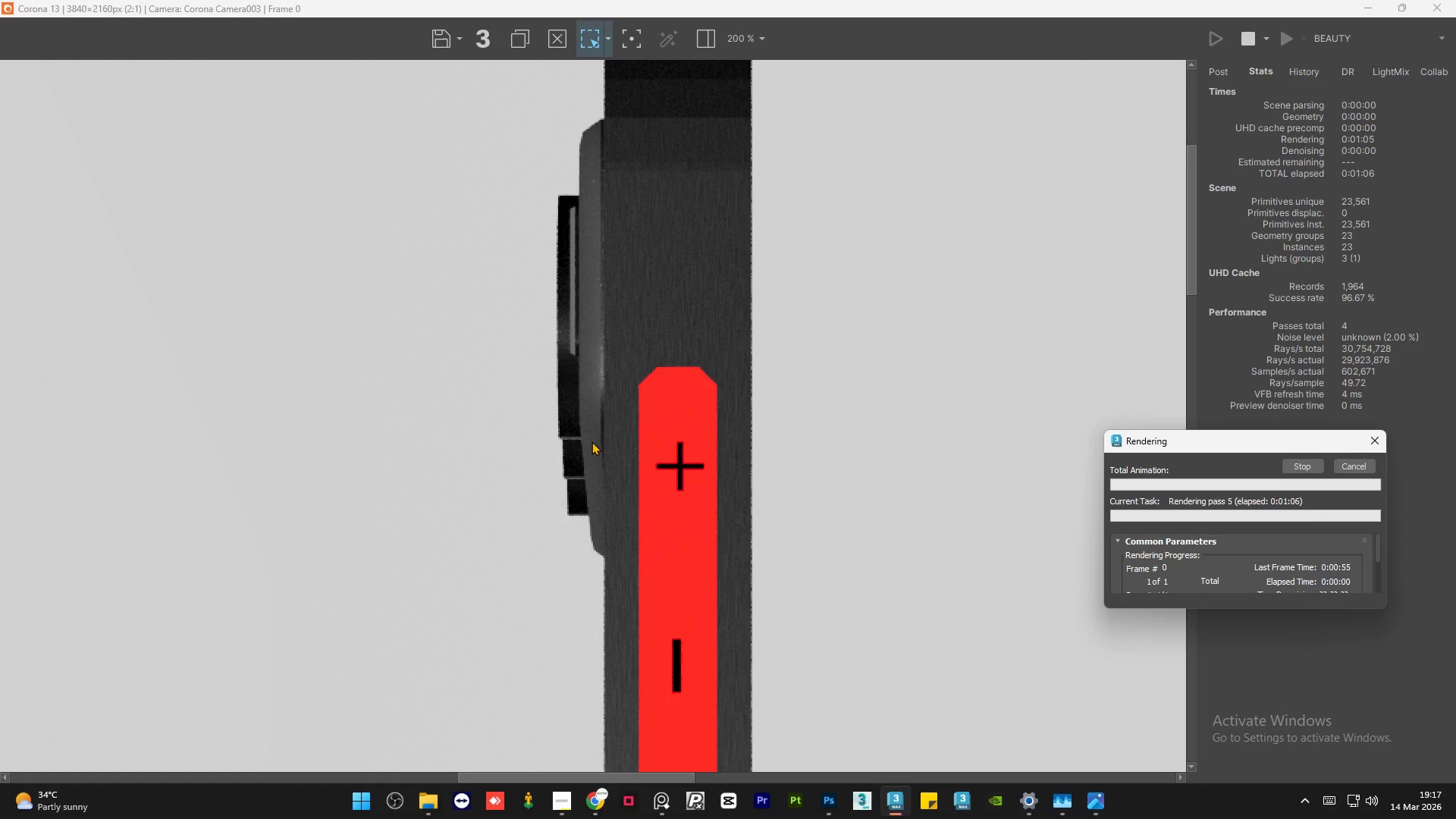 
scroll: coordinate [592, 441], scroll_direction: down, amount: 1.0
 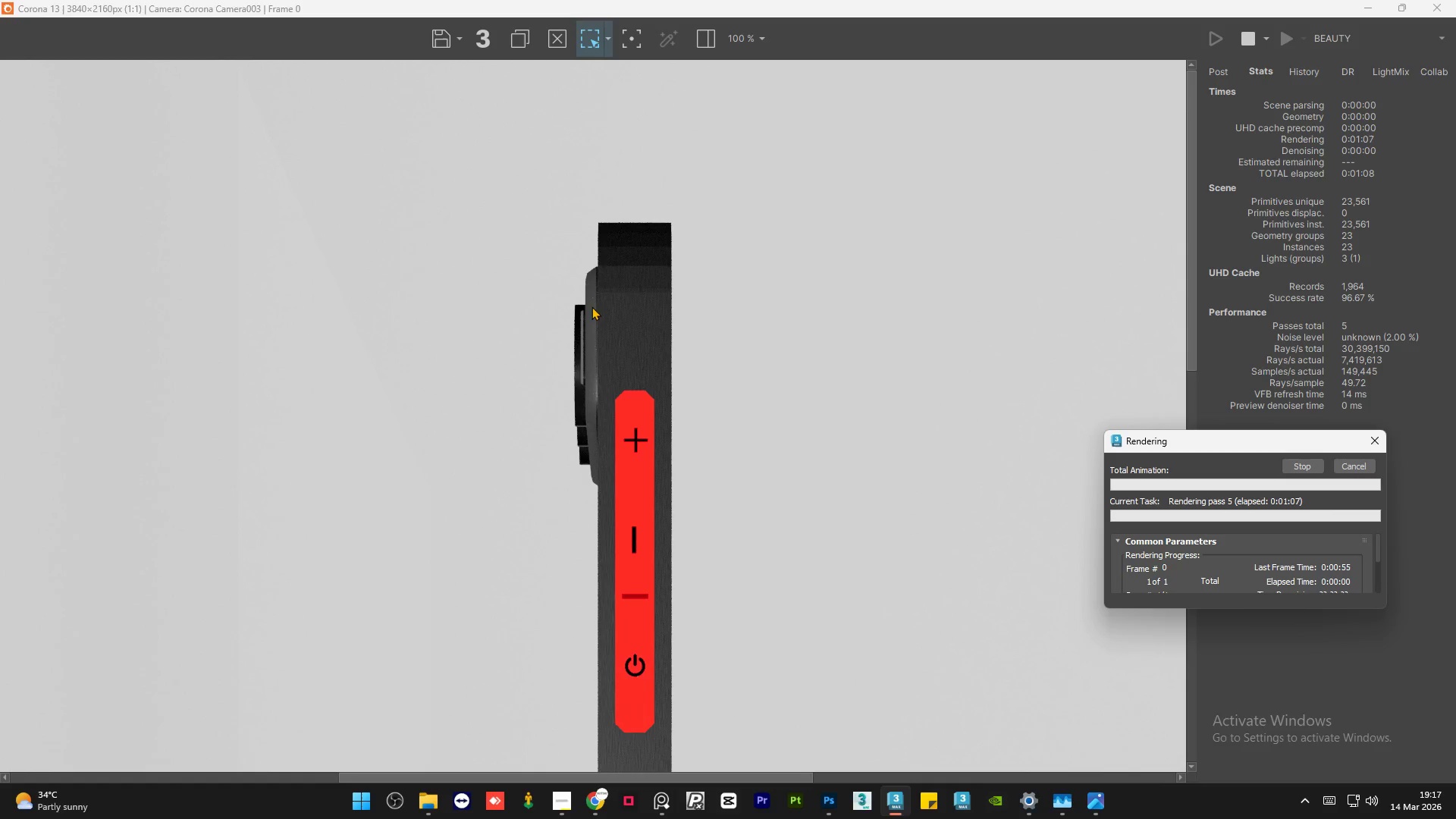 
scroll: coordinate [598, 420], scroll_direction: up, amount: 2.0
 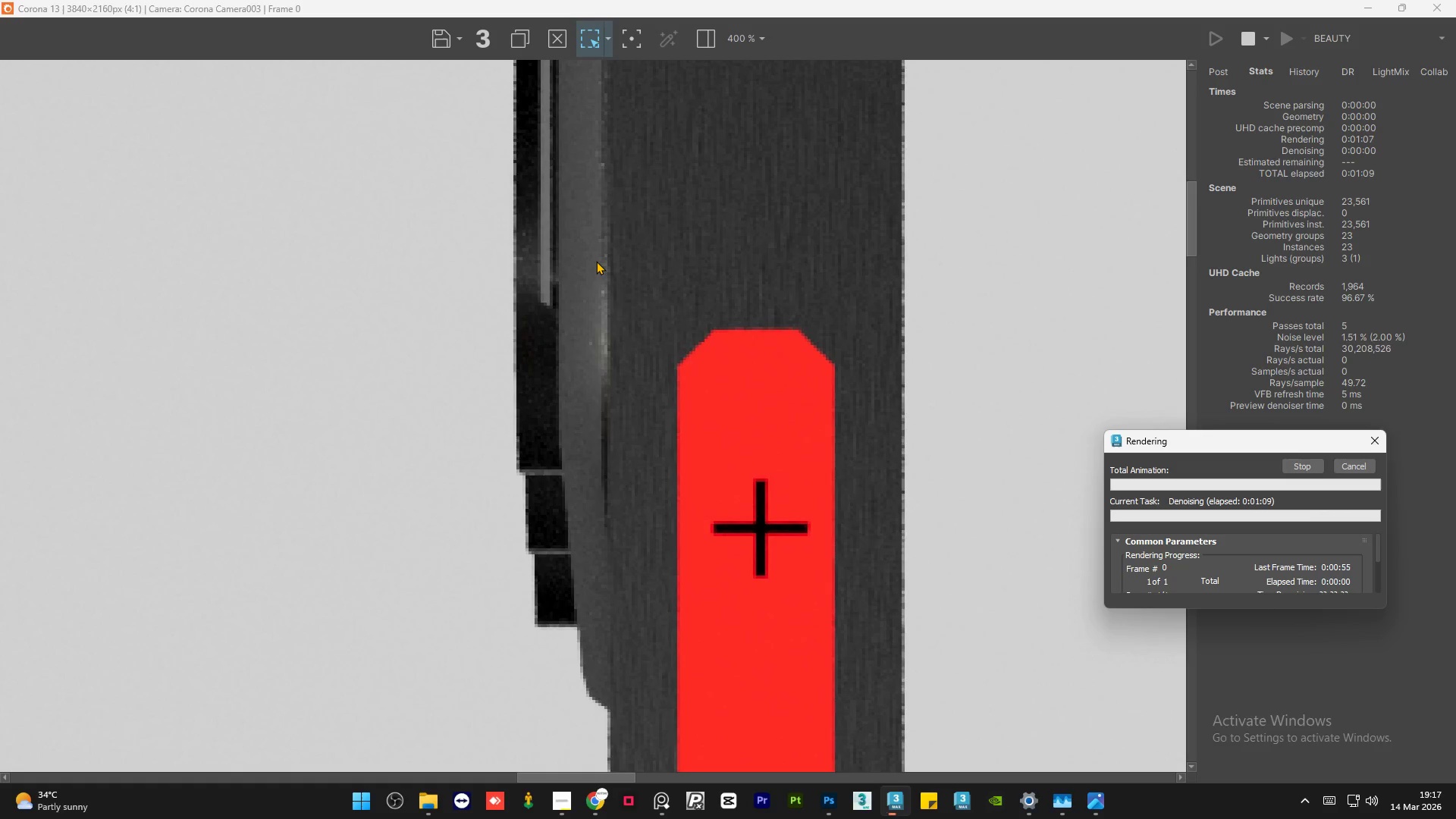 
scroll: coordinate [596, 261], scroll_direction: down, amount: 3.0
 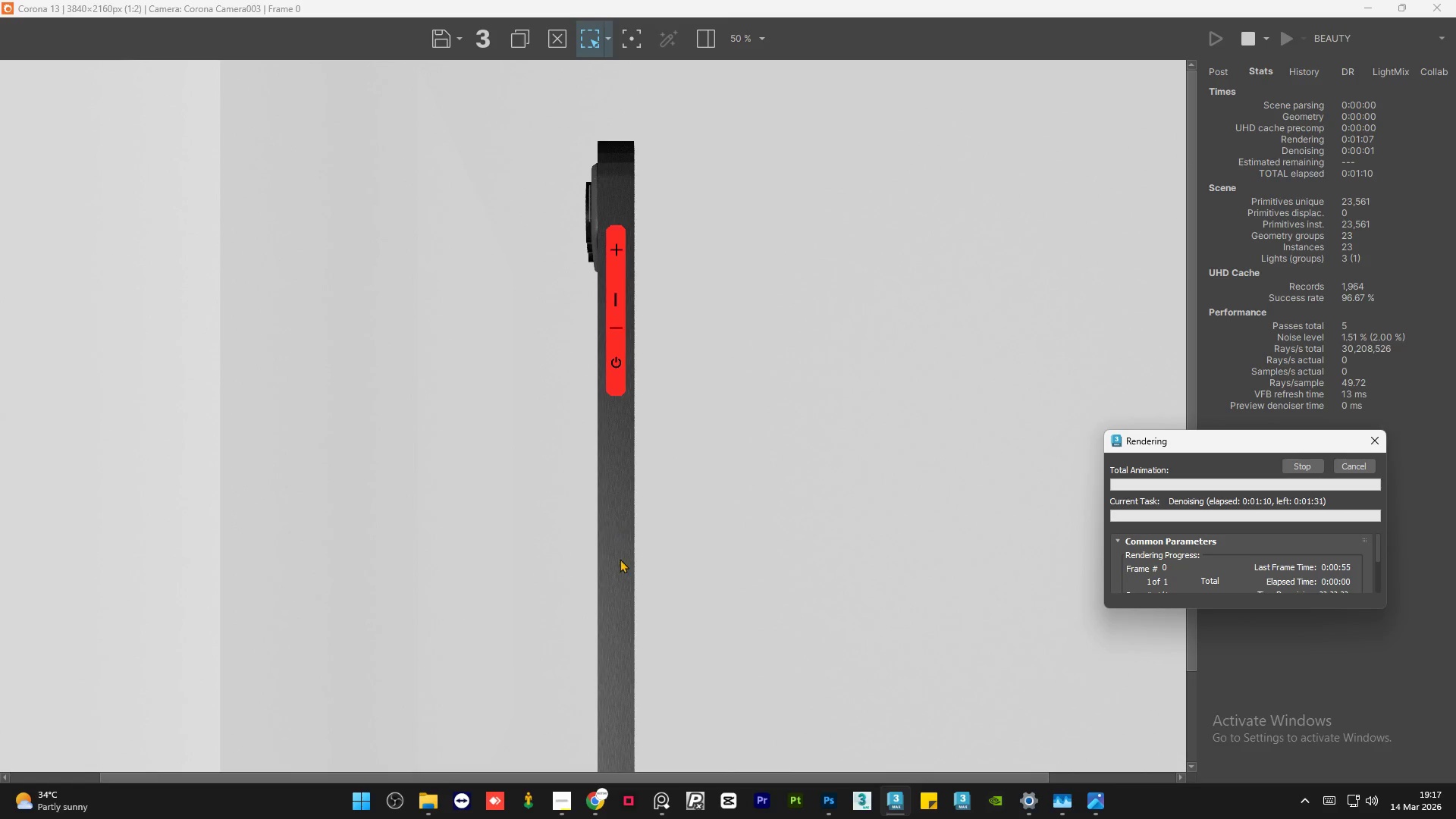 
scroll: coordinate [608, 494], scroll_direction: up, amount: 1.0
 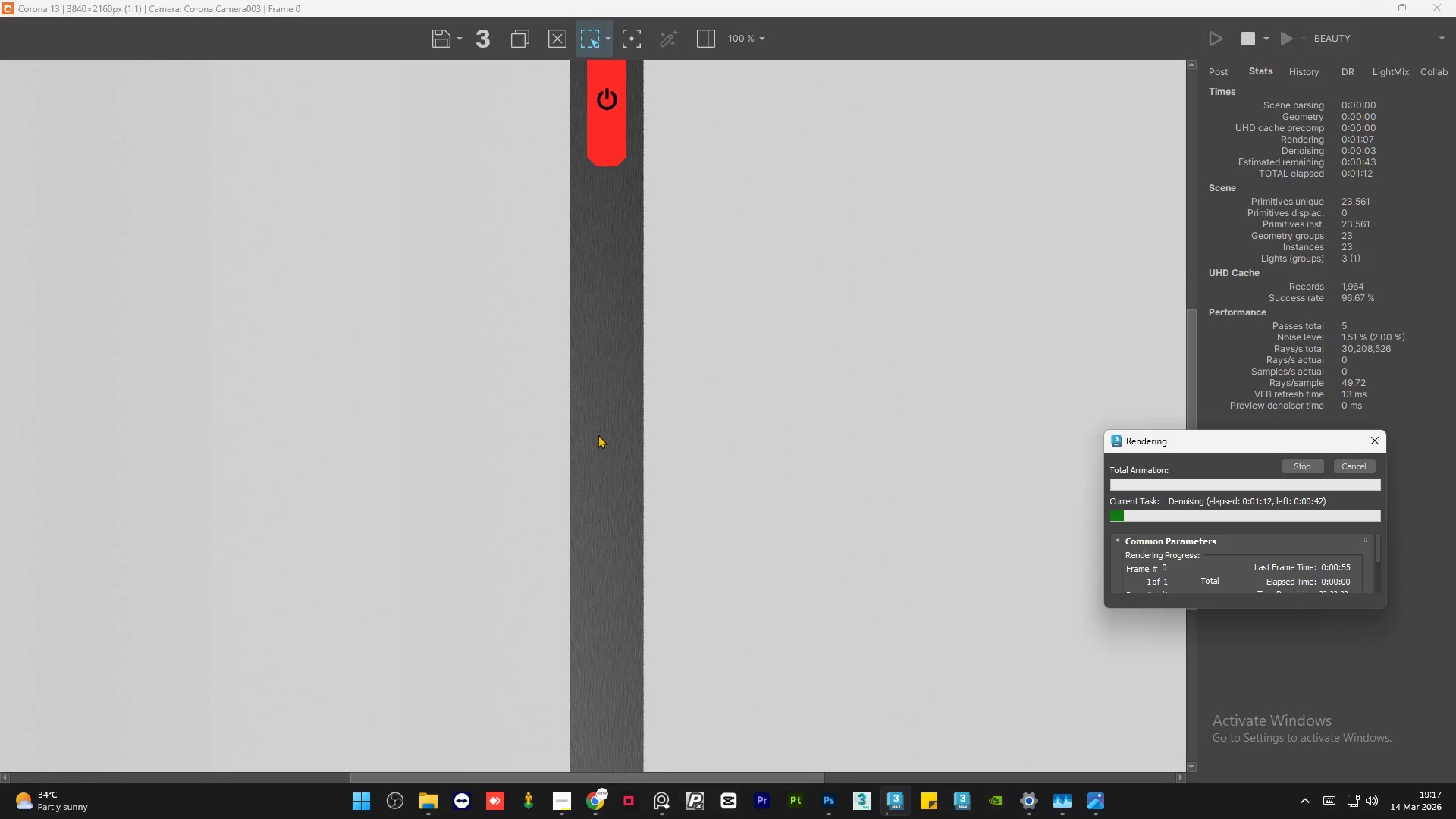 
scroll: coordinate [596, 428], scroll_direction: down, amount: 1.0
 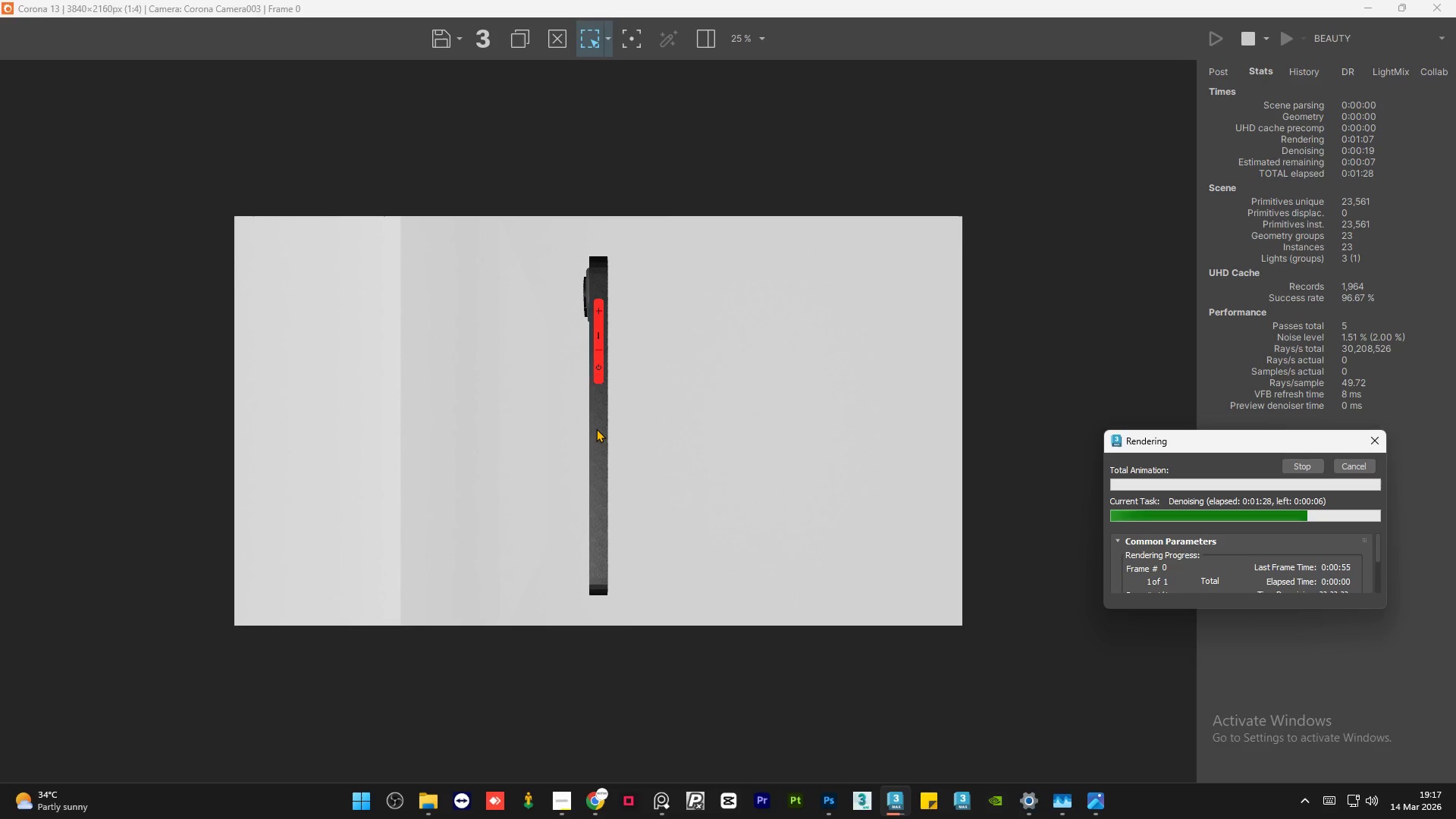 
wait(20.72)
 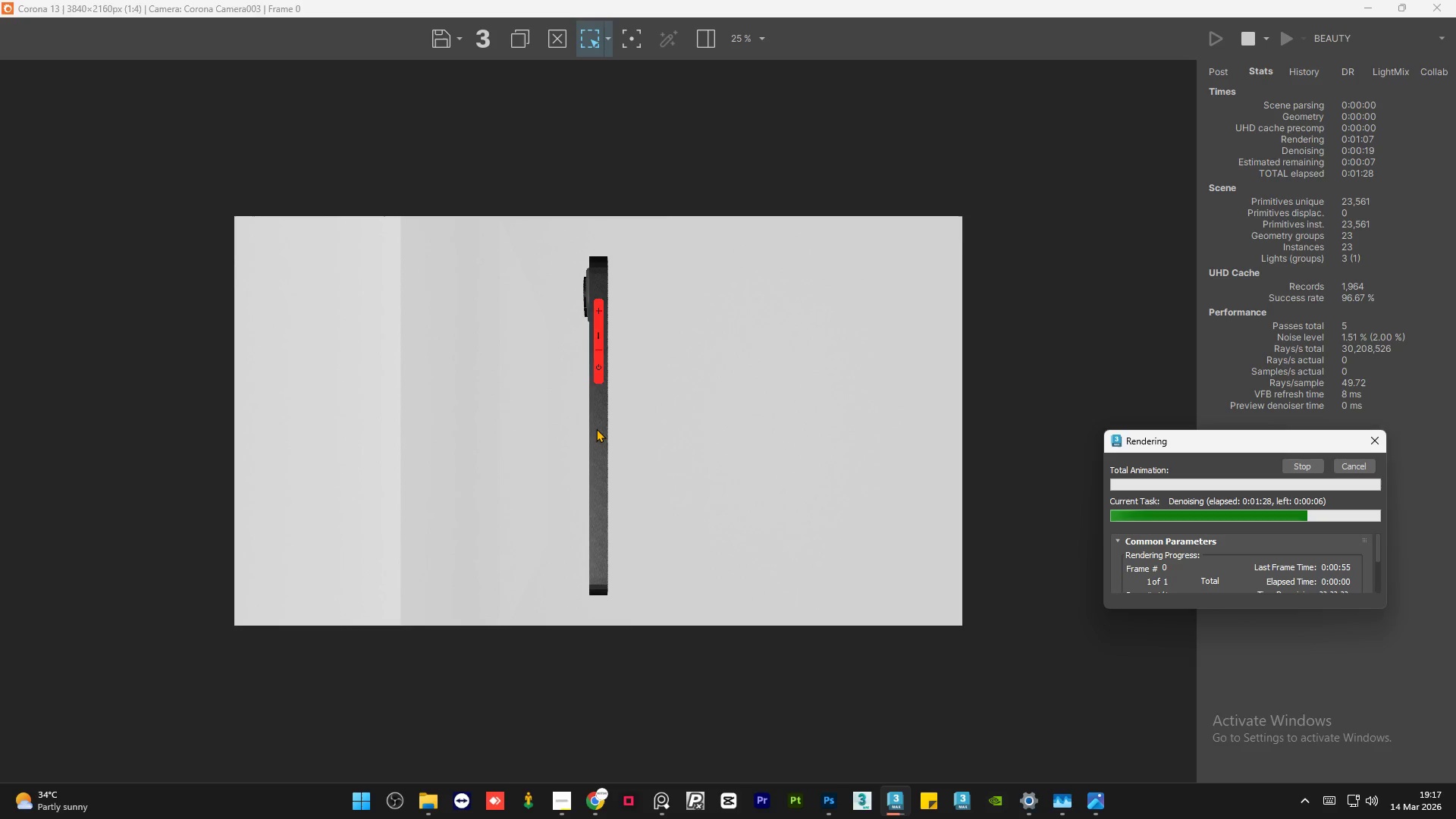 
left_click([447, 42])
 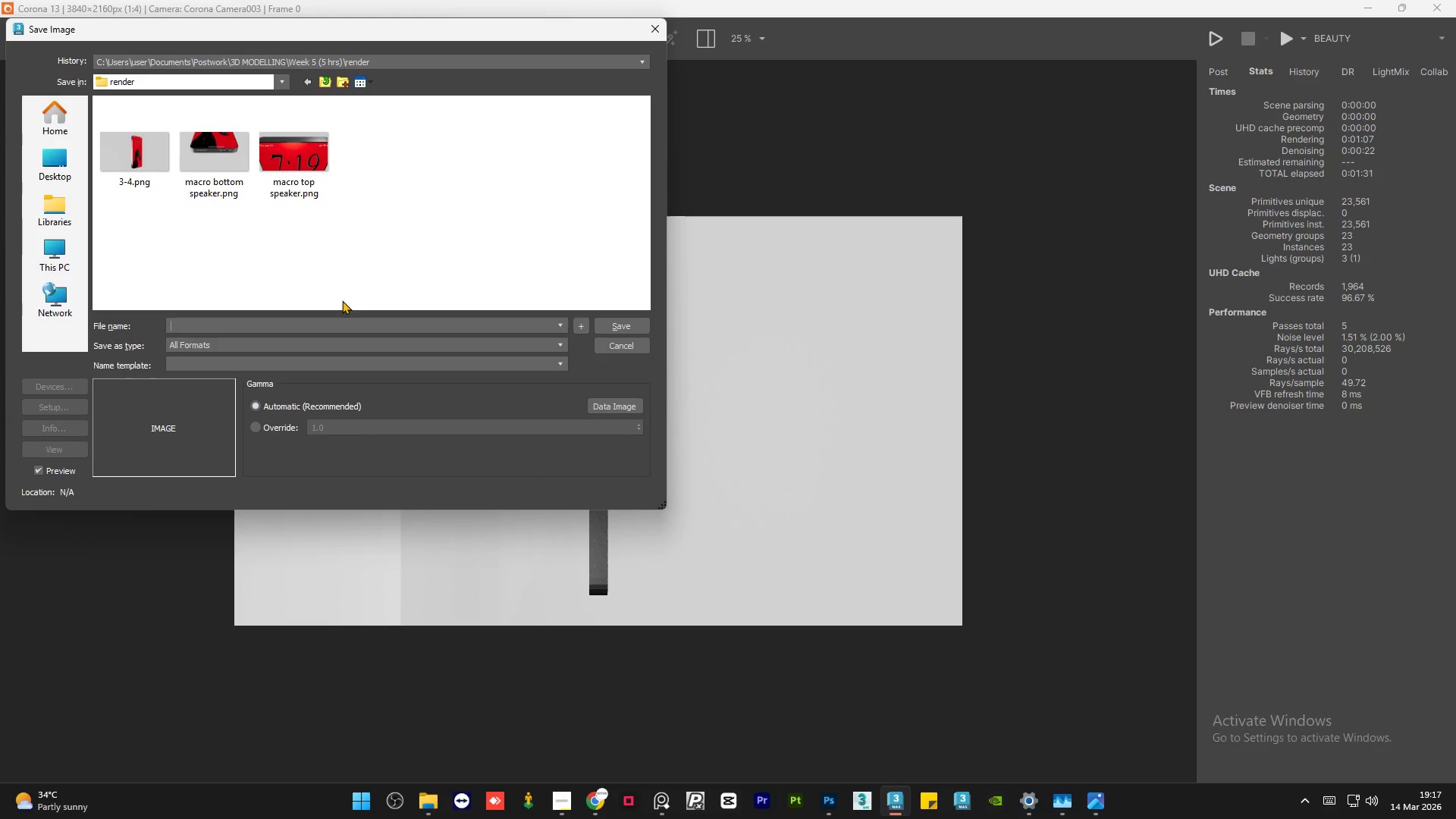 
type(side)
 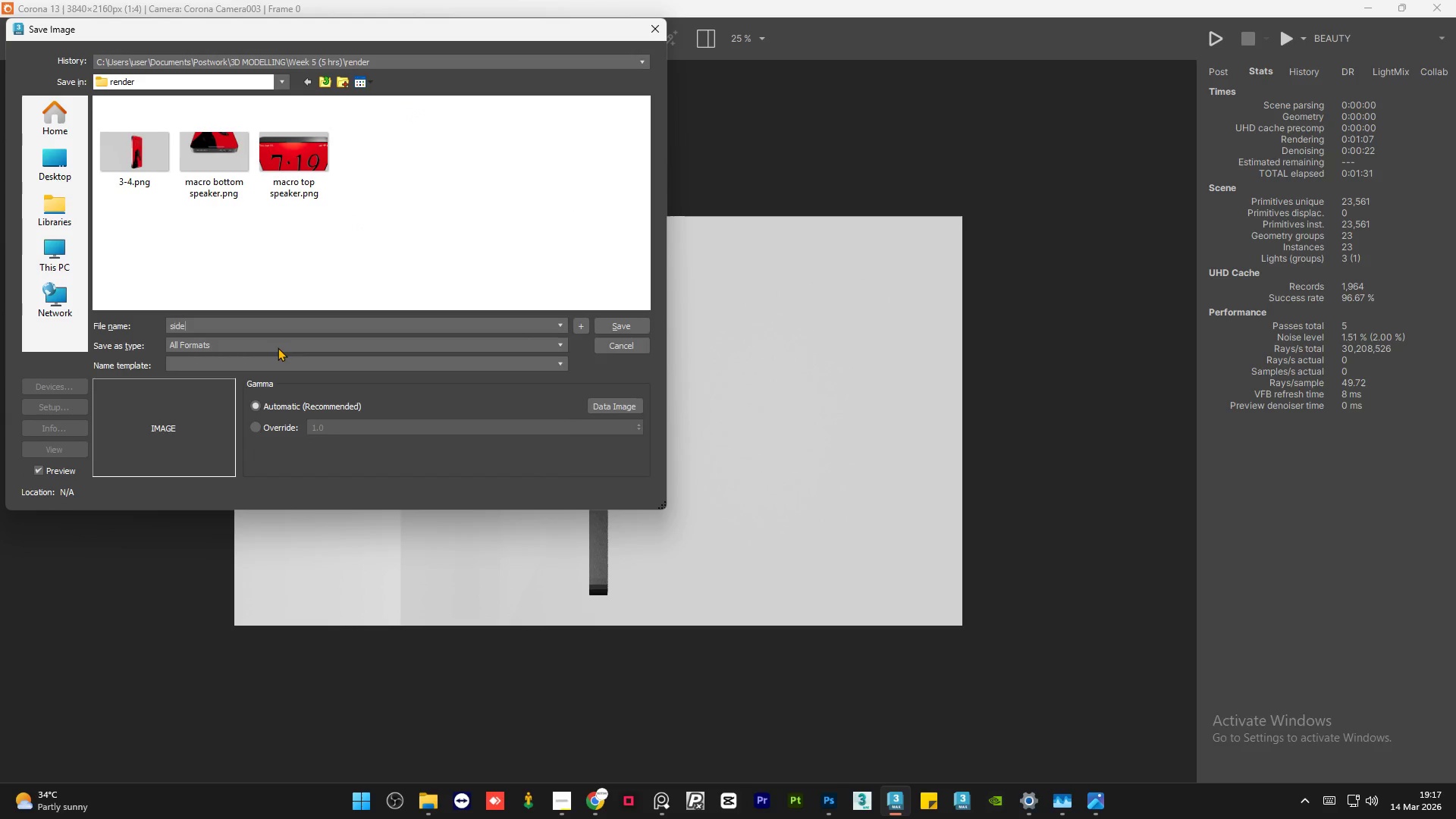 
left_click([278, 347])
 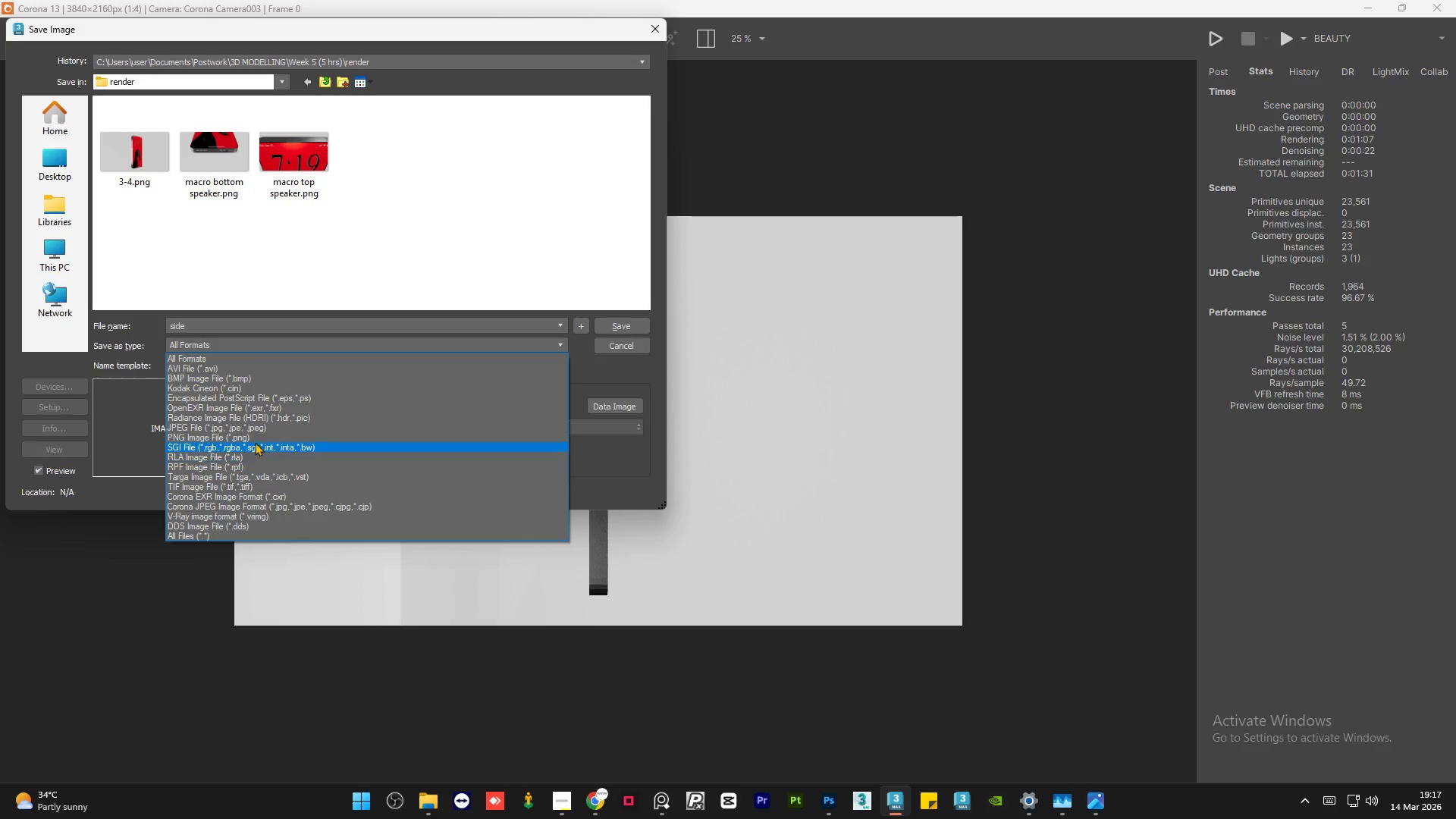 
left_click([262, 435])
 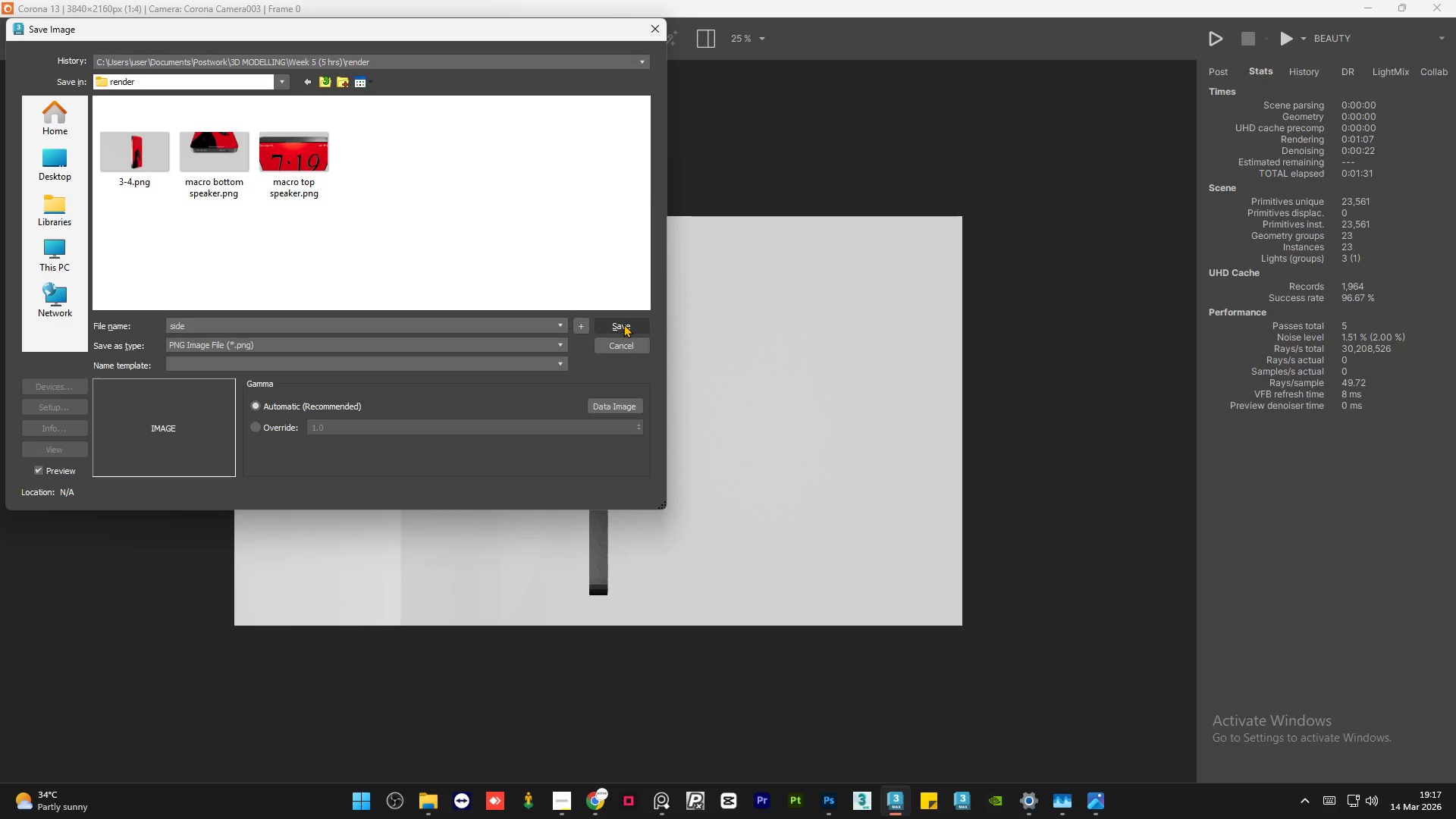 
left_click([623, 324])
 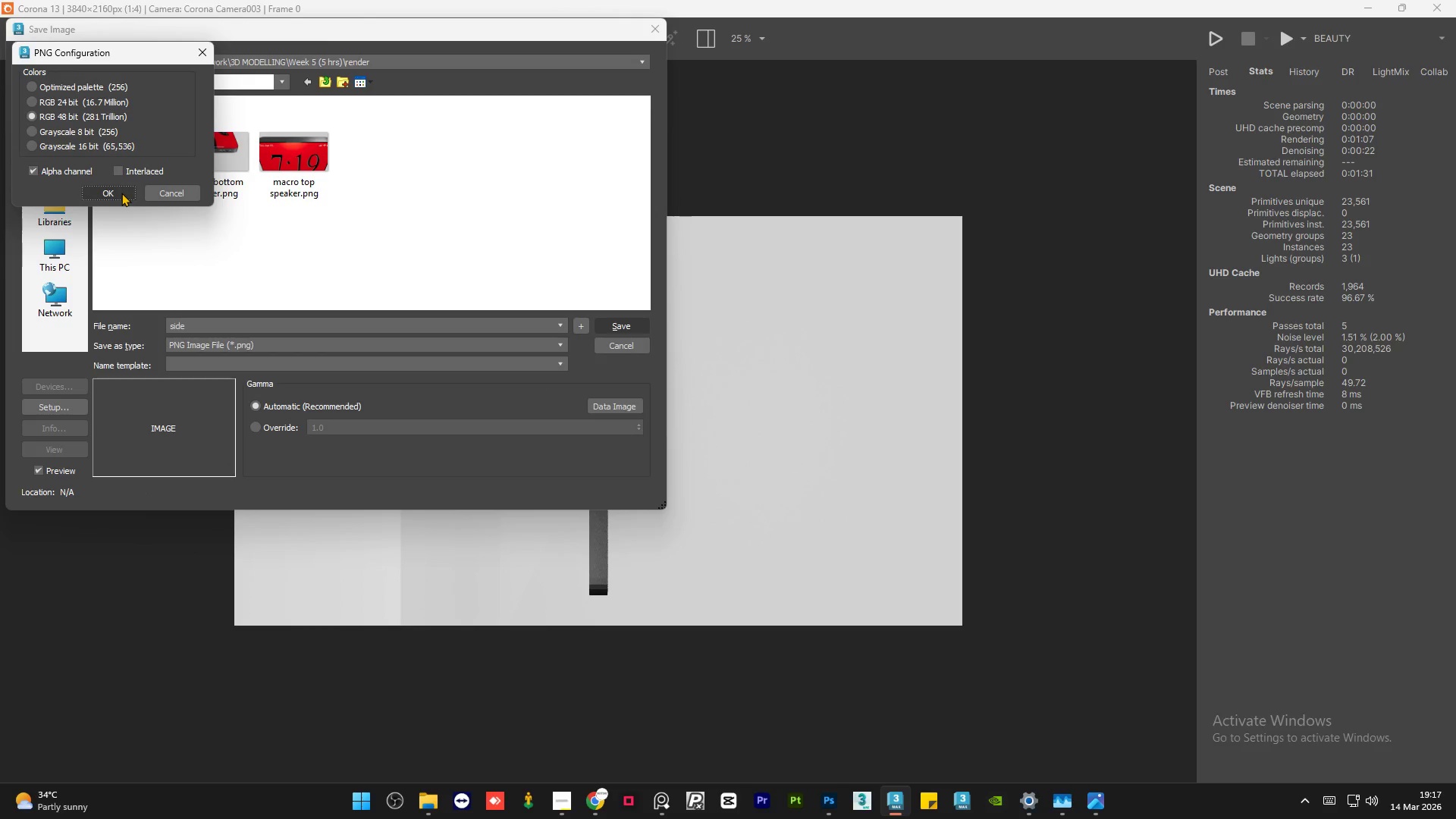 
left_click([120, 193])
 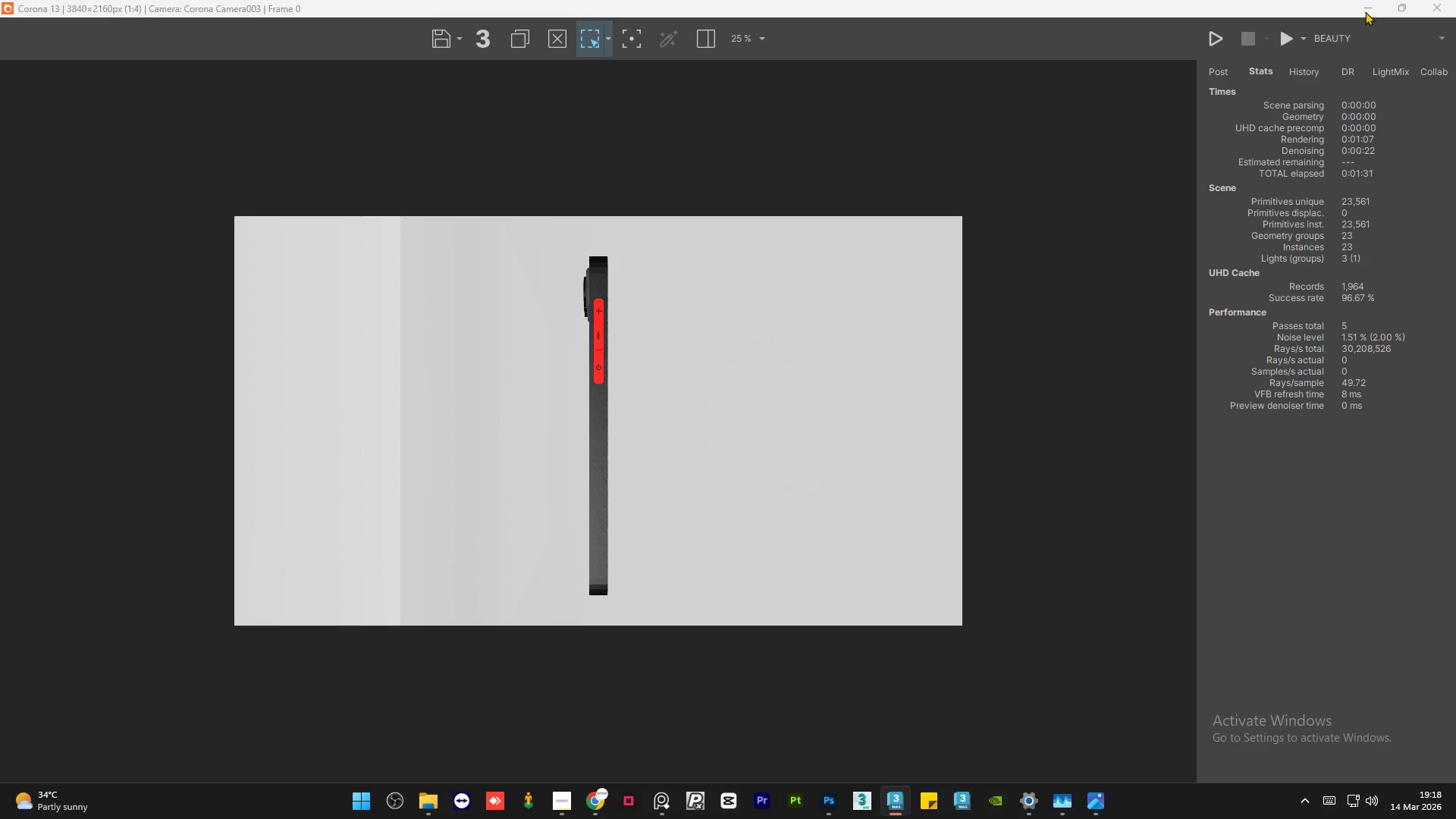 
left_click([1370, 8])
 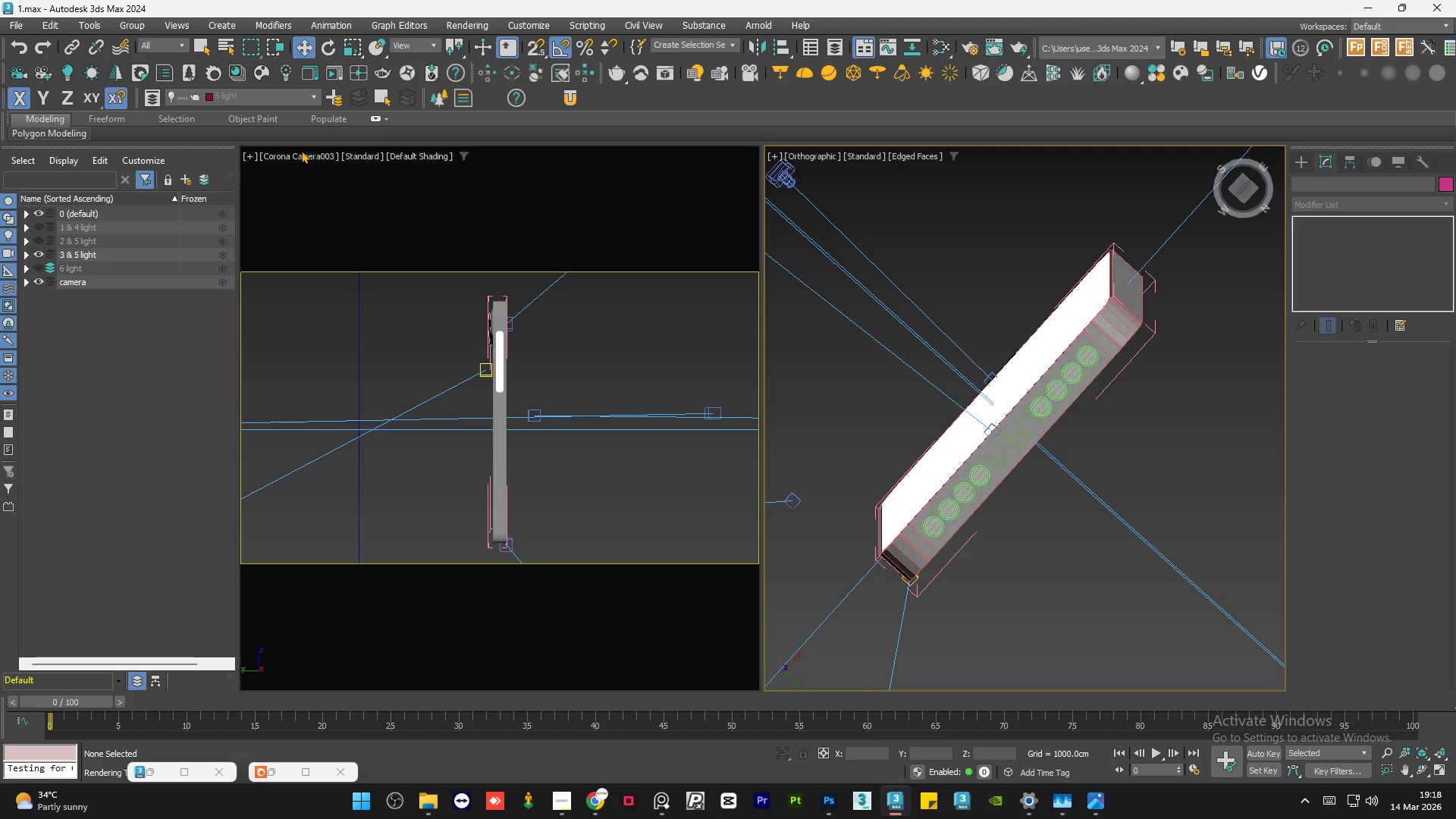 
left_click([301, 152])
 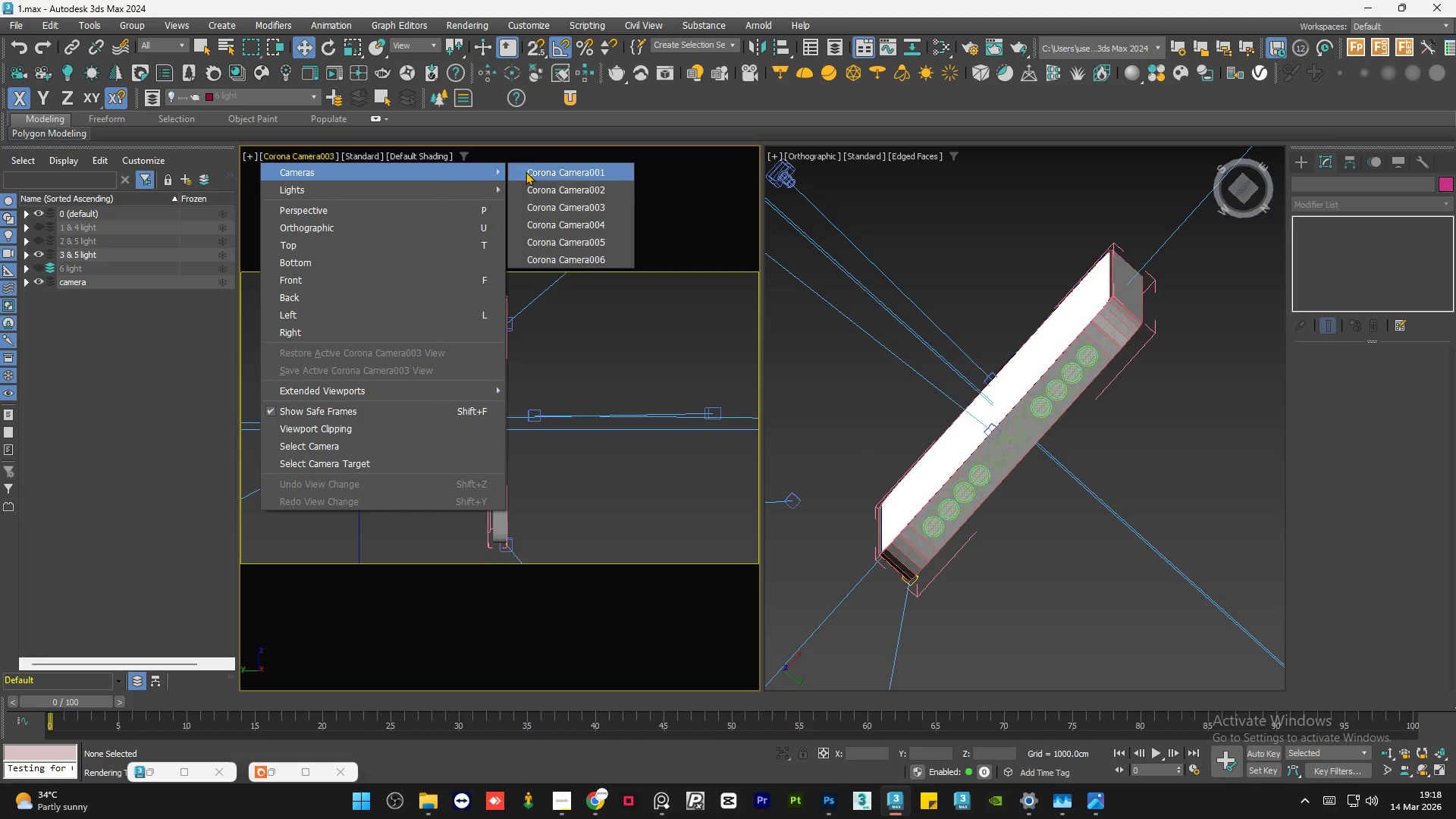 
left_click([557, 187])
 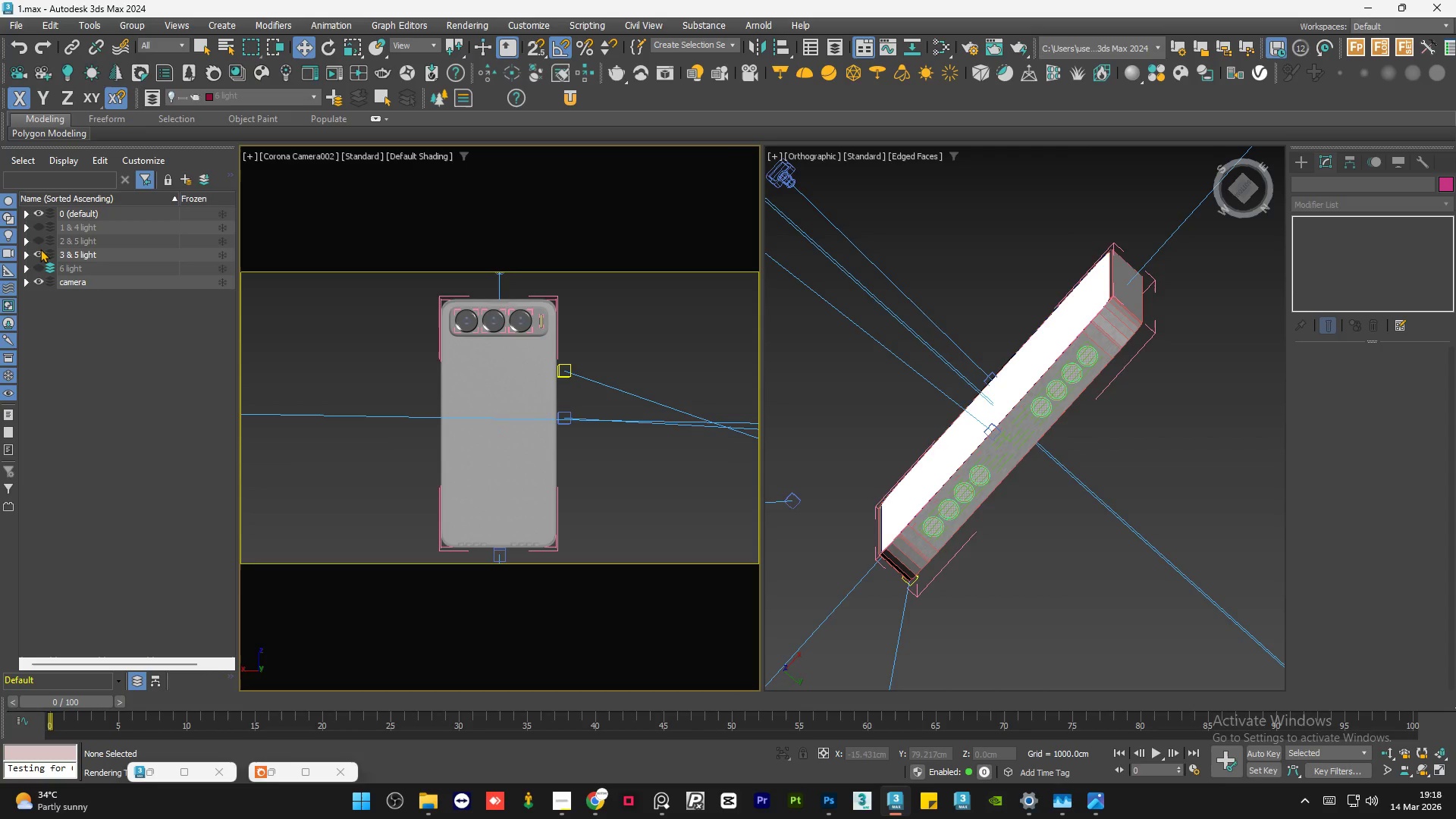 
left_click([38, 250])
 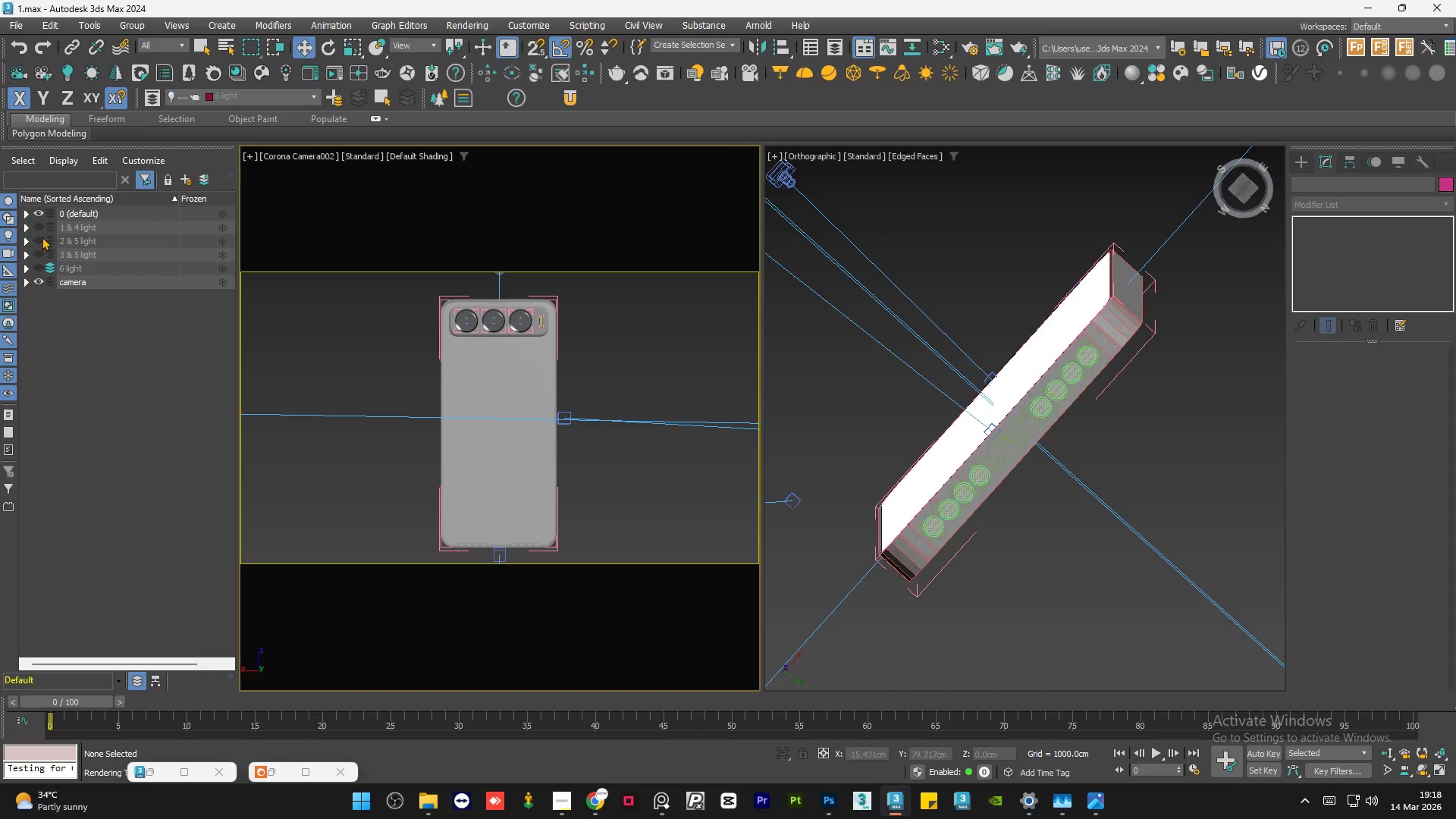 
left_click([42, 236])
 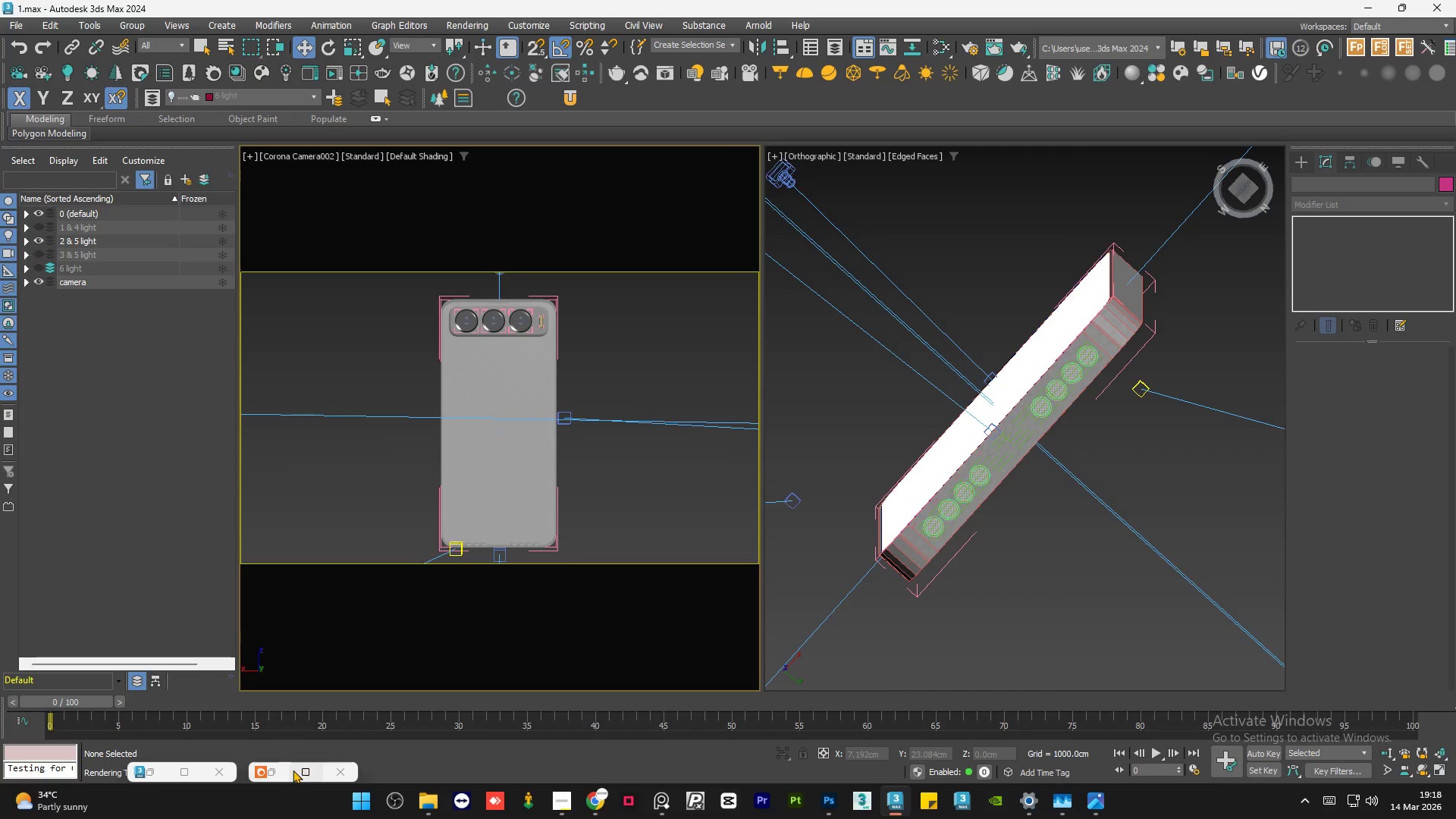 
left_click([274, 772])
 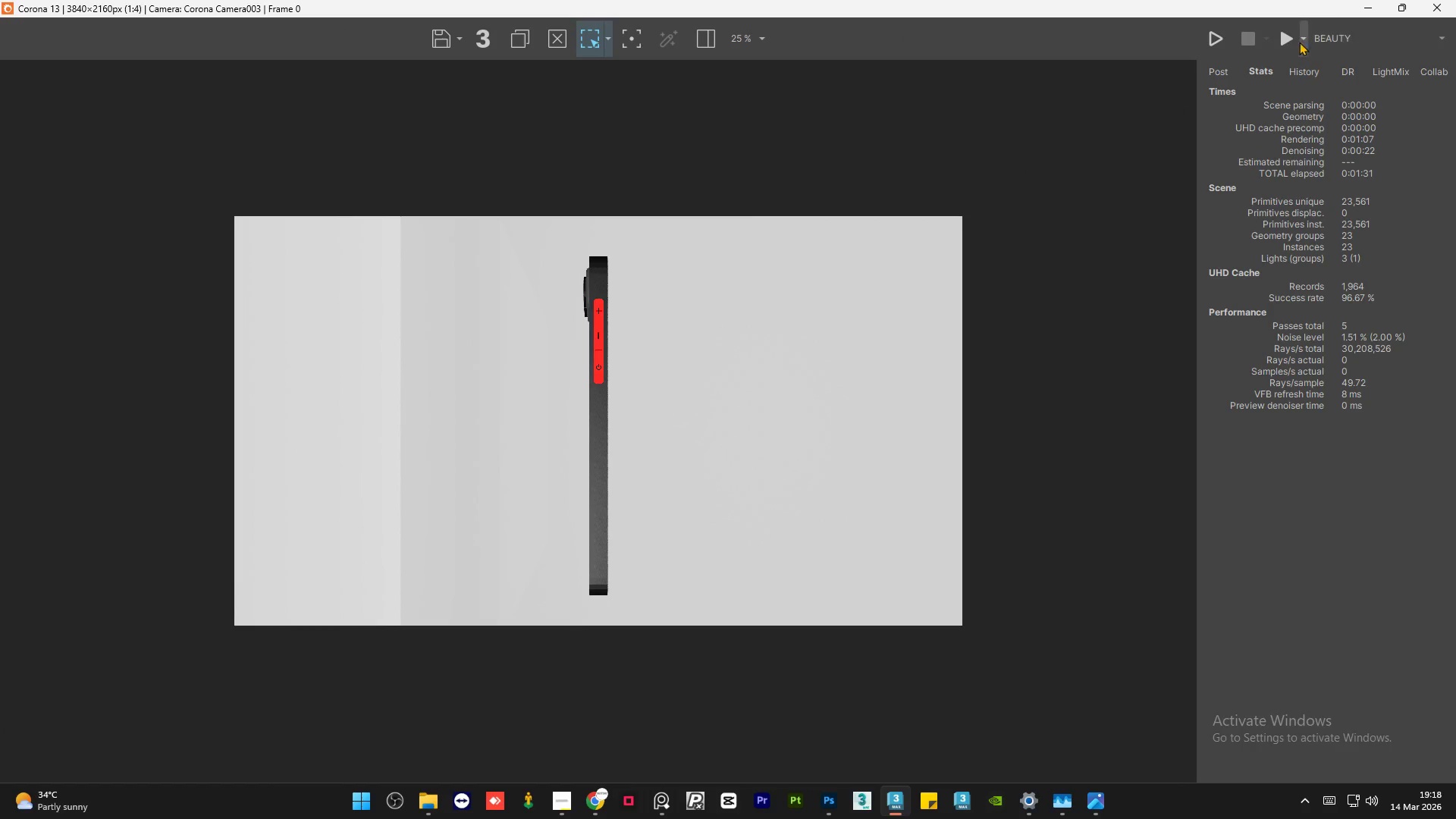 
left_click([1284, 39])
 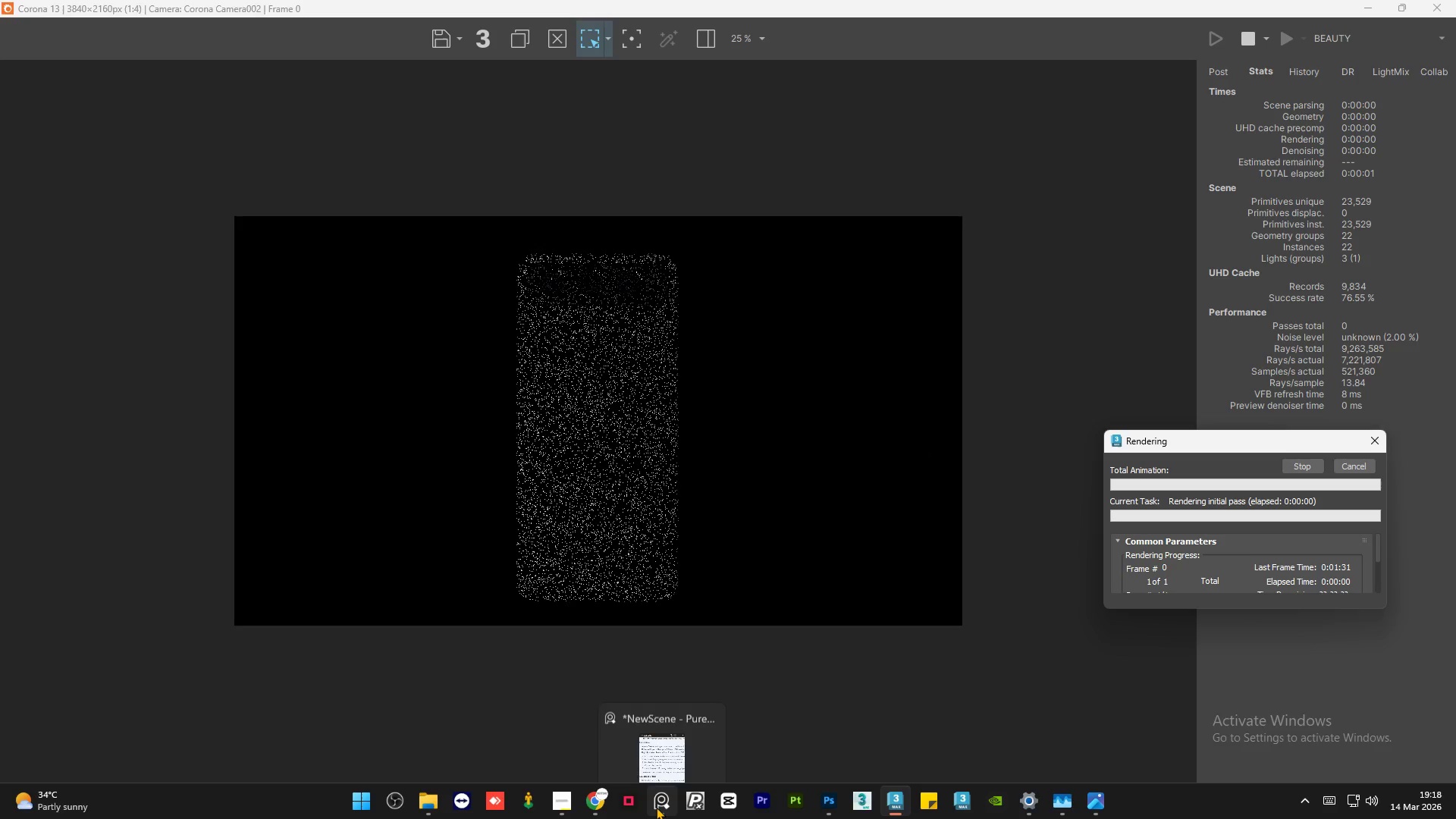 
left_click([656, 807])
 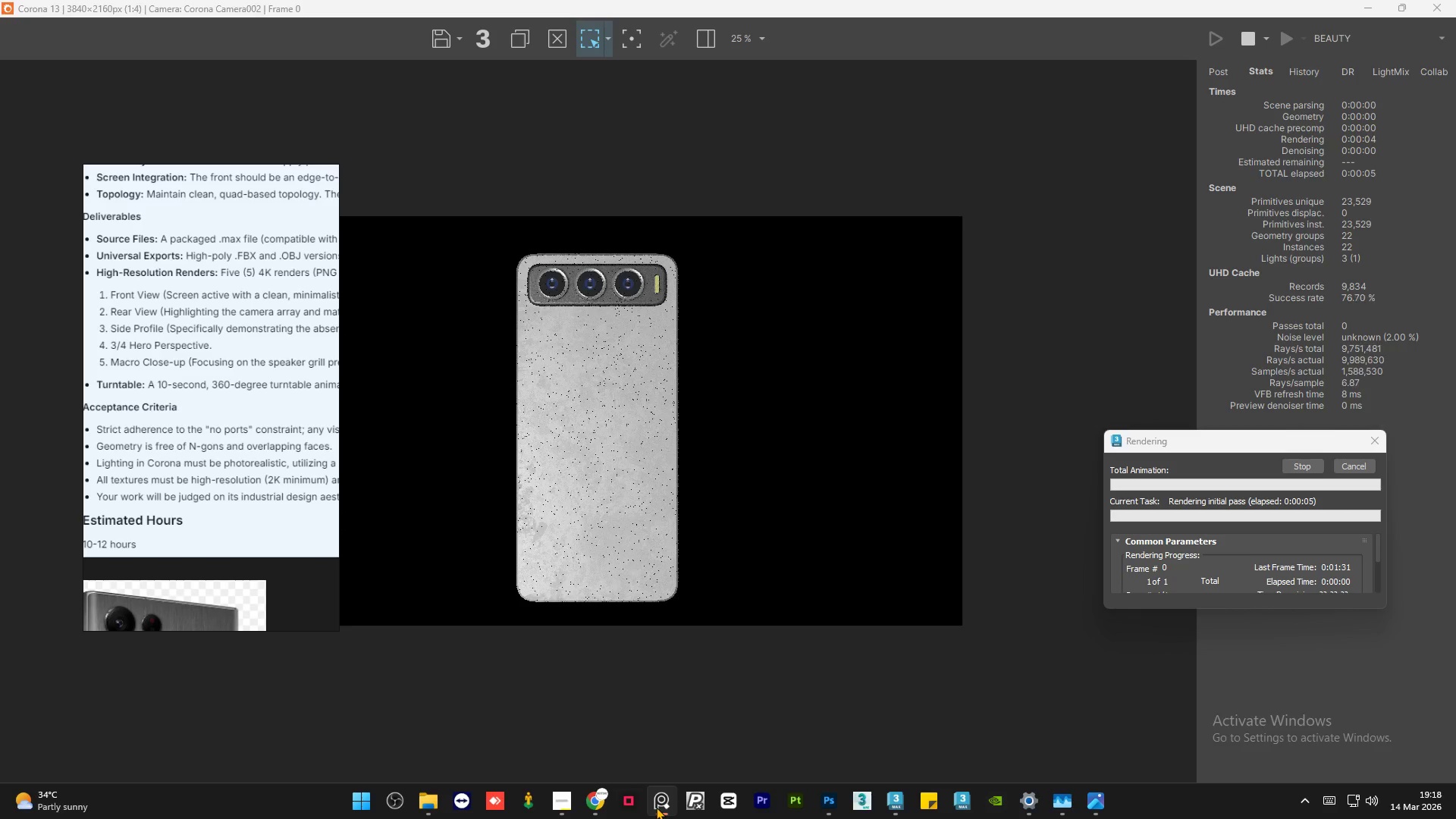 
left_click([656, 807])
 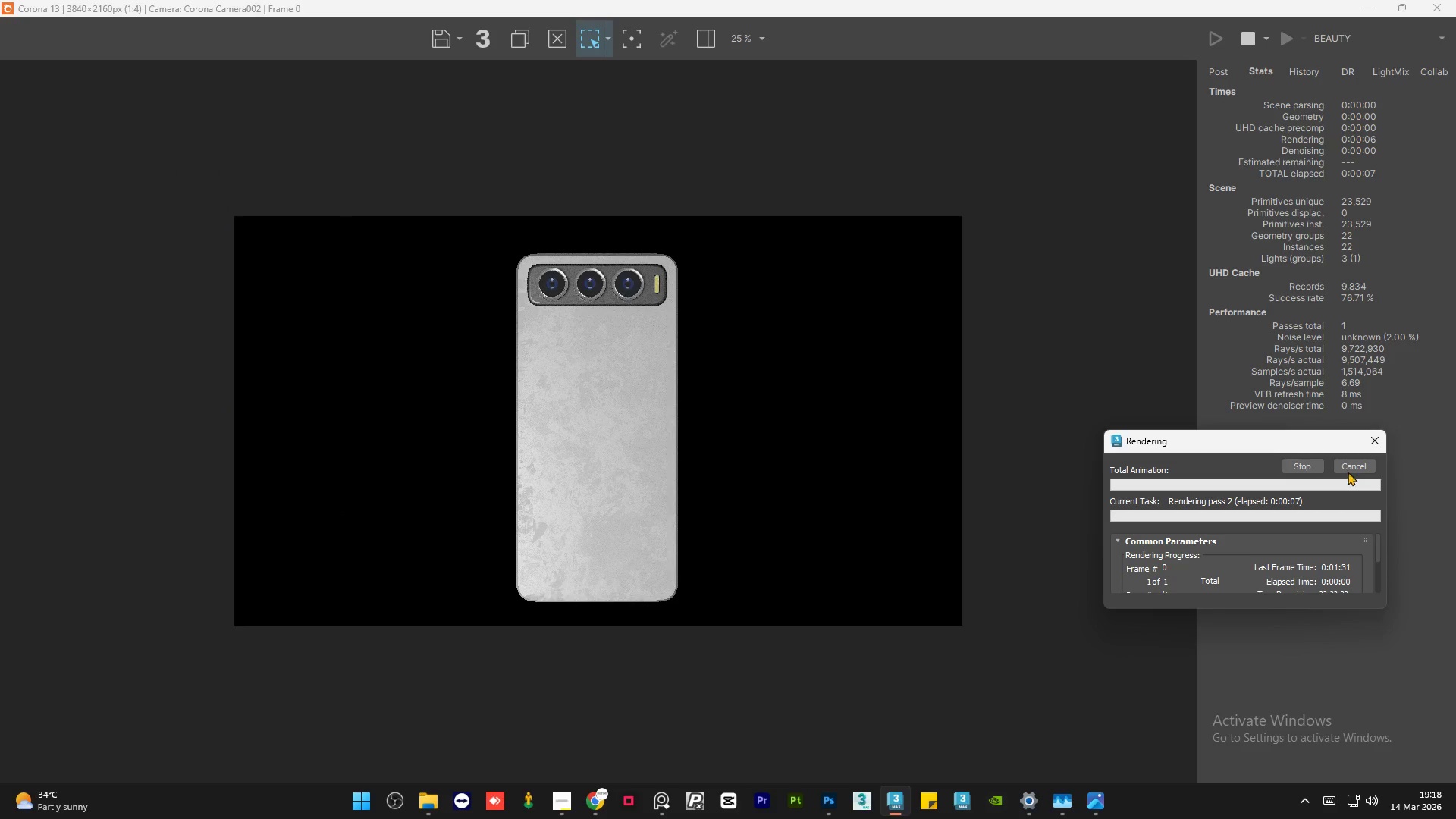 
left_click([1352, 465])
 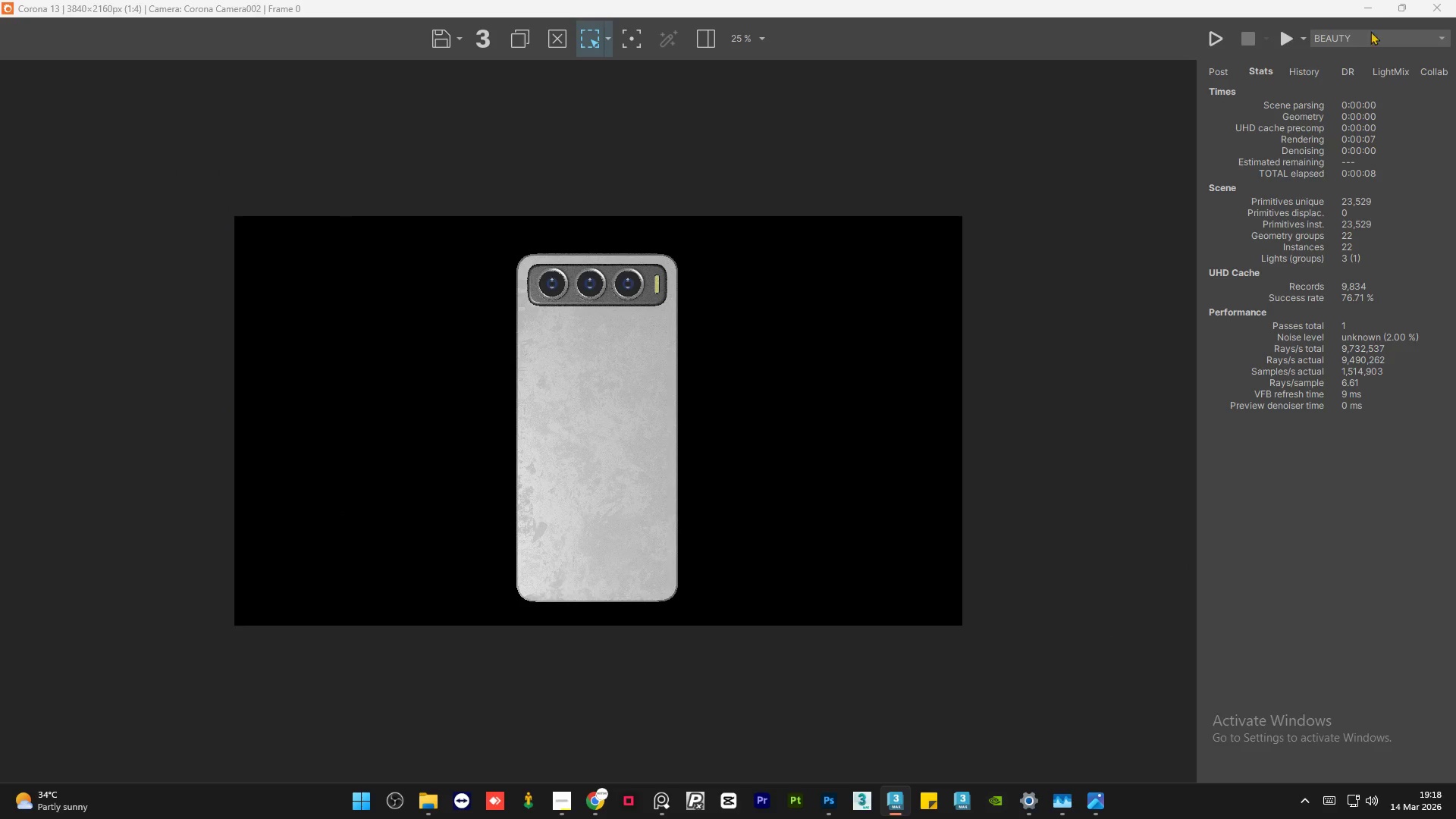 
left_click([1376, 2])
 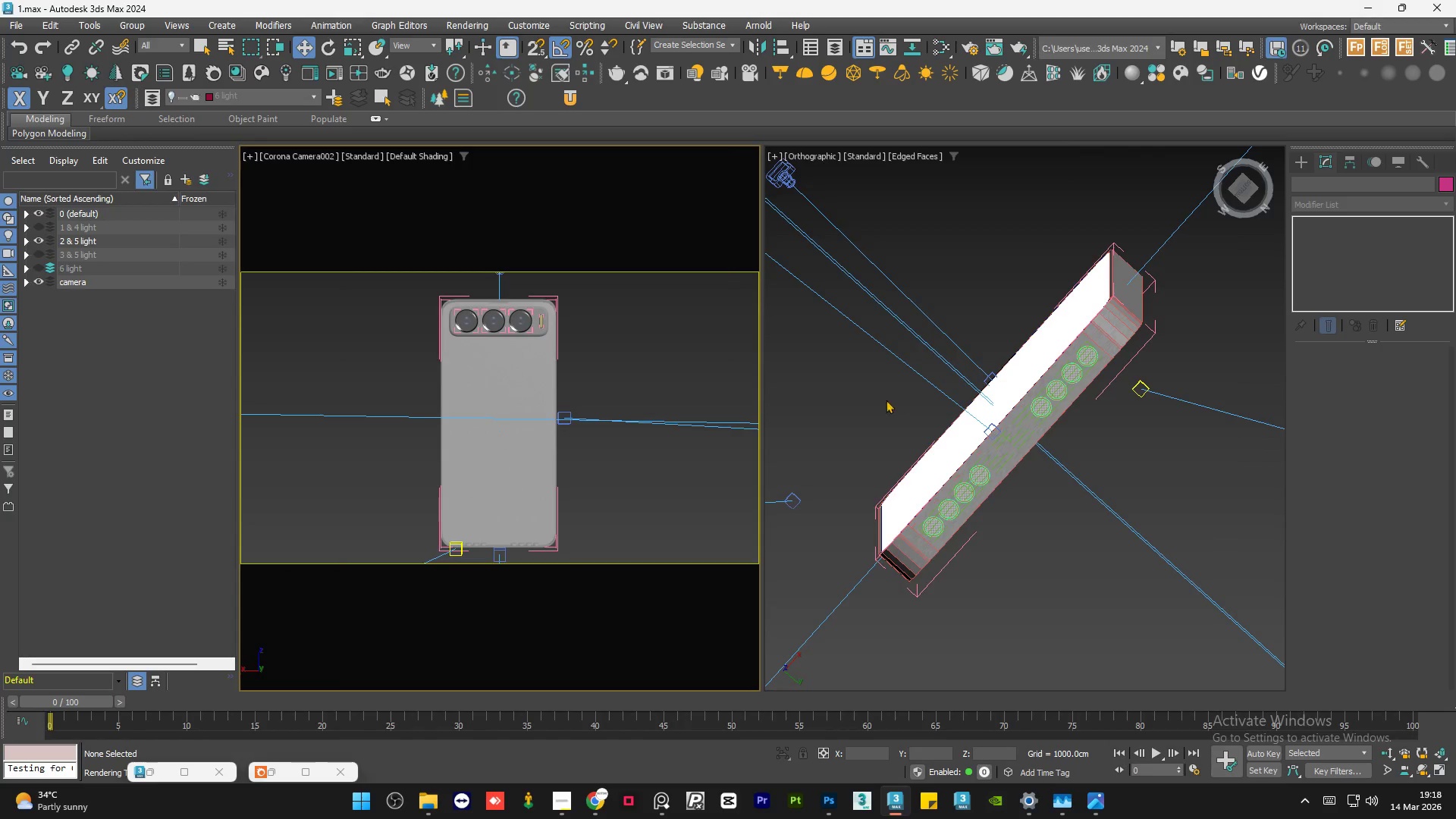 
scroll: coordinate [951, 388], scroll_direction: down, amount: 13.0
 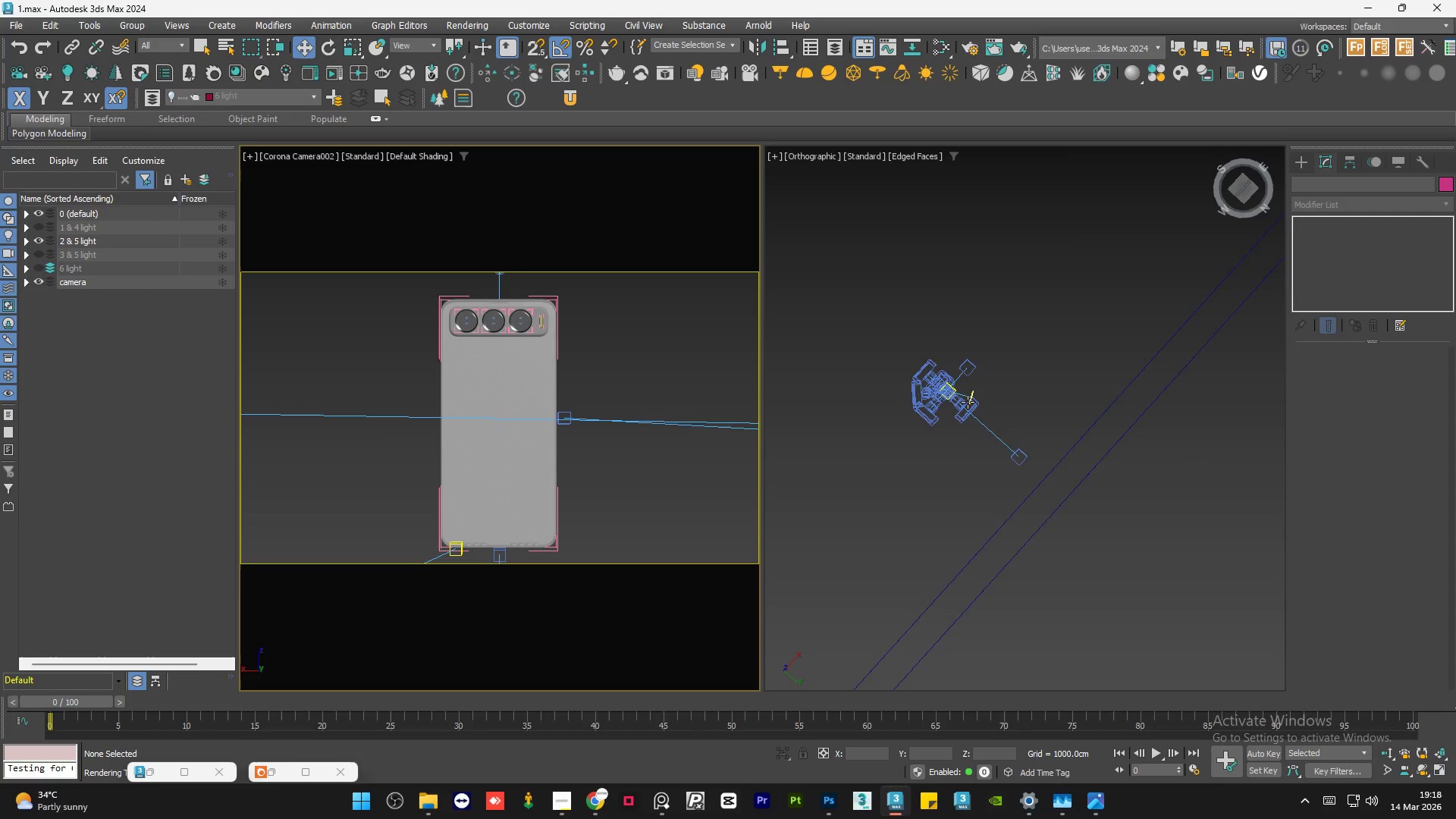 
hold_key(key=AltLeft, duration=1.09)
 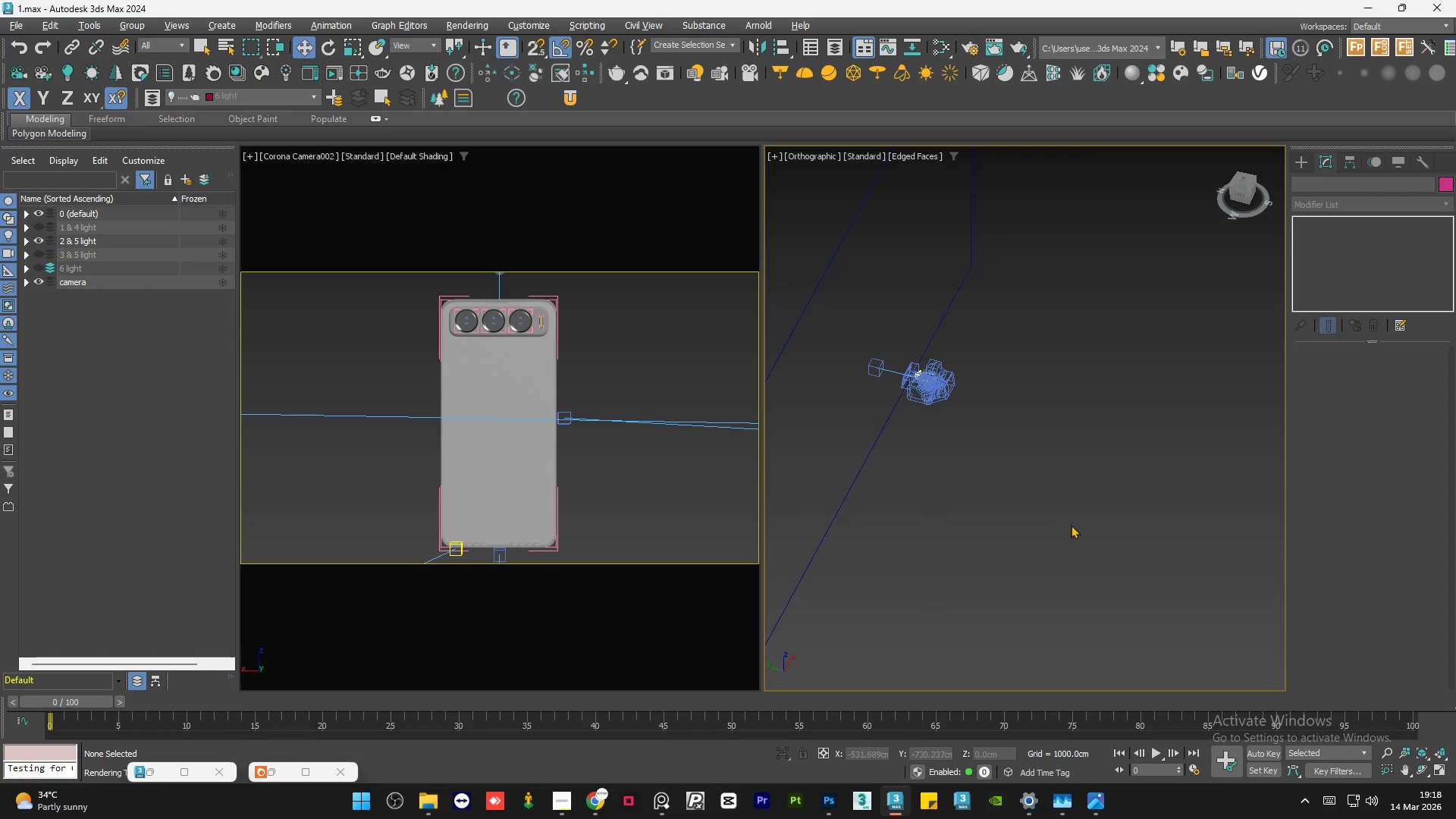 
scroll: coordinate [968, 402], scroll_direction: down, amount: 2.0
 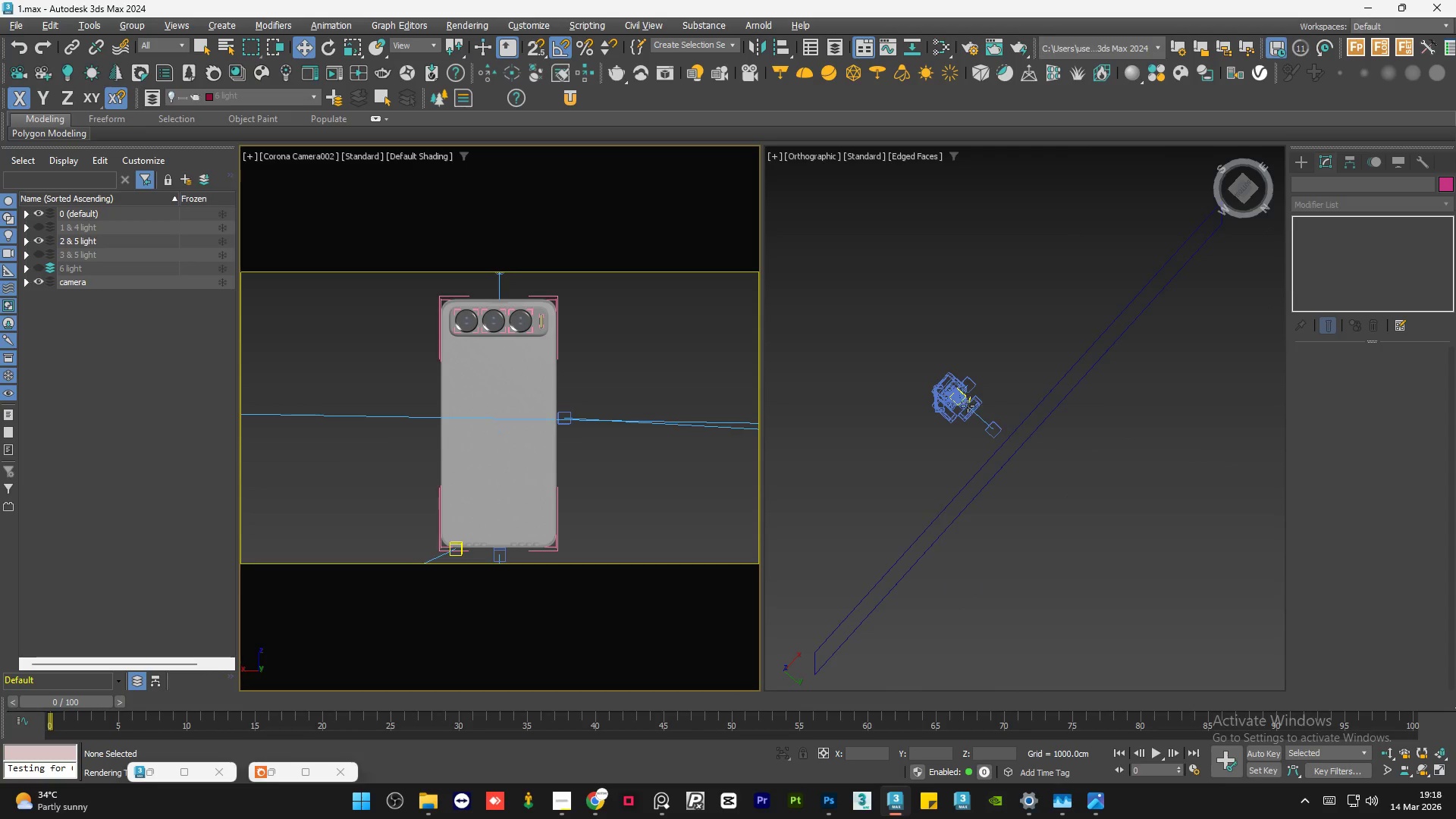 
hold_key(key=AltLeft, duration=0.55)
 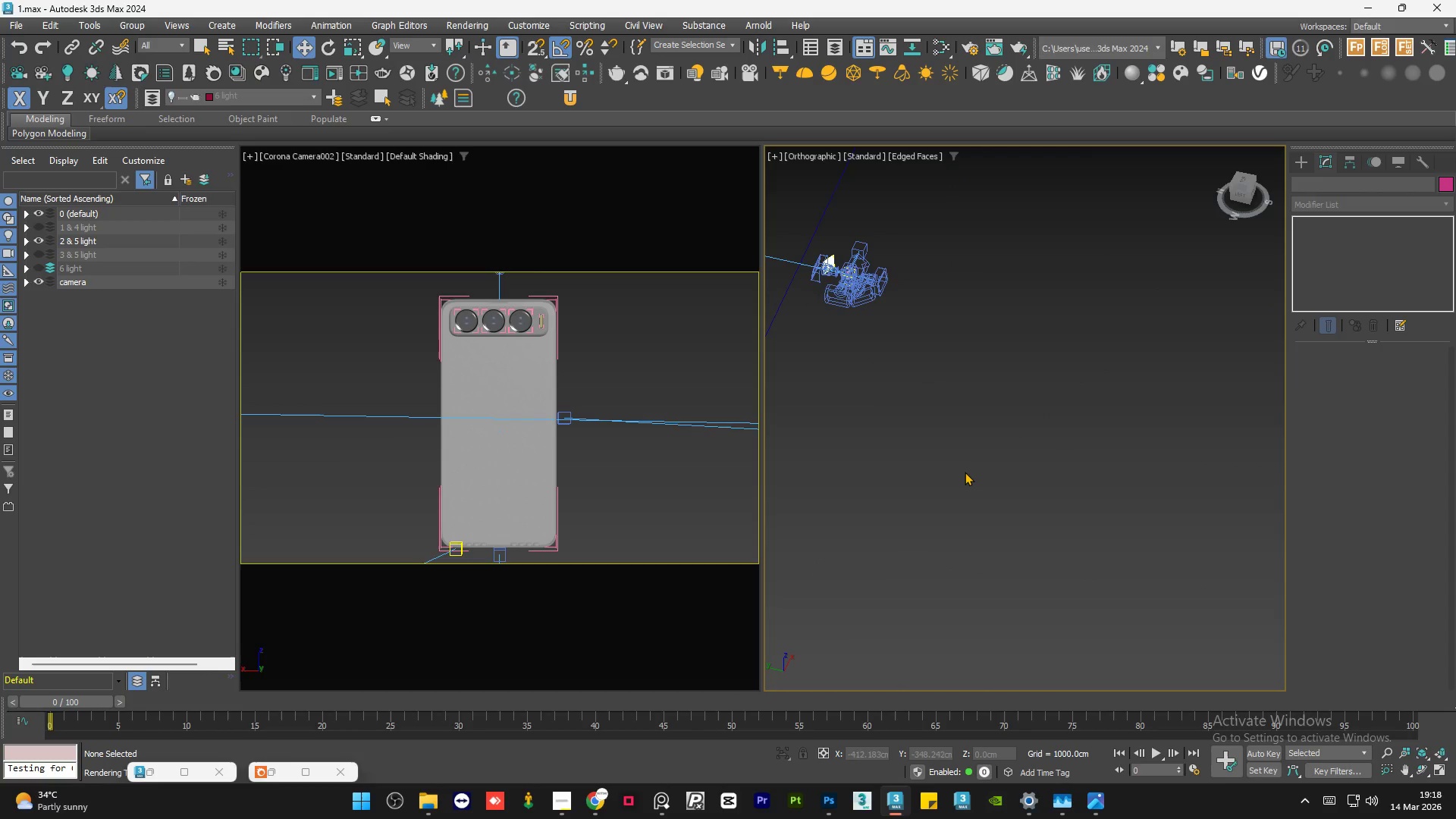 
scroll: coordinate [1132, 591], scroll_direction: up, amount: 1.0
 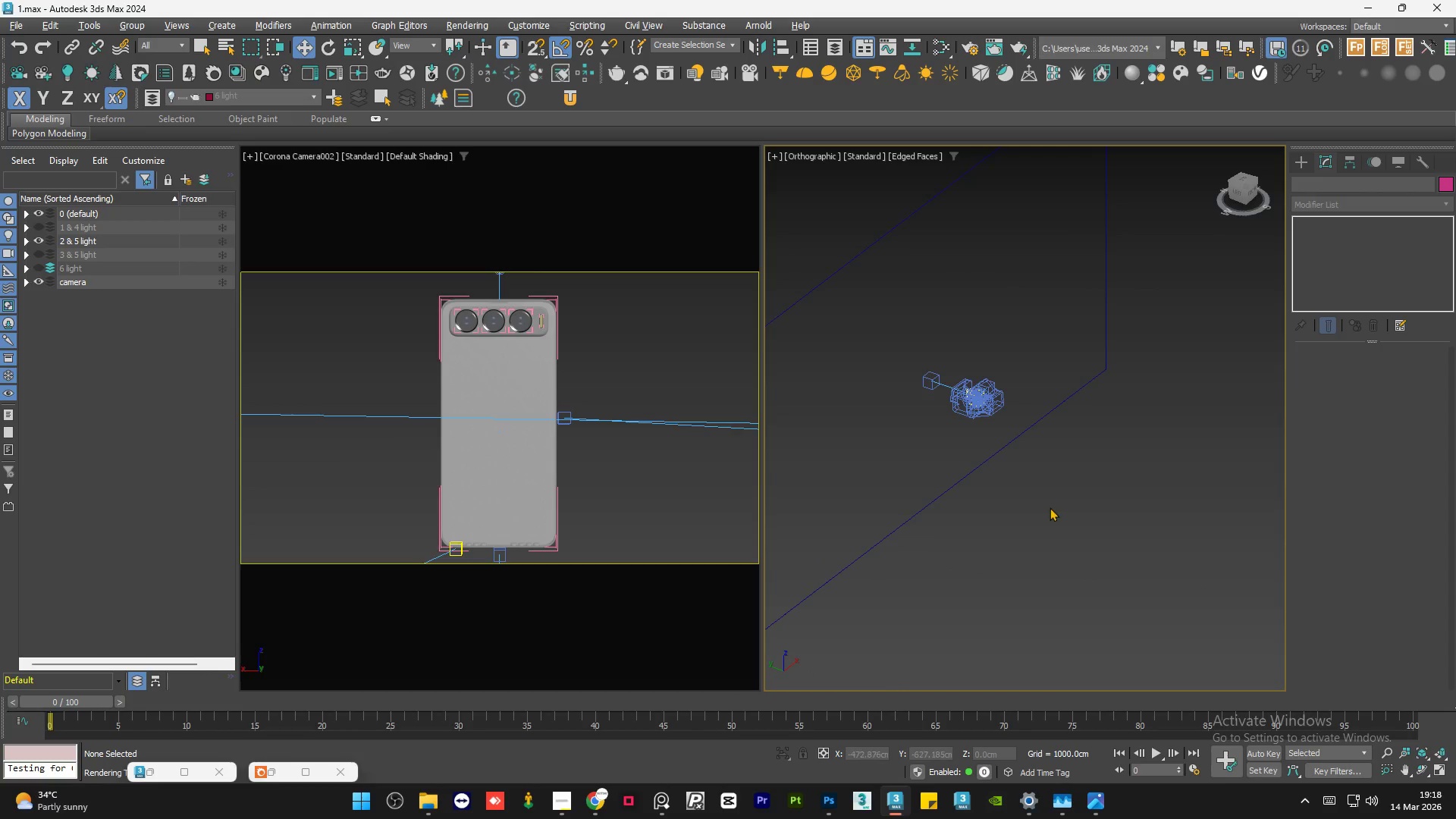 
hold_key(key=AltLeft, duration=0.84)
scroll: coordinate [984, 483], scroll_direction: up, amount: 2.0
 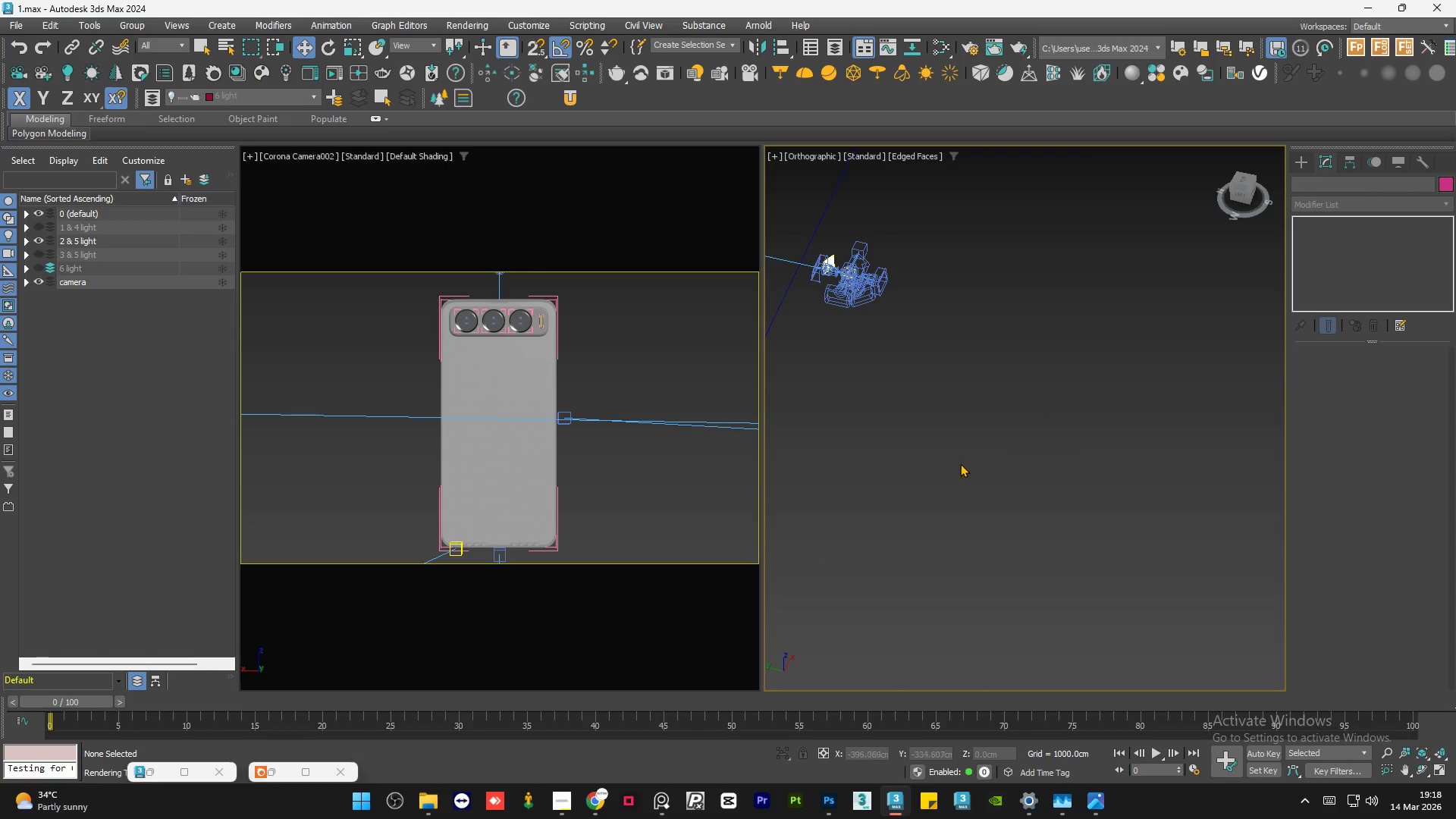 
key(Alt+AltLeft)
 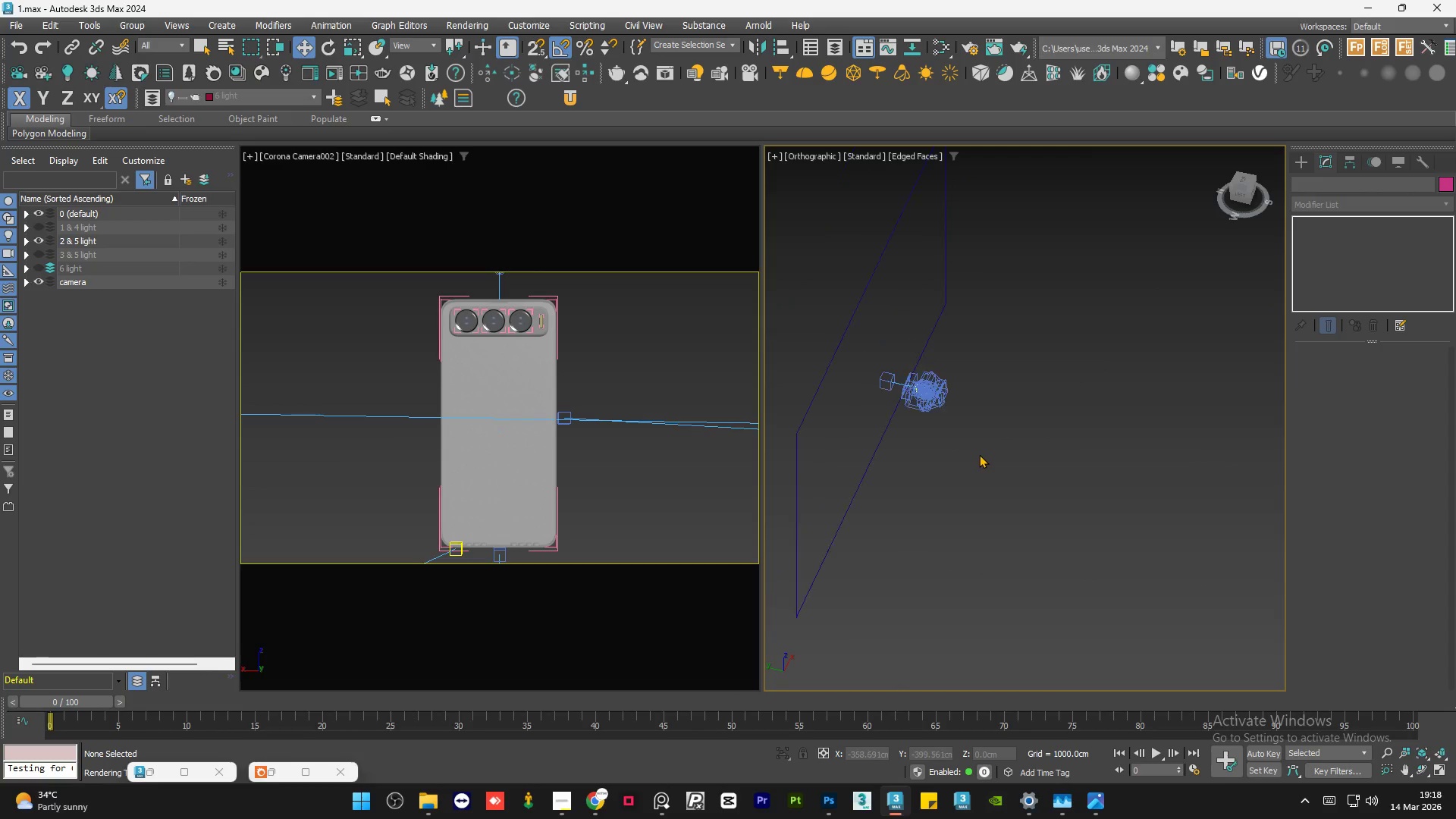 
hold_key(key=AltLeft, duration=0.78)
scroll: coordinate [965, 448], scroll_direction: down, amount: 3.0
 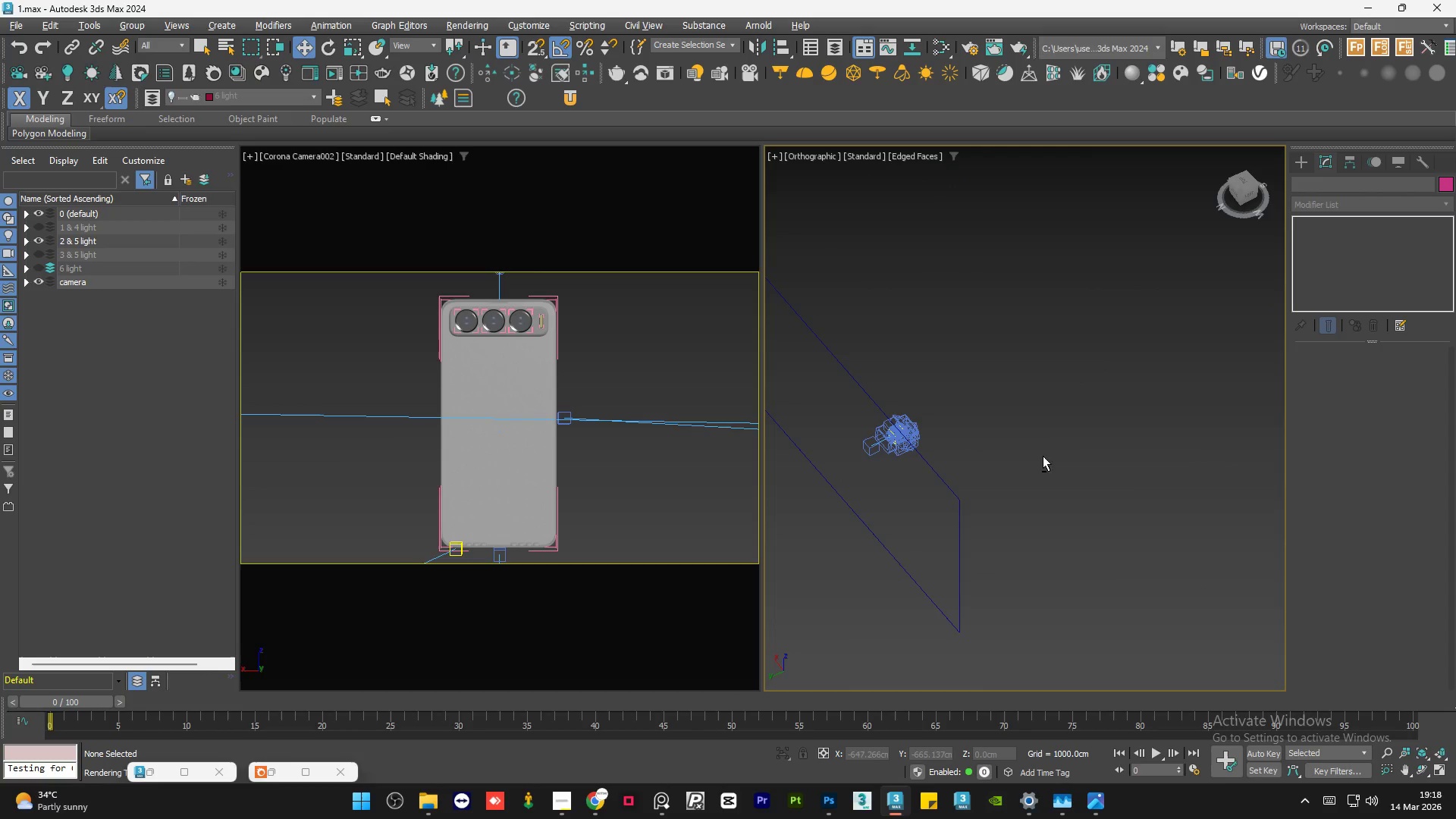 
left_click([937, 472])
 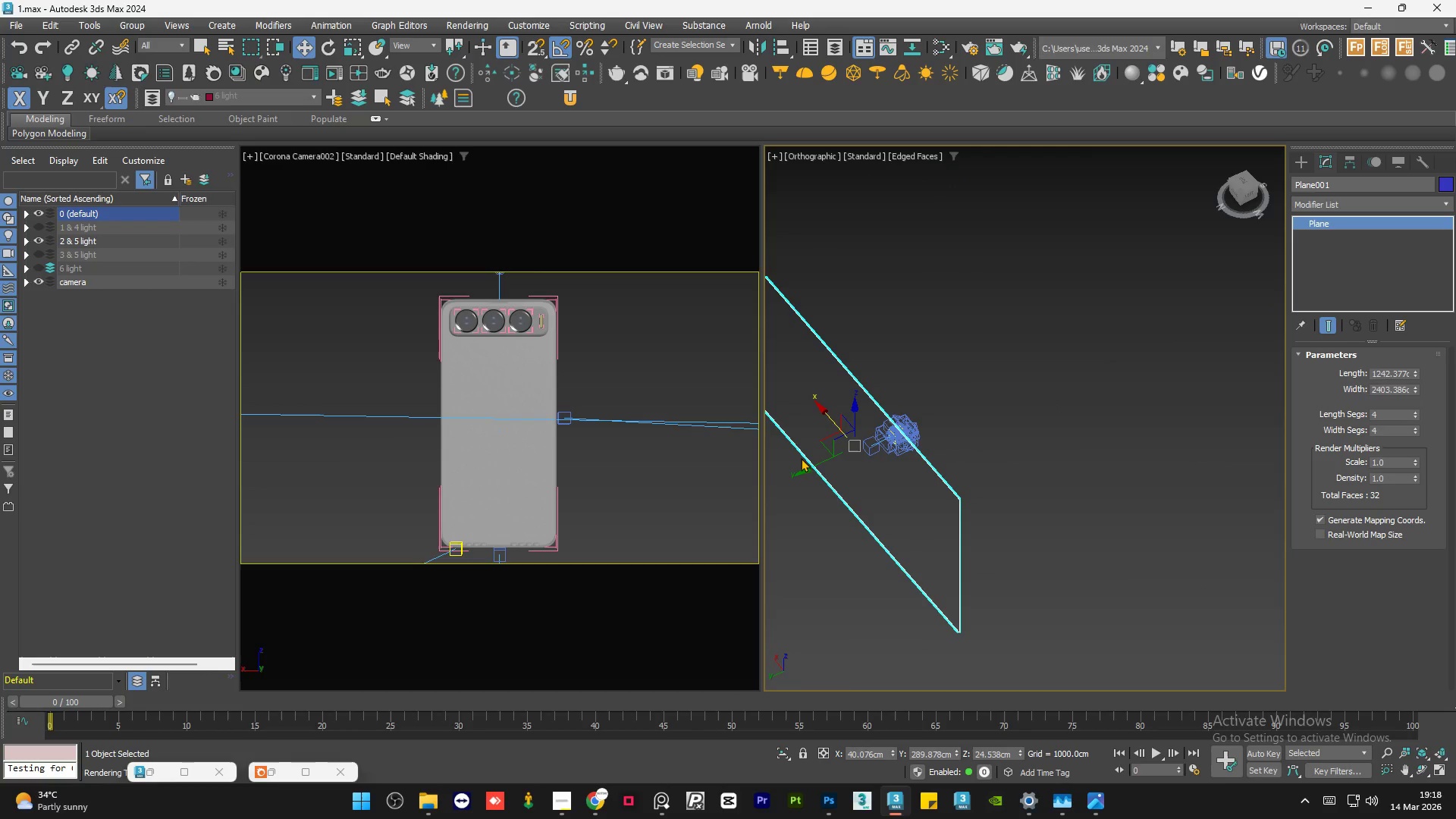 
hold_key(key=ShiftLeft, duration=1.53)
left_click_drag(start_coordinate=[805, 467], to_coordinate=[1181, 297])
 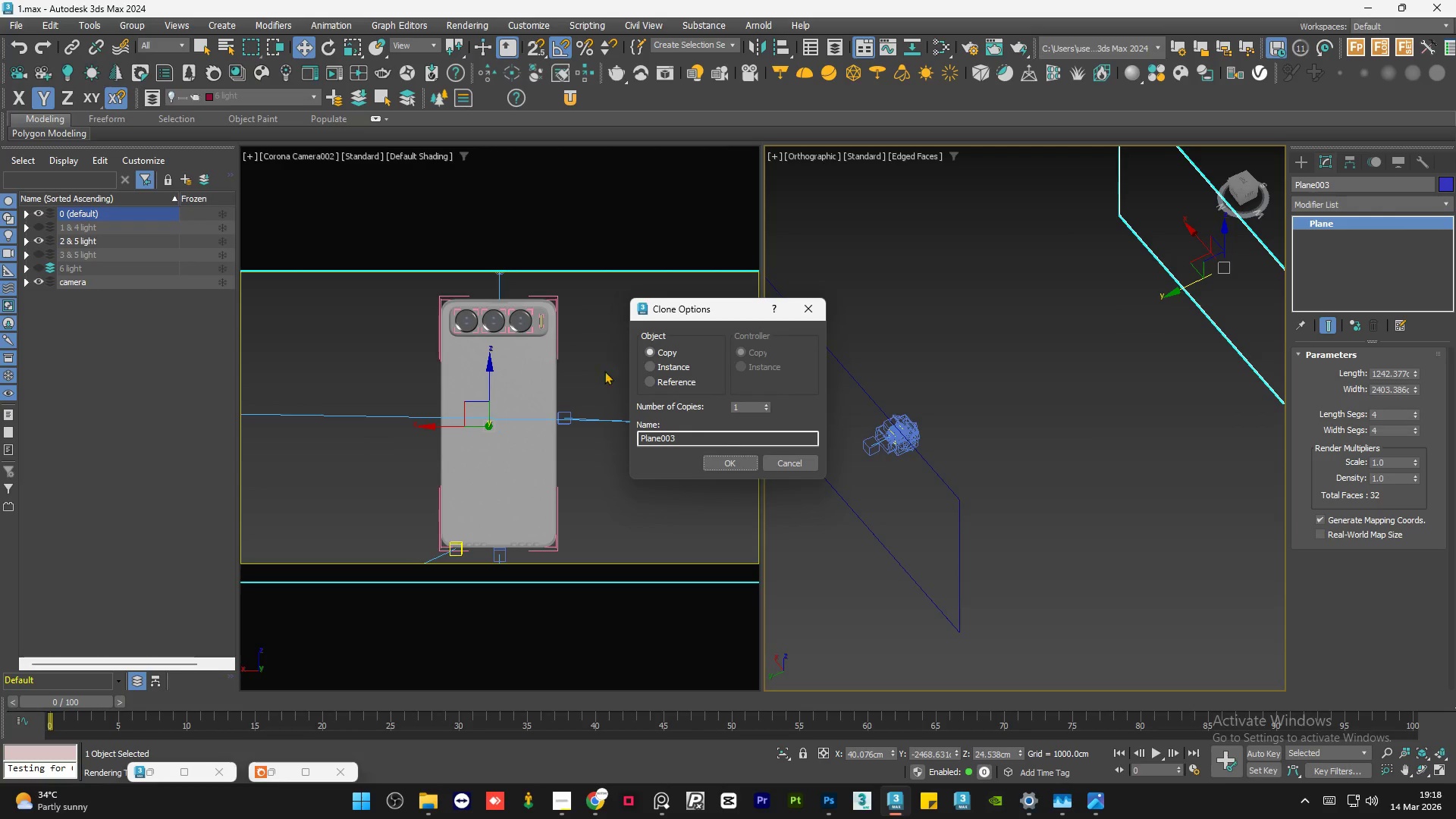 
hold_key(key=ShiftLeft, duration=1.52)
 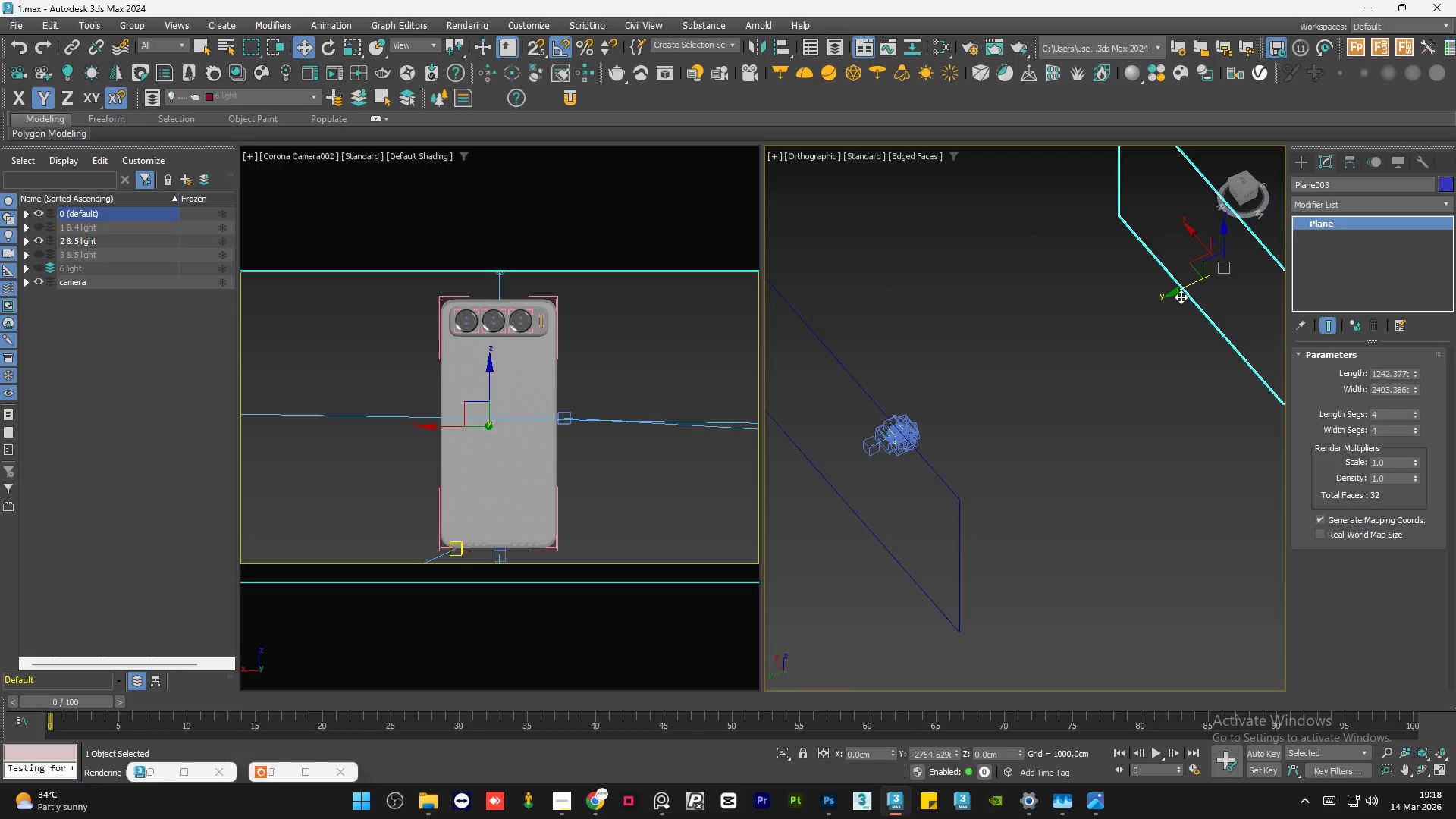 
hold_key(key=ShiftLeft, duration=1.34)
 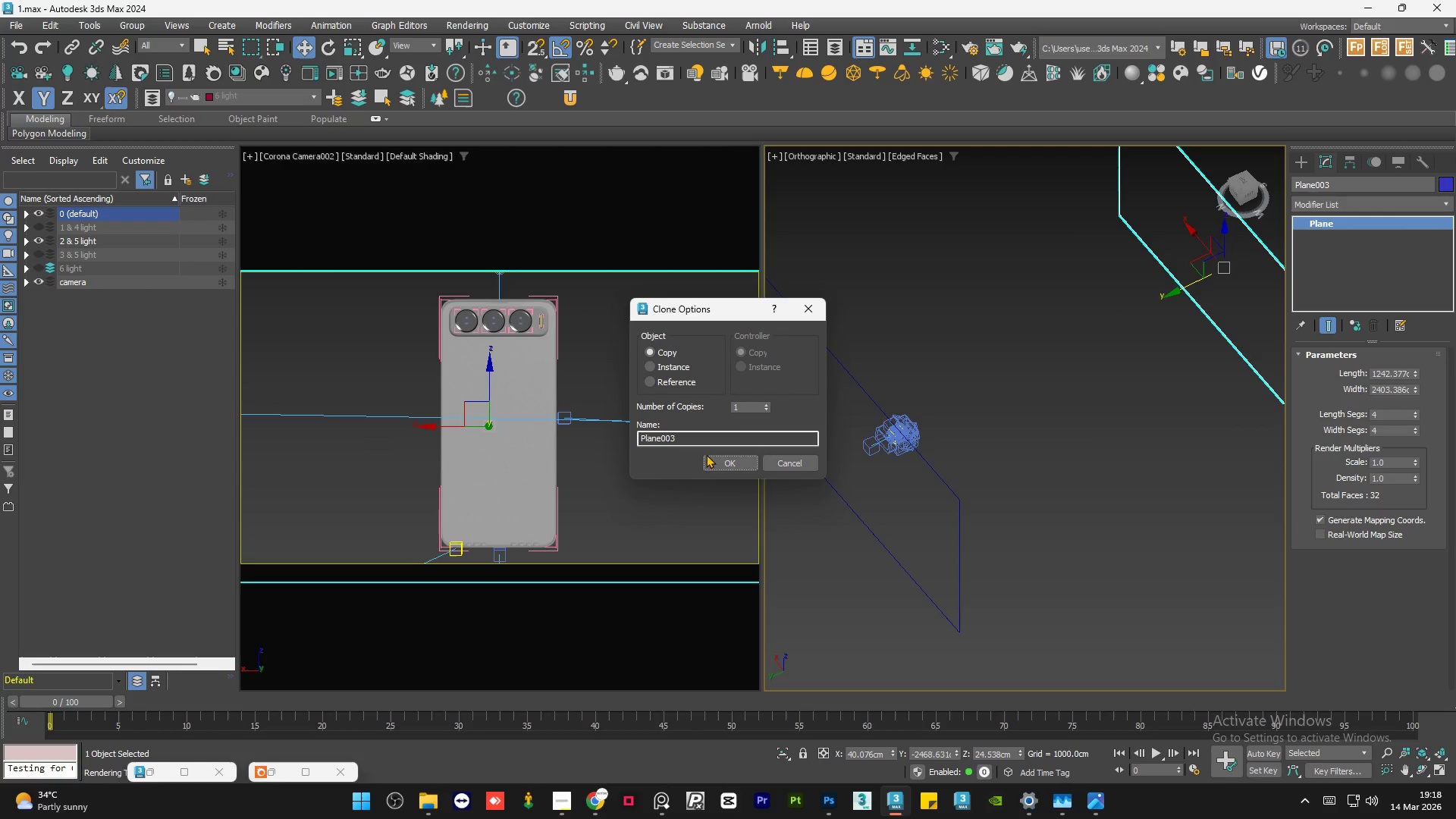 
left_click([715, 463])
 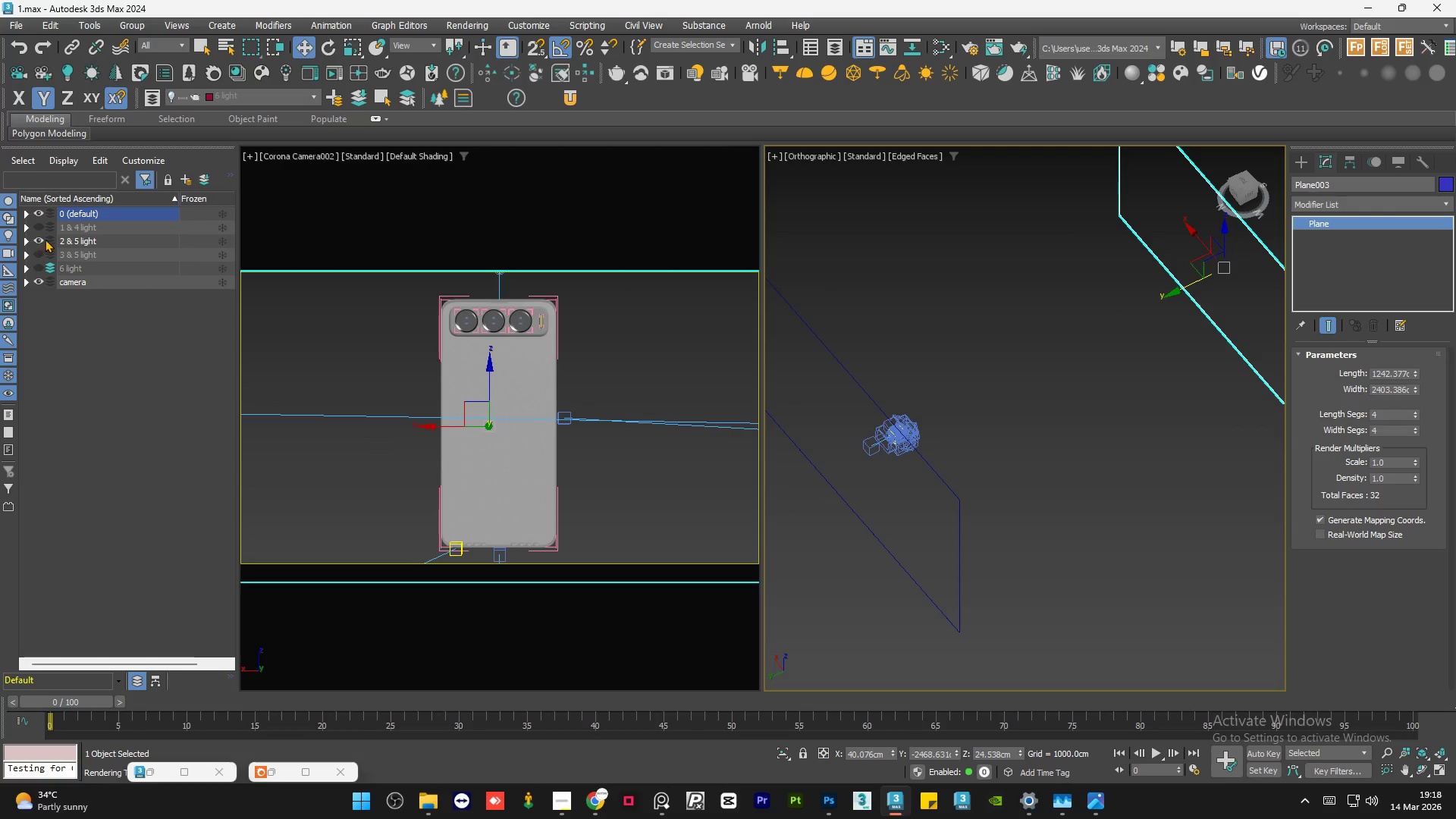 
left_click([51, 238])
 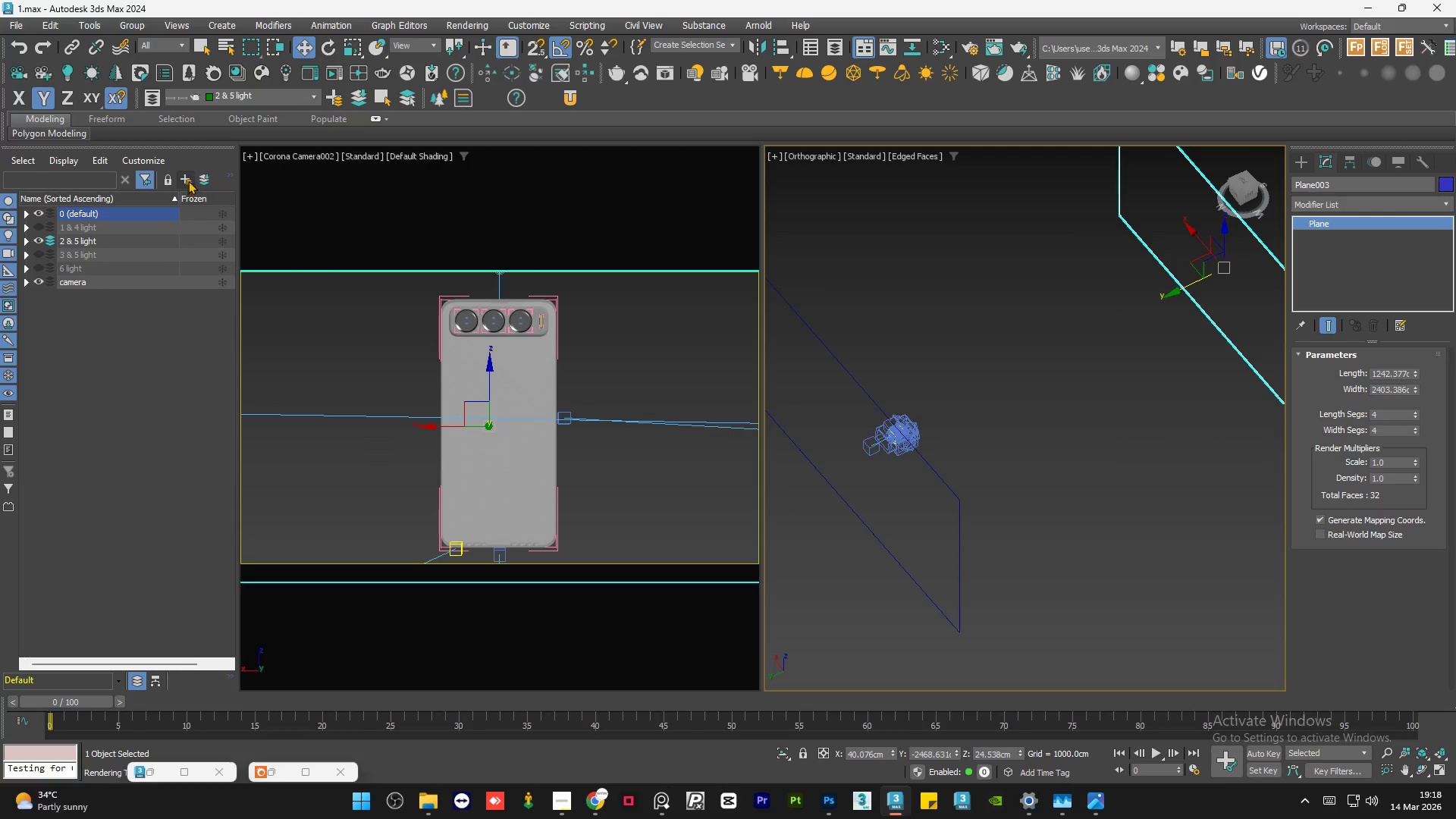 
mouse_move([183, 186])
 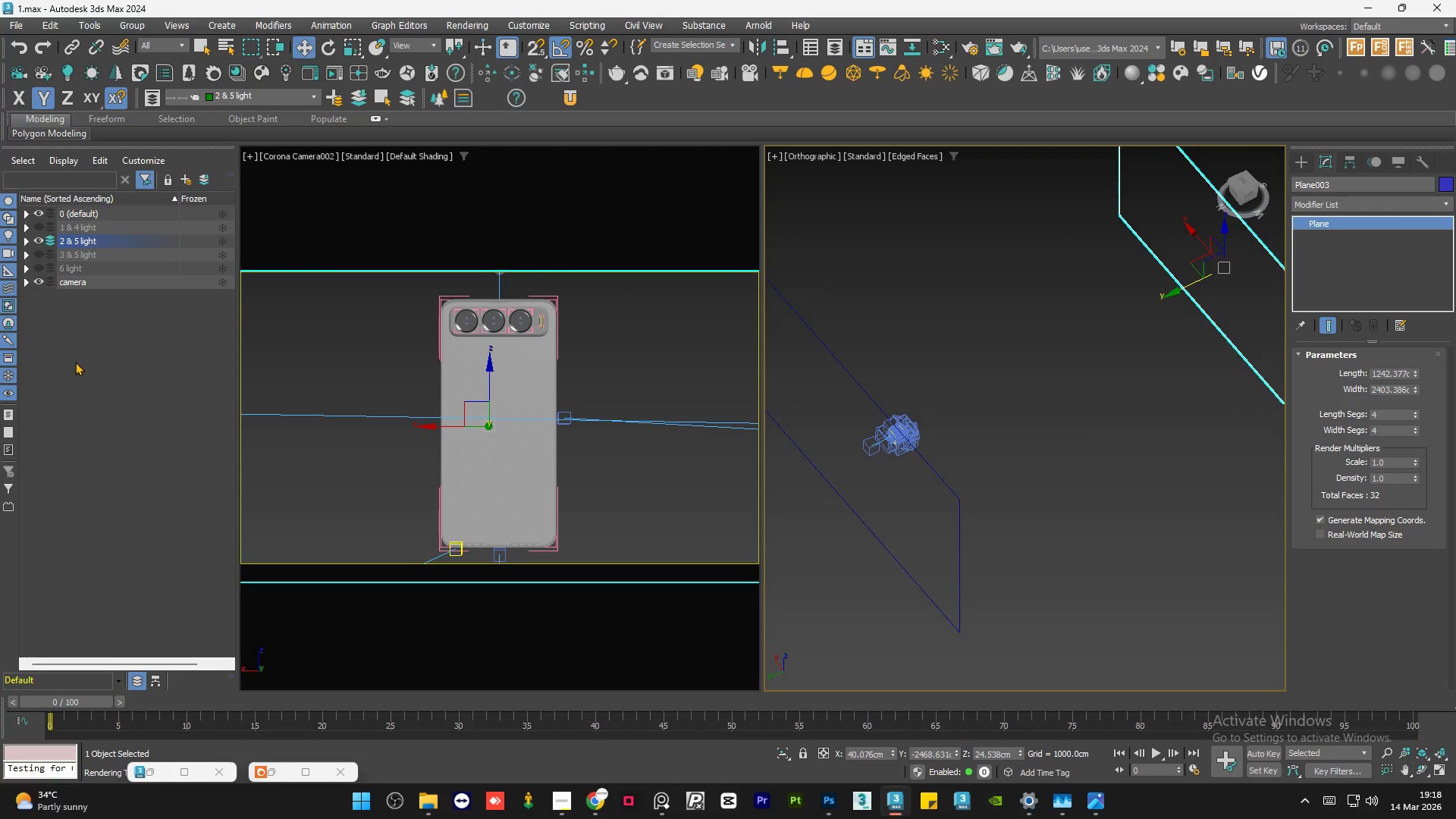 
left_click([75, 362])
 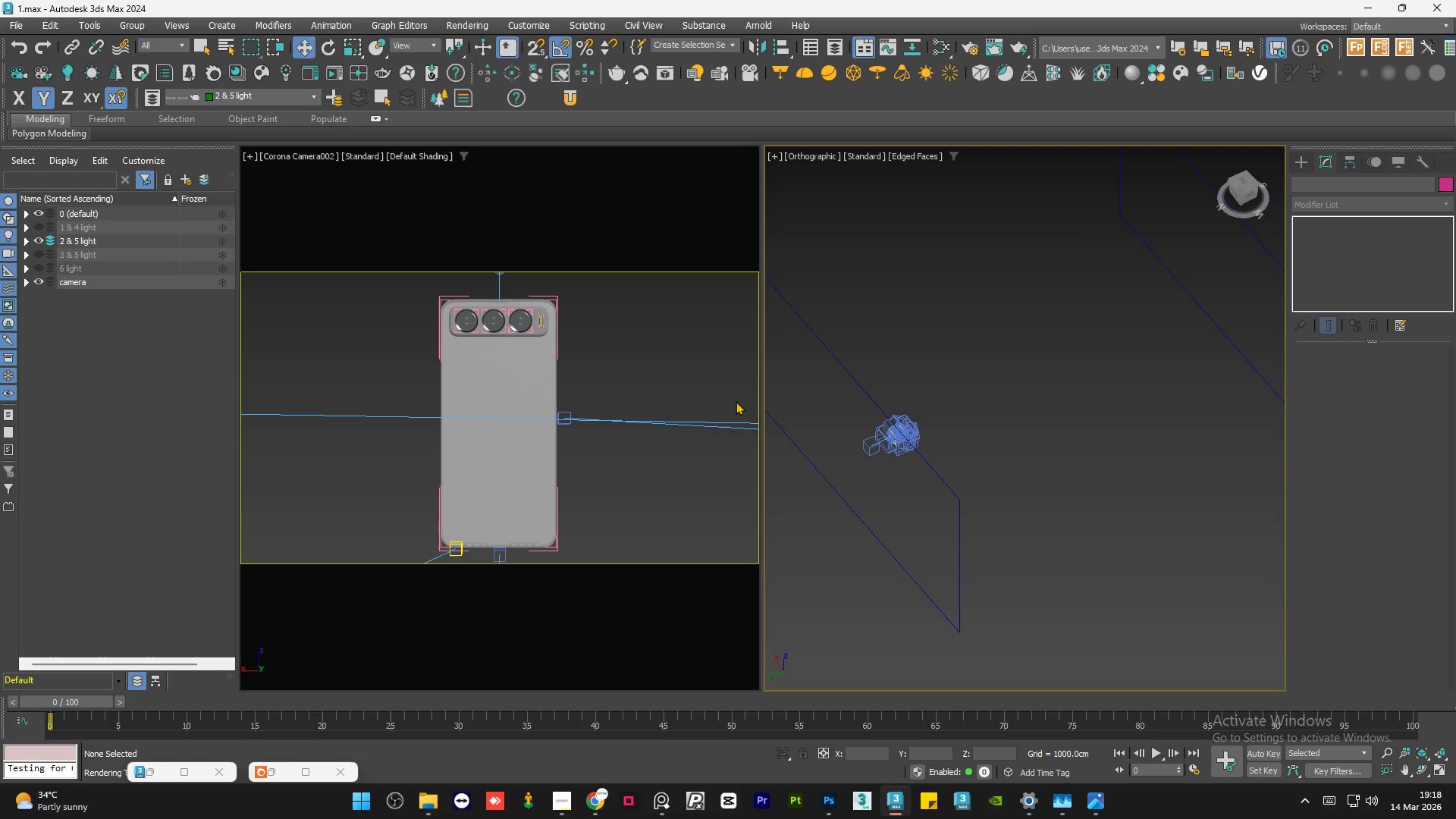 
scroll: coordinate [923, 428], scroll_direction: down, amount: 1.0
 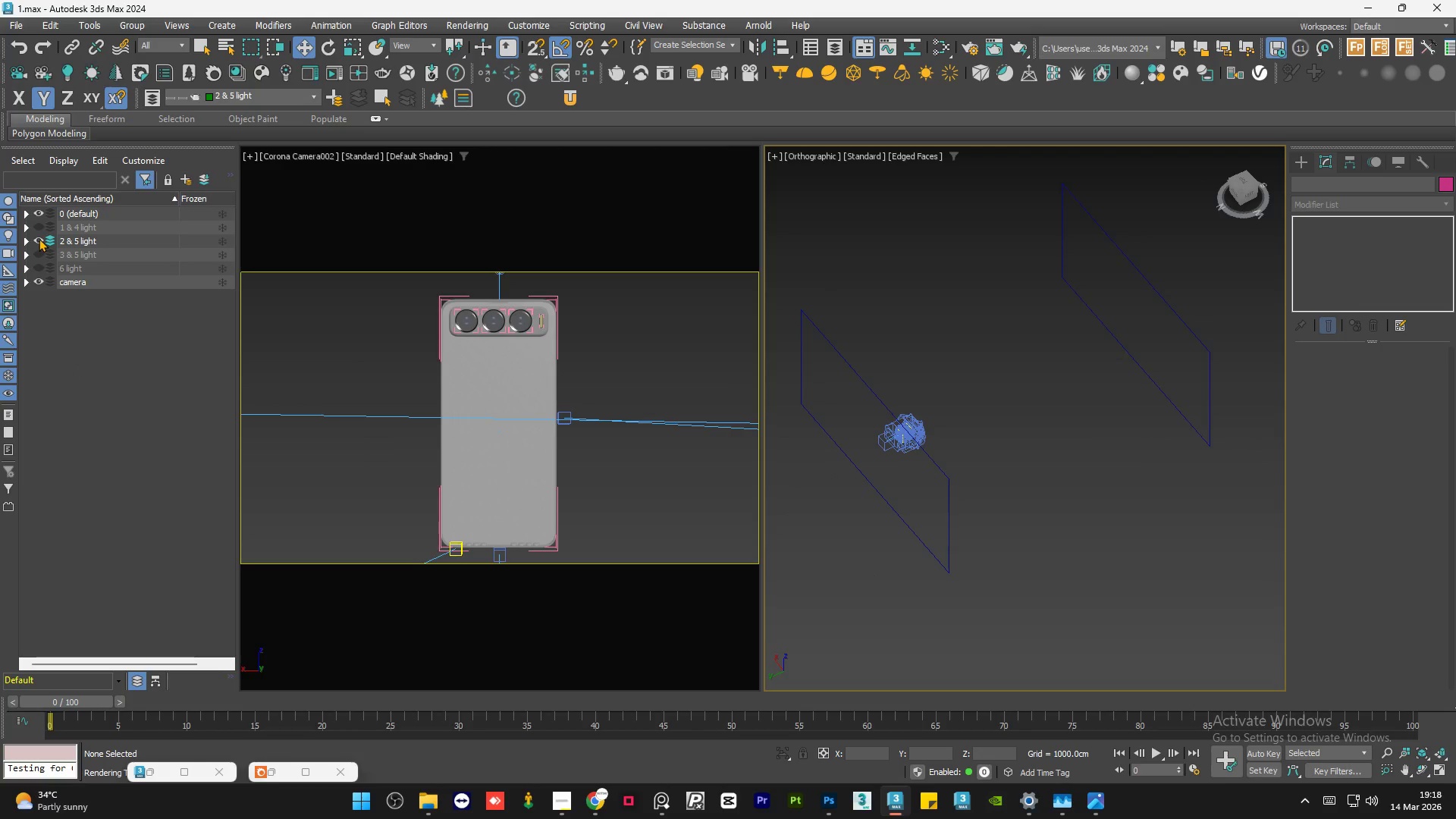 
double_click([39, 238])
 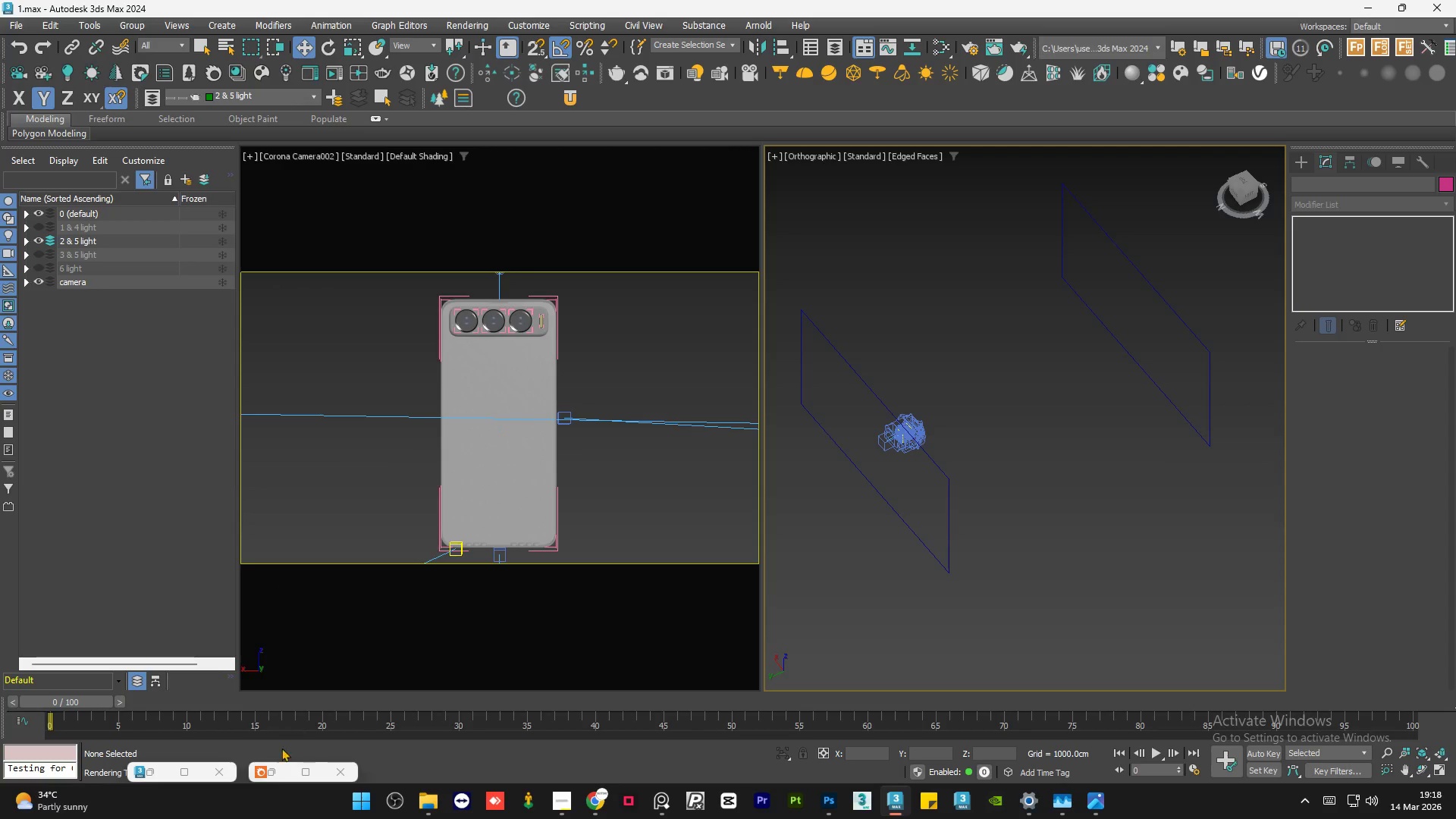 
left_click([276, 780])
 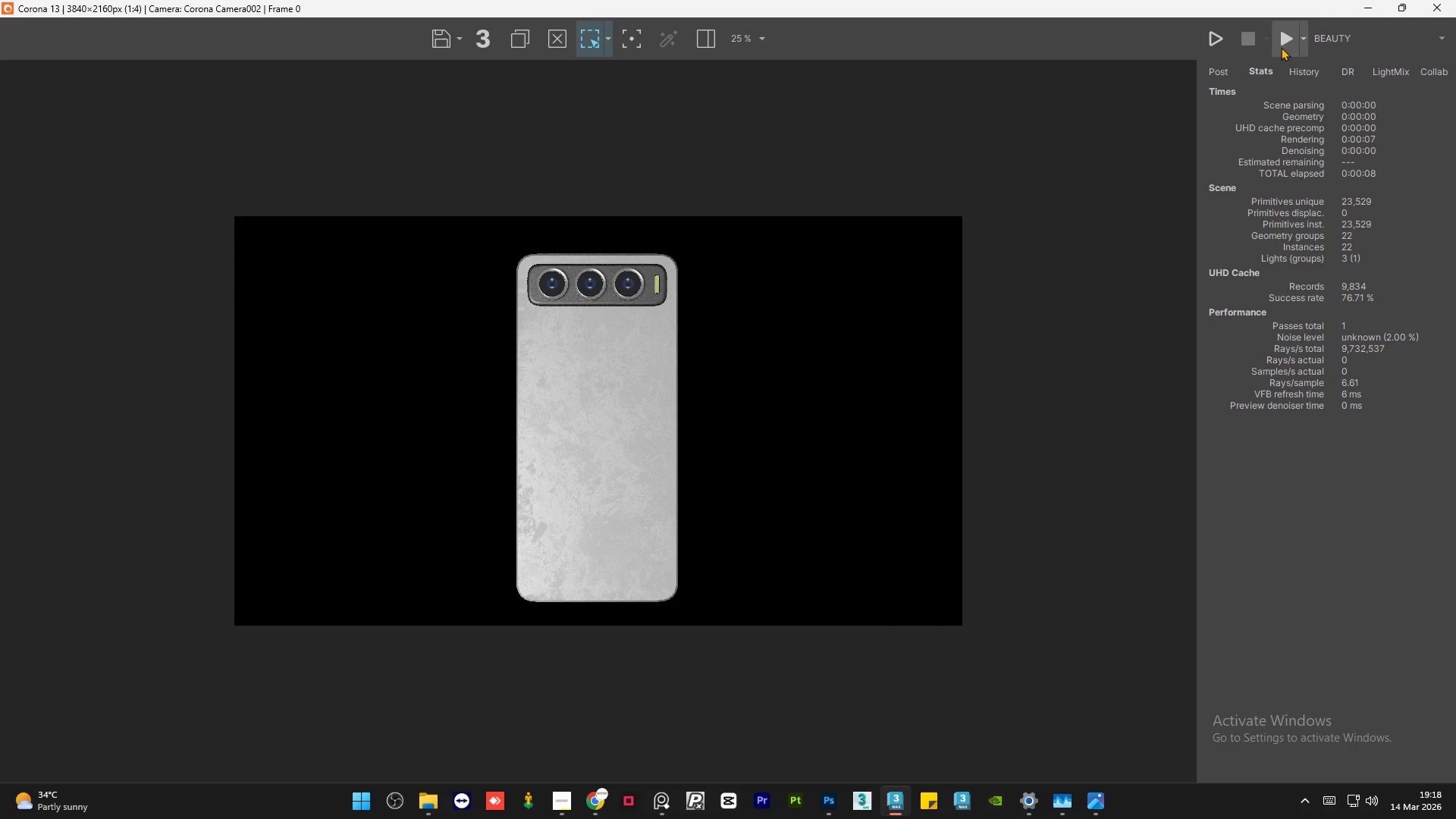 
left_click([1281, 47])
 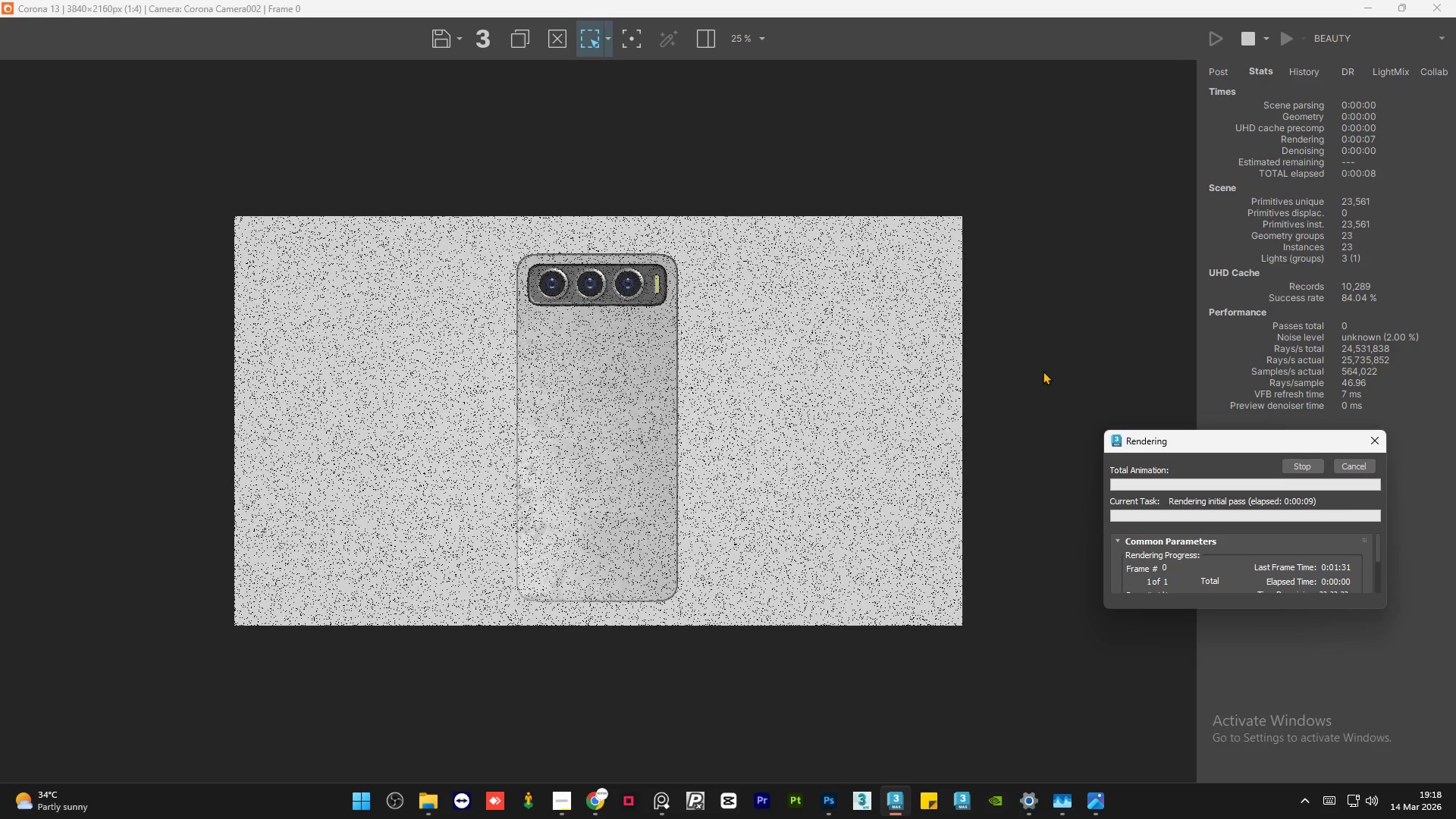 
wait(14.27)
 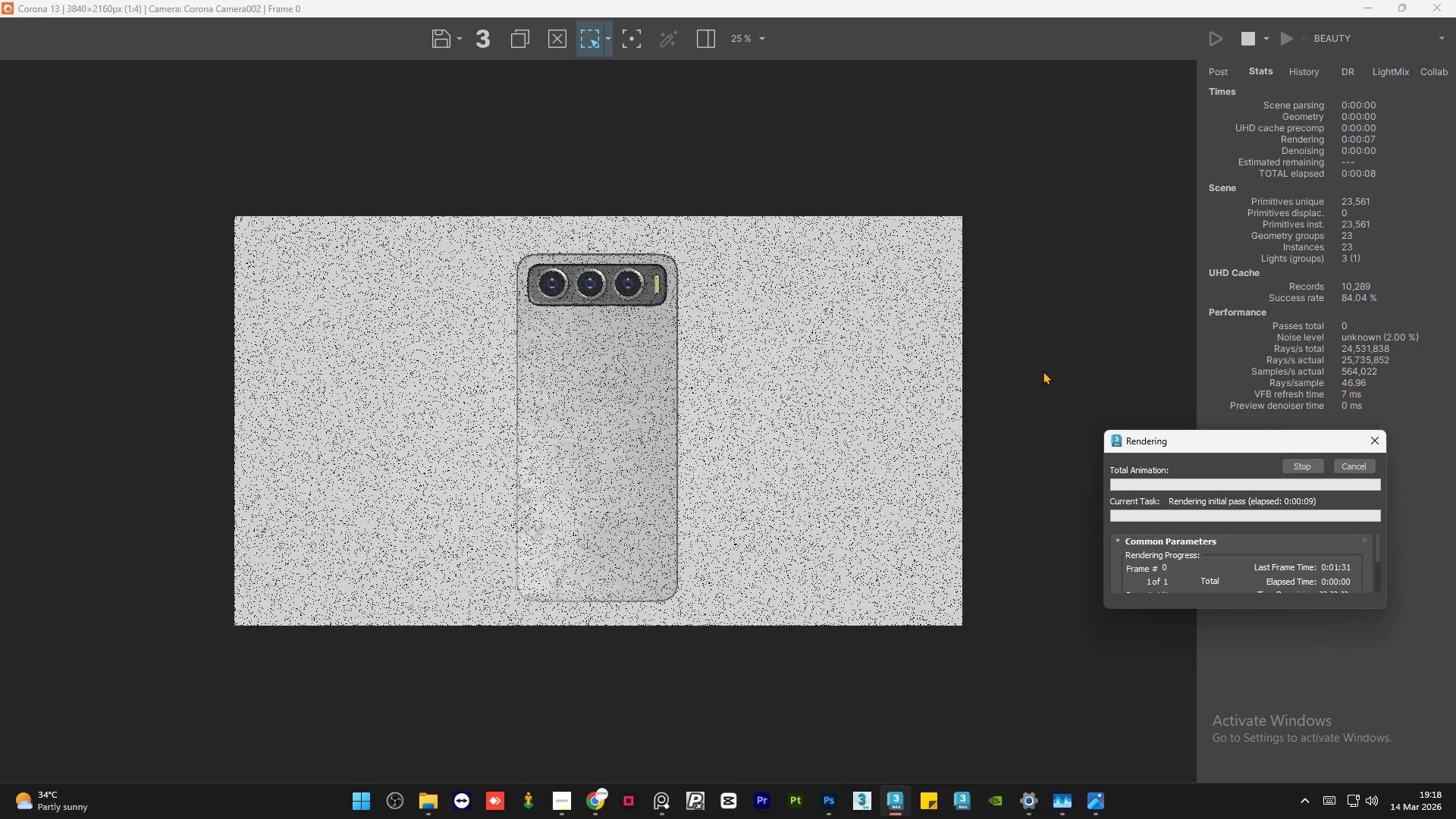 
scroll: coordinate [543, 575], scroll_direction: up, amount: 1.0
 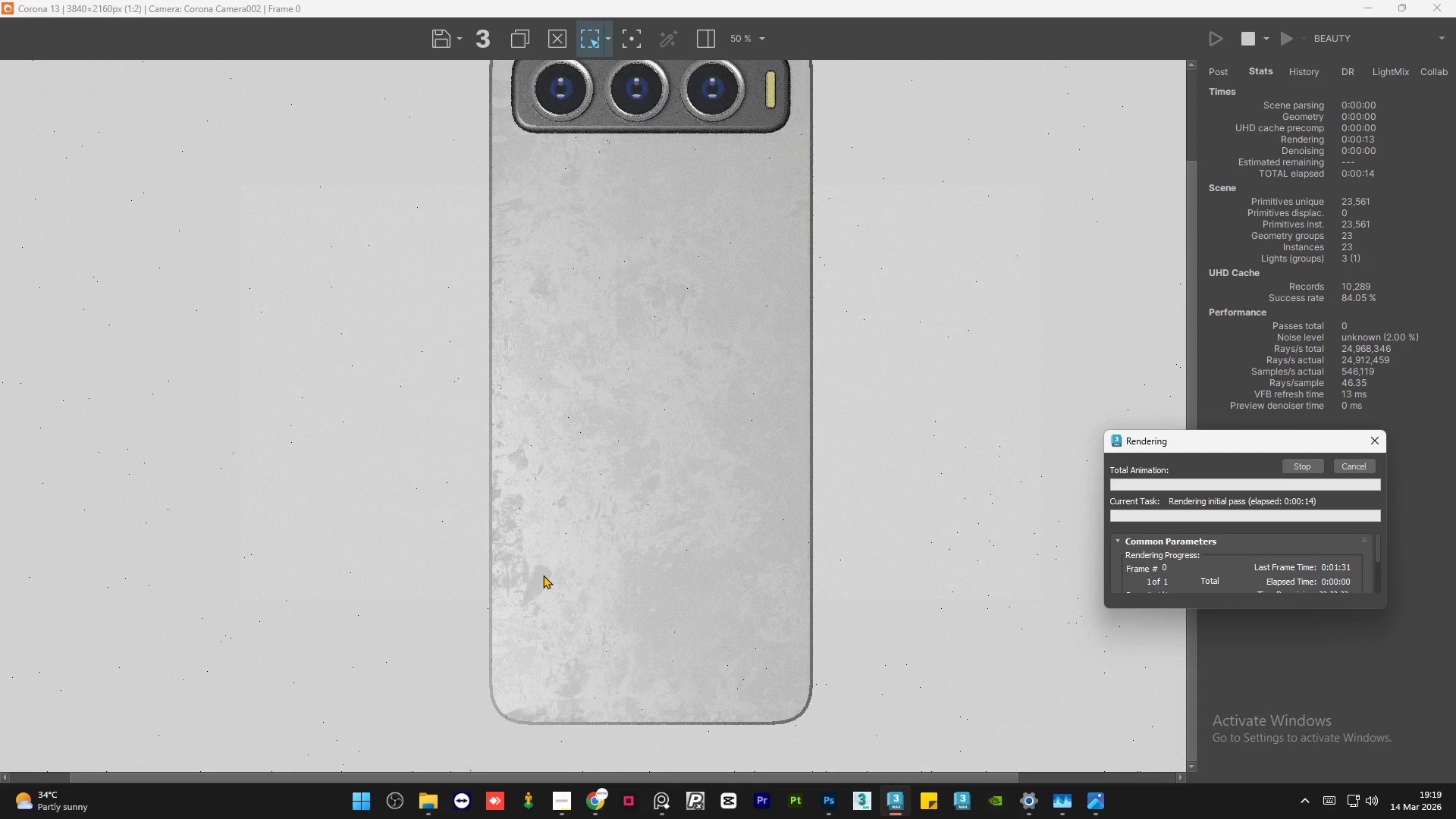 
scroll: coordinate [543, 575], scroll_direction: down, amount: 1.0
 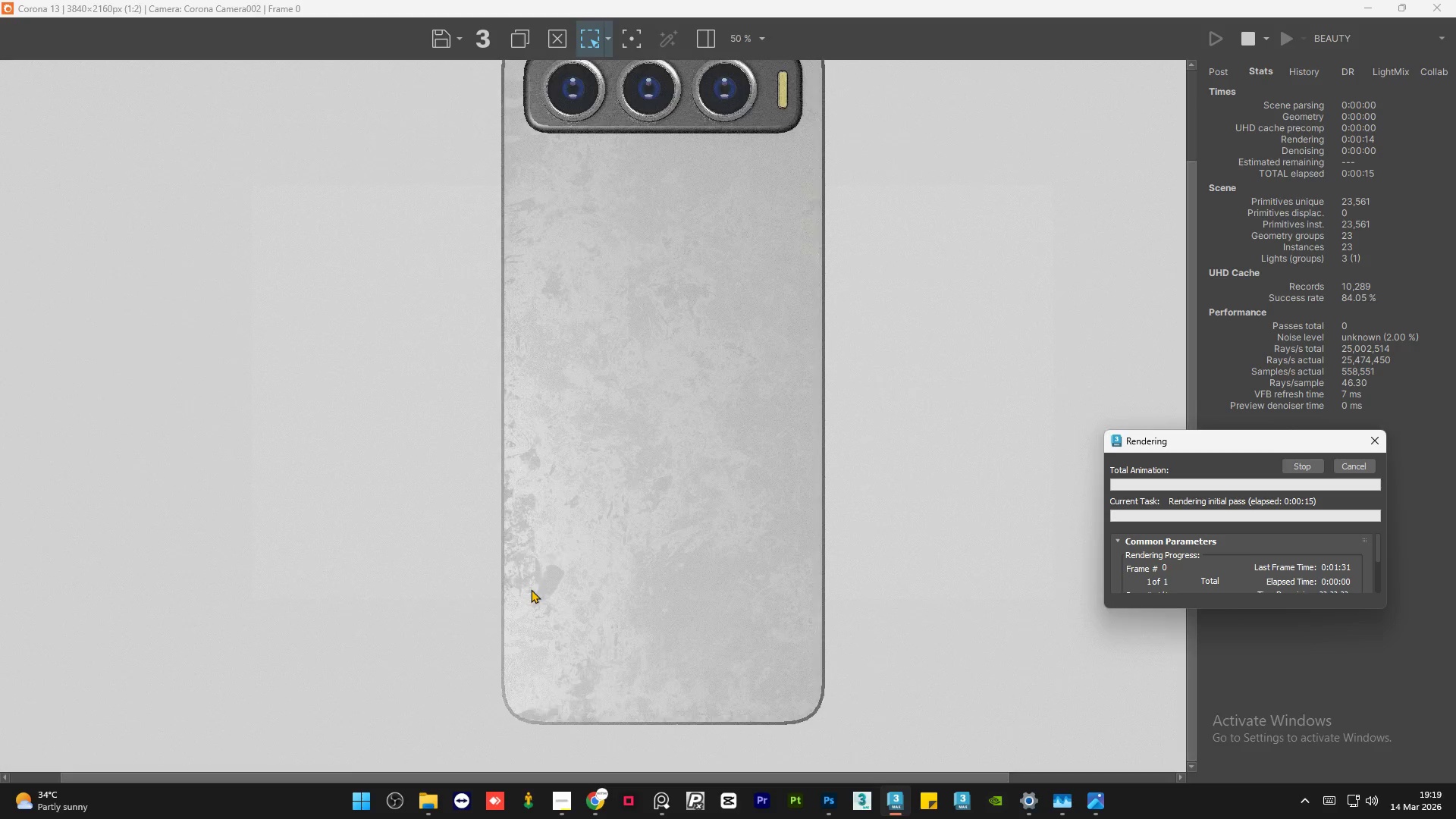 
scroll: coordinate [528, 711], scroll_direction: up, amount: 3.0
 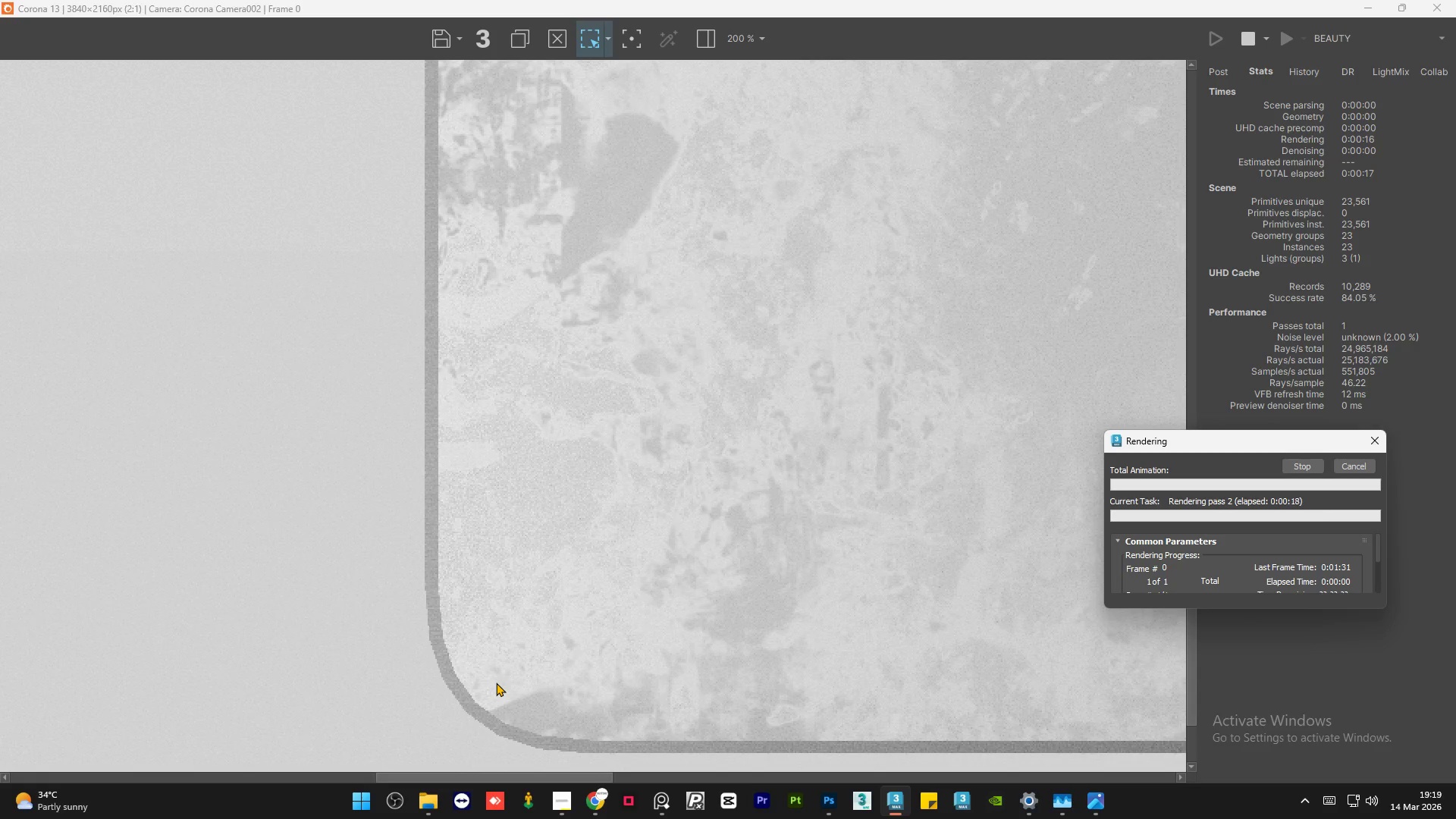 
scroll: coordinate [516, 688], scroll_direction: down, amount: 2.0
 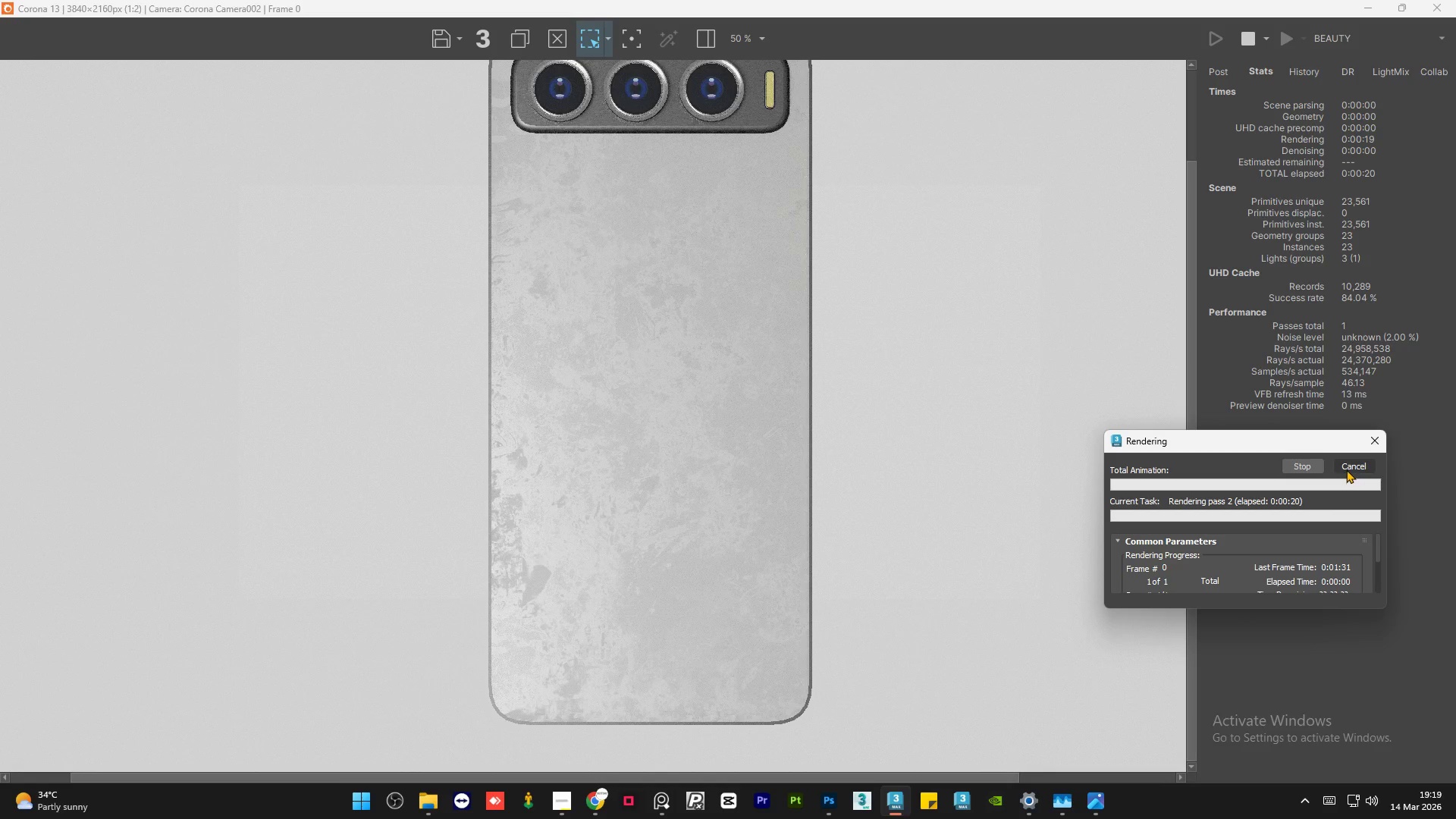 
left_click([1347, 469])
 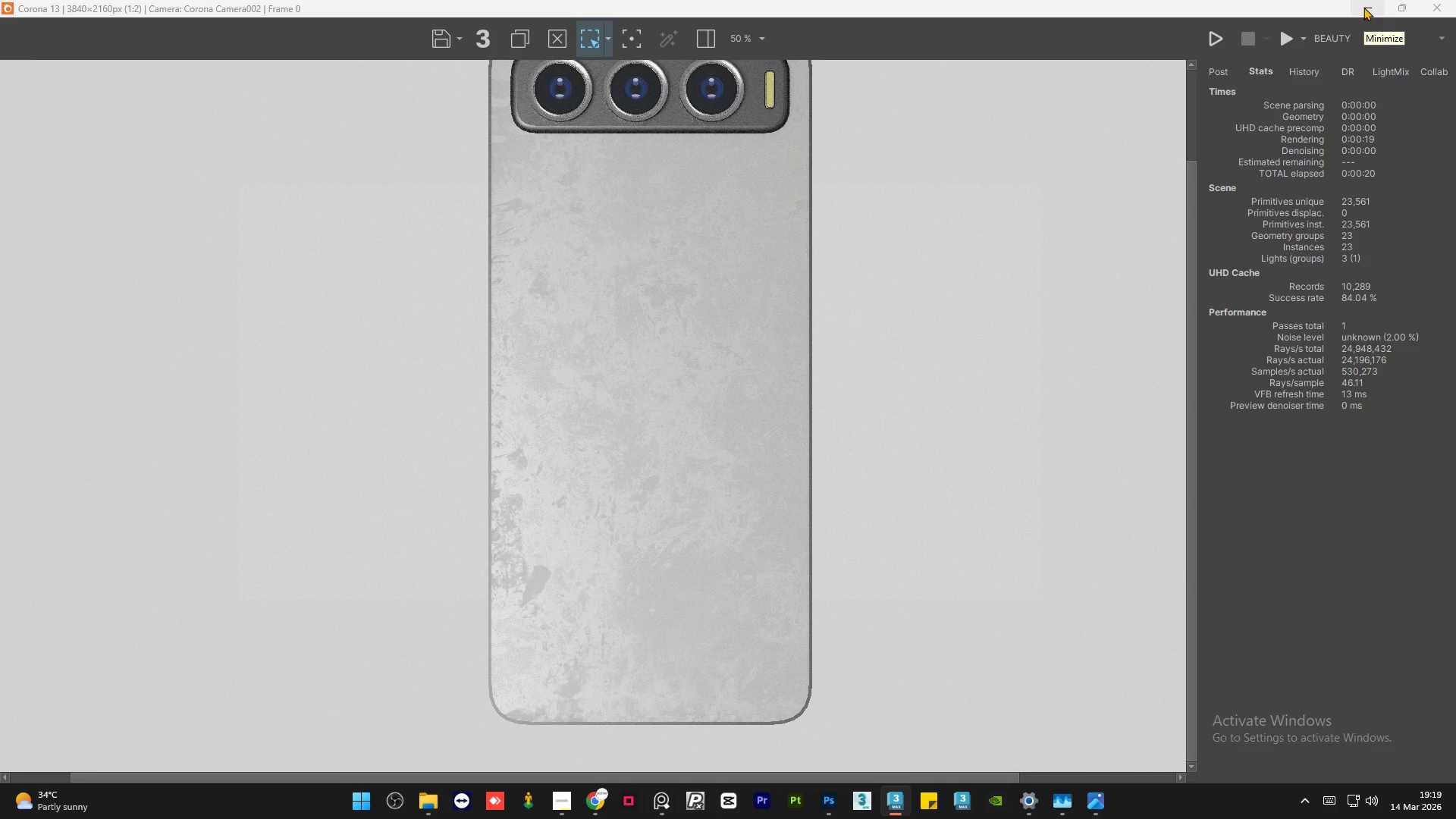 
wait(5.16)
 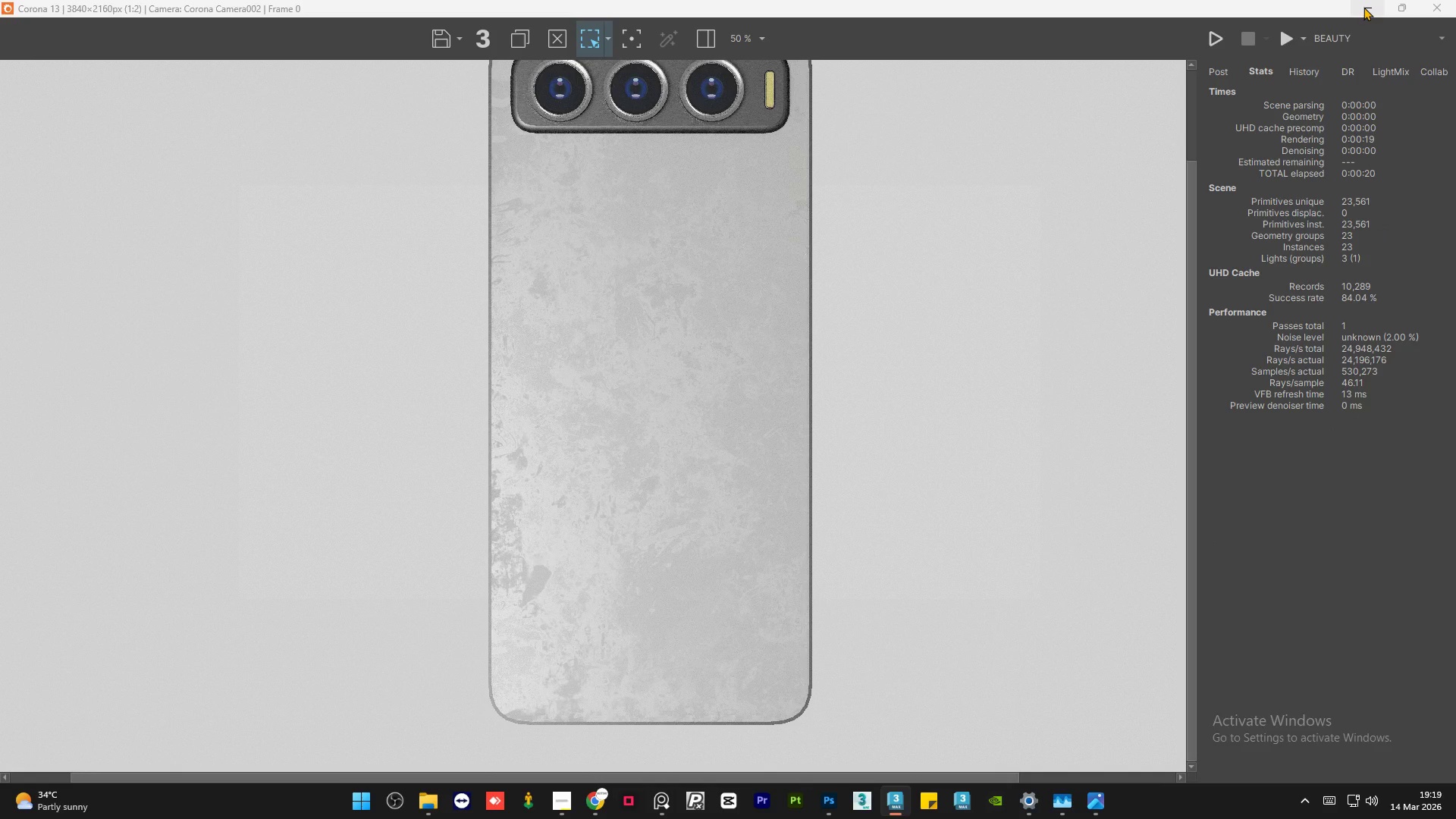 
left_click([1363, 7])